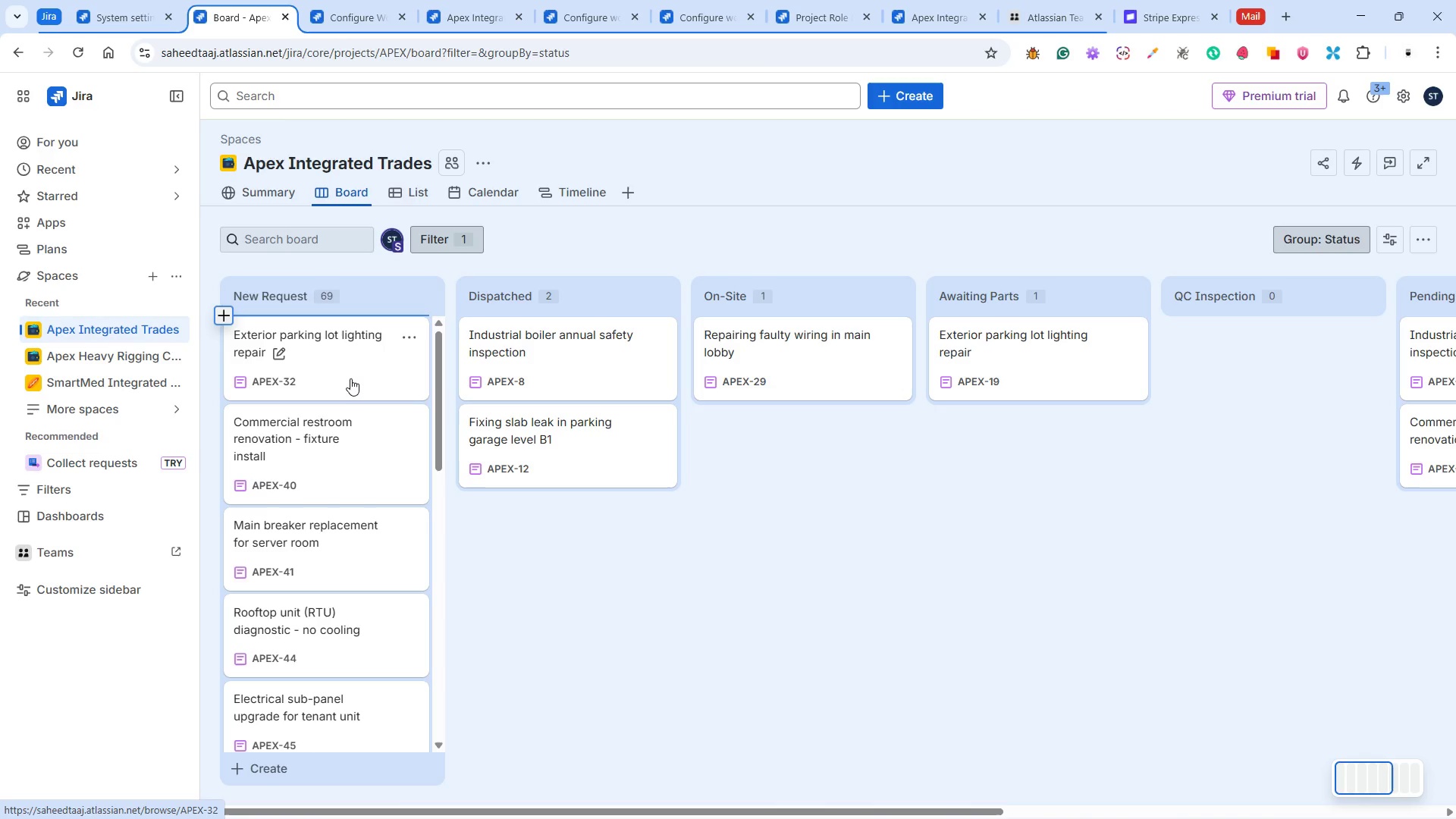 
left_click([360, 364])
 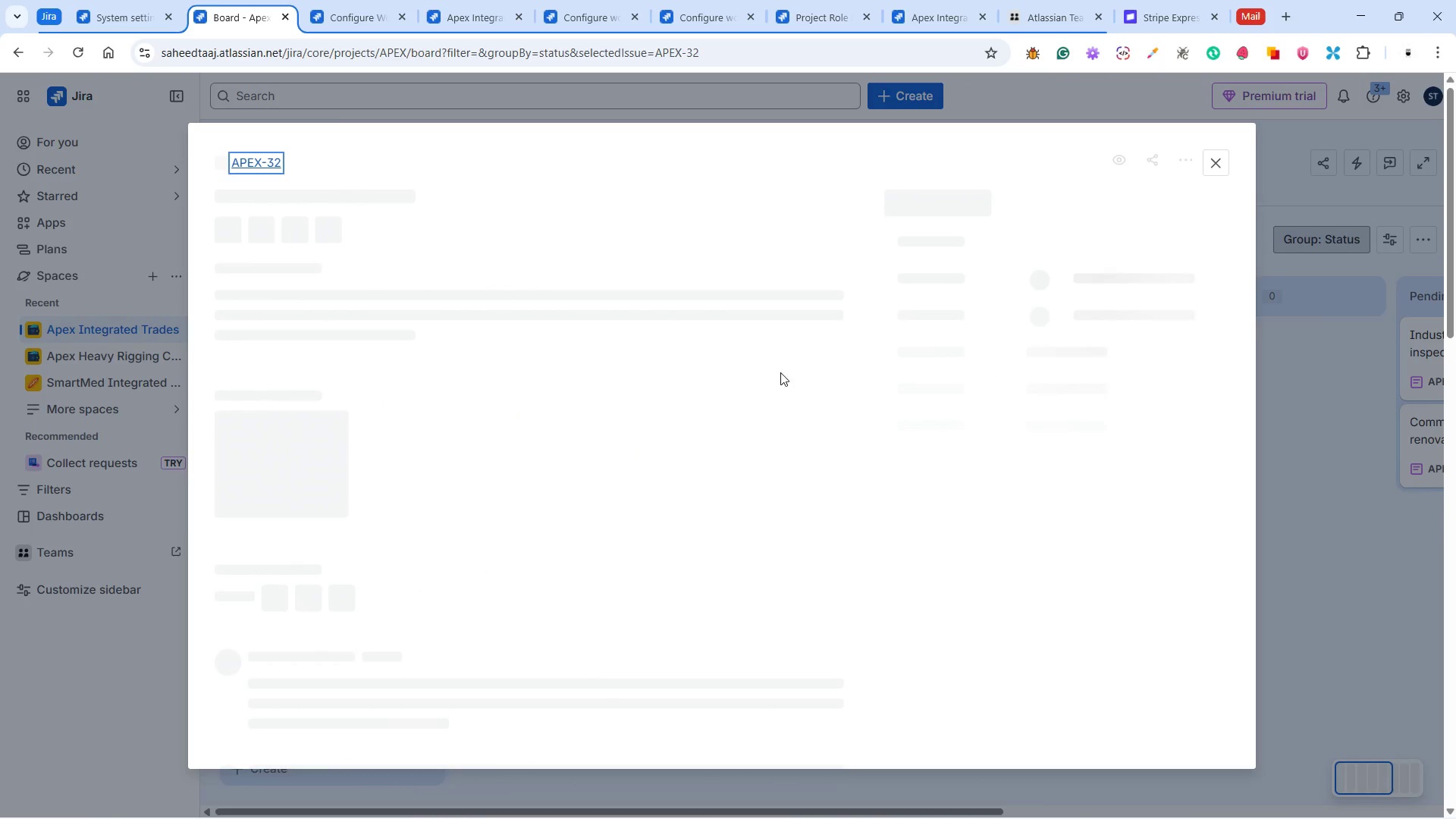 
mouse_move([827, 293])
 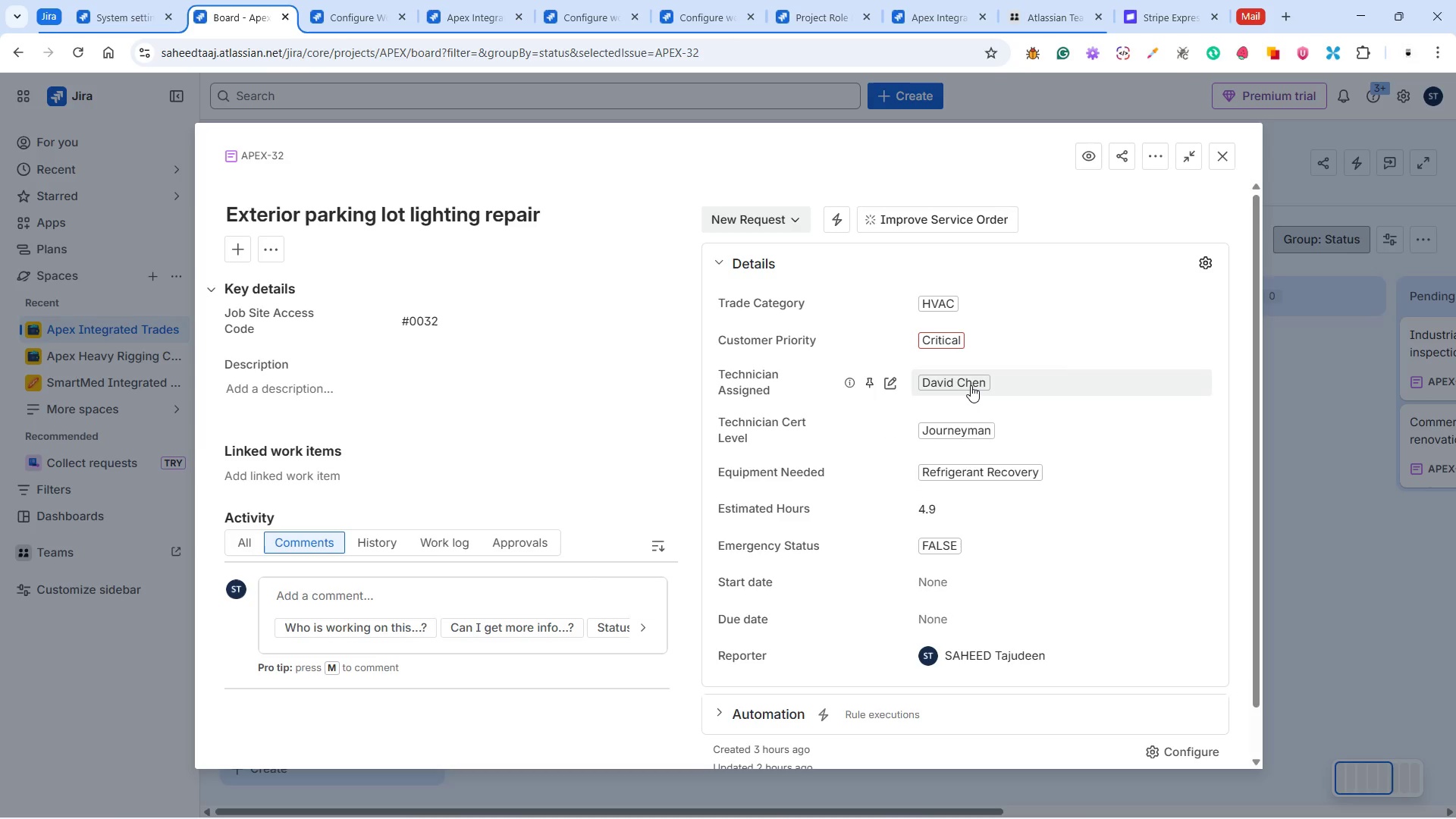 
wait(45.36)
 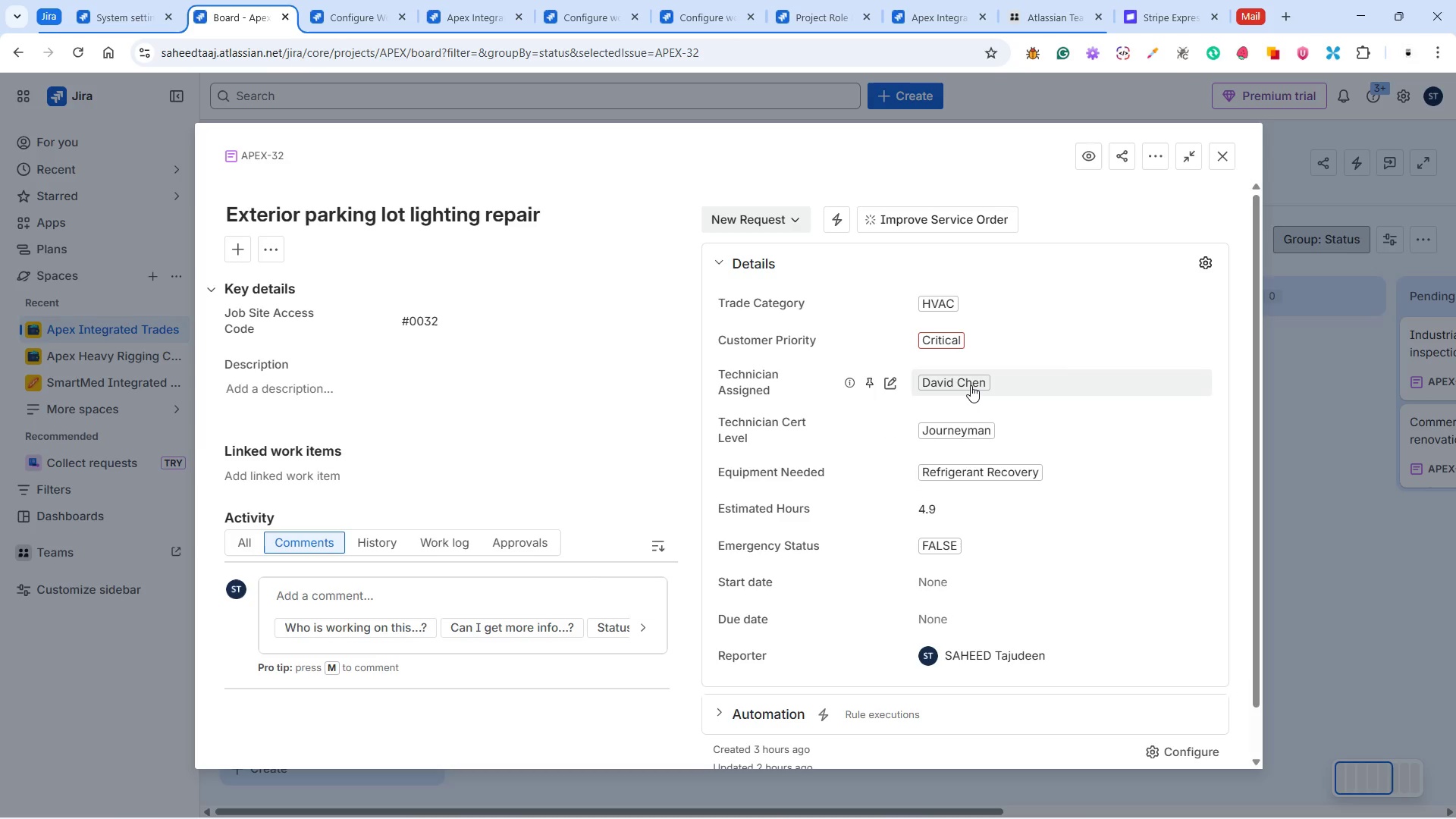 
left_click([961, 576])
 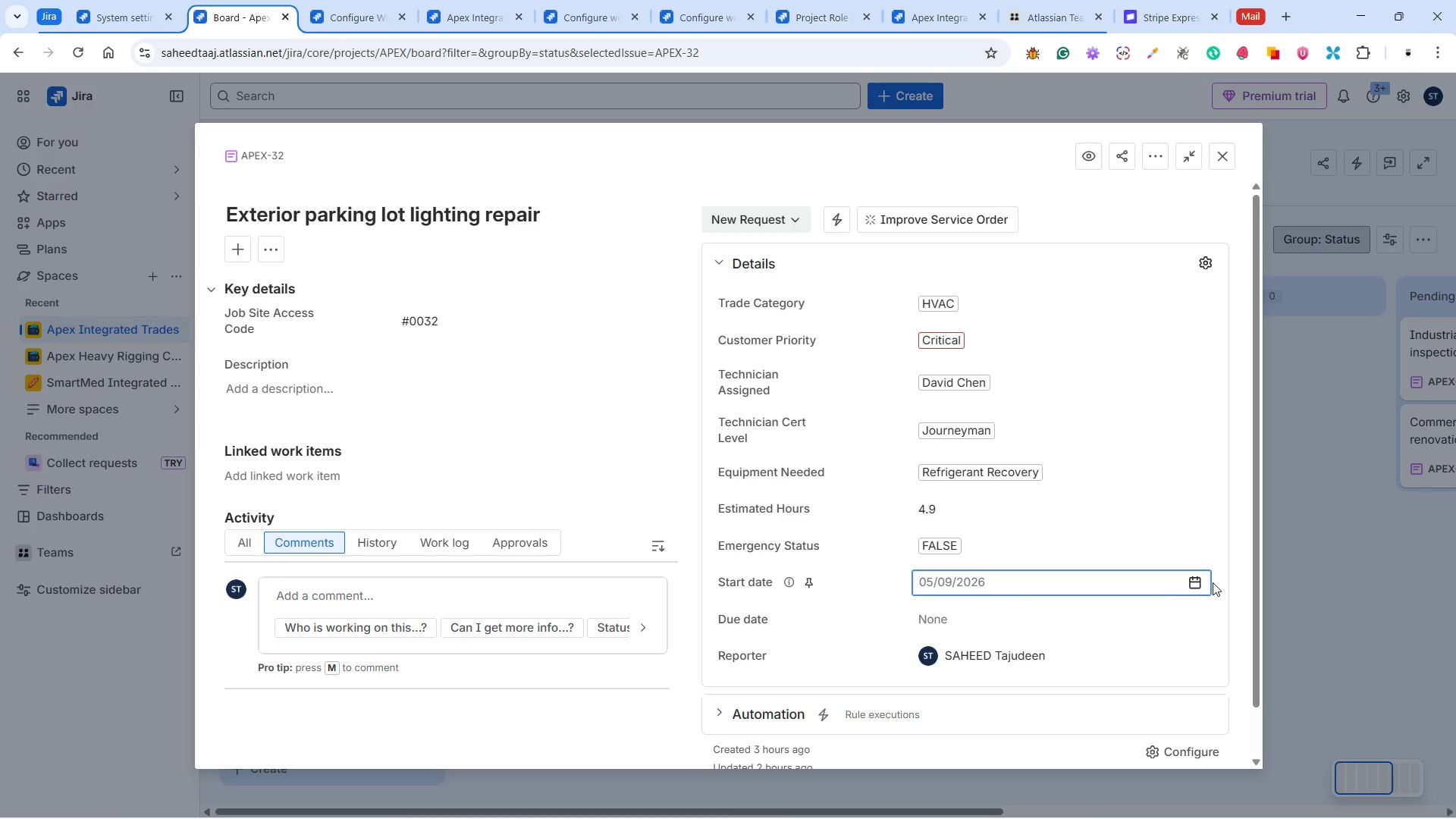 
left_click([1194, 579])
 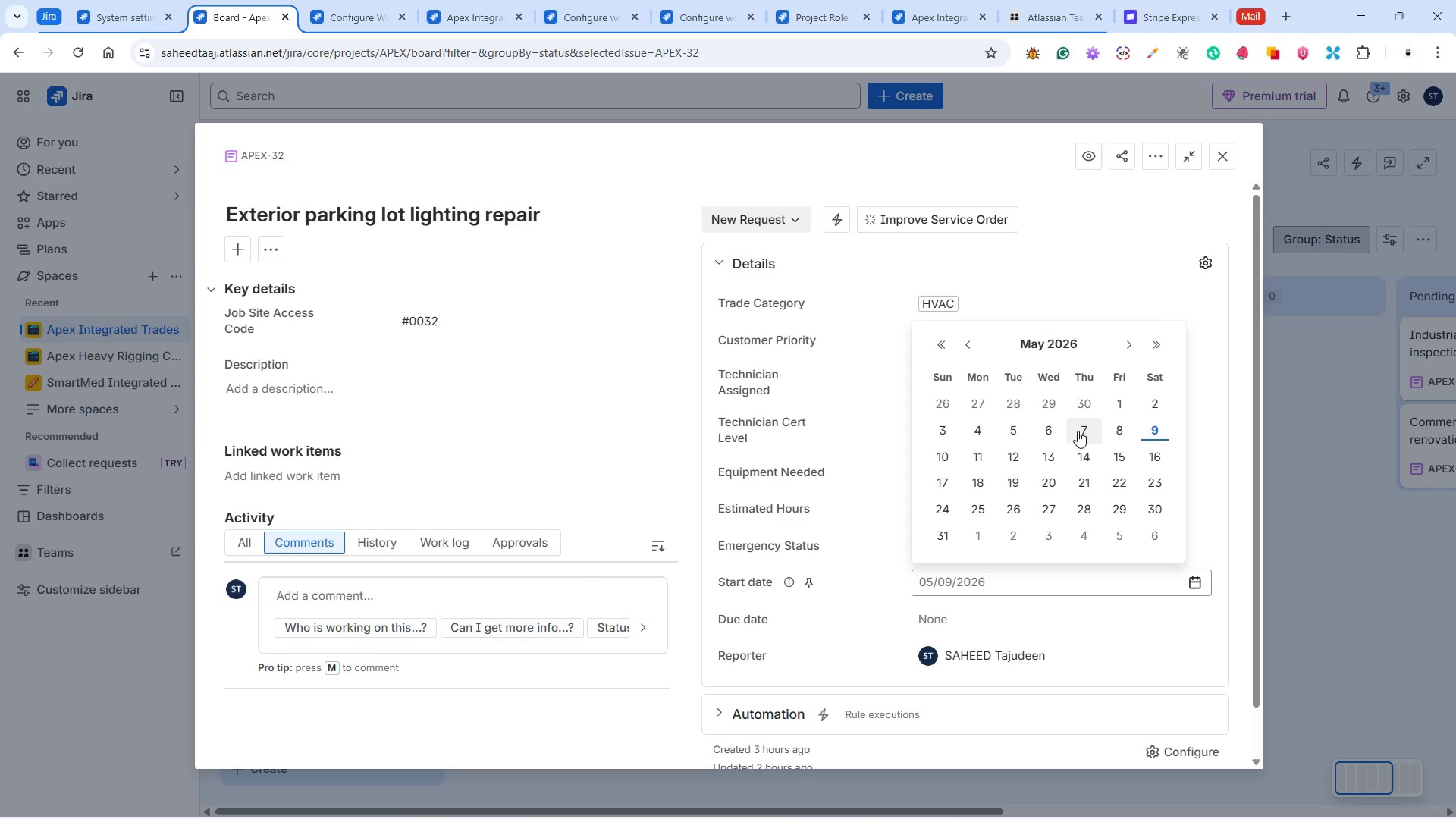 
left_click([1051, 431])
 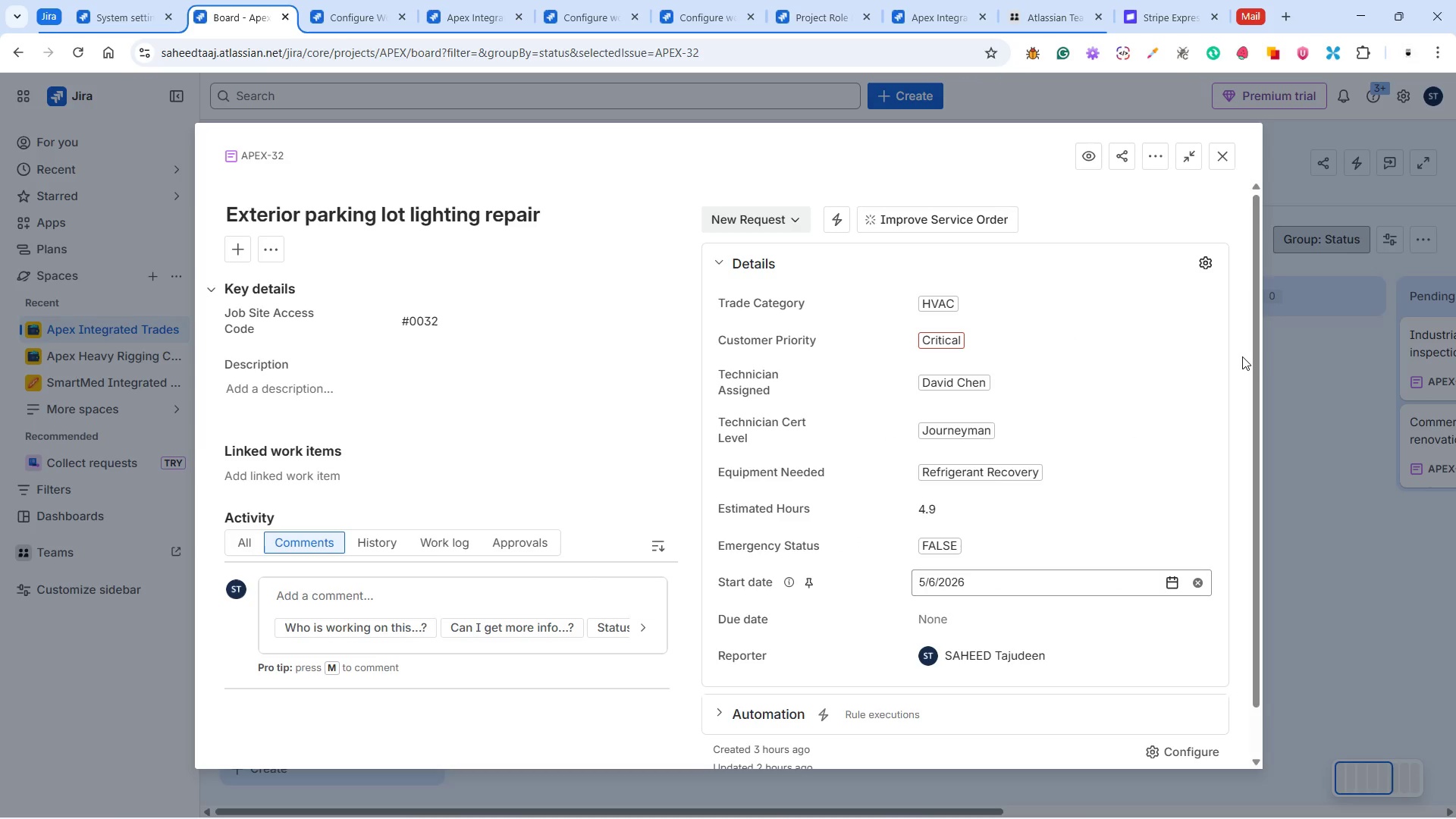 
wait(9.08)
 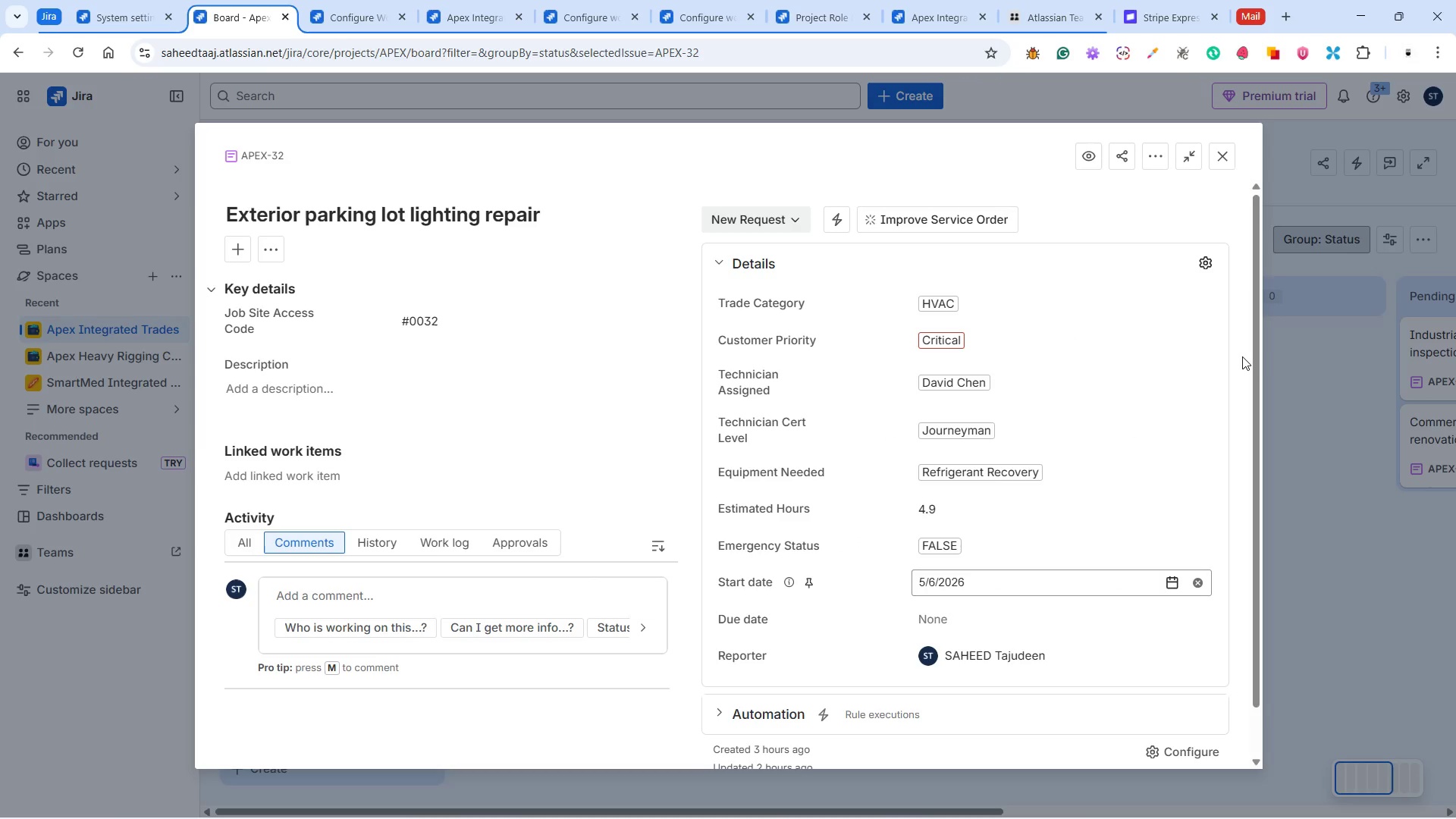 
left_click([1242, 356])
 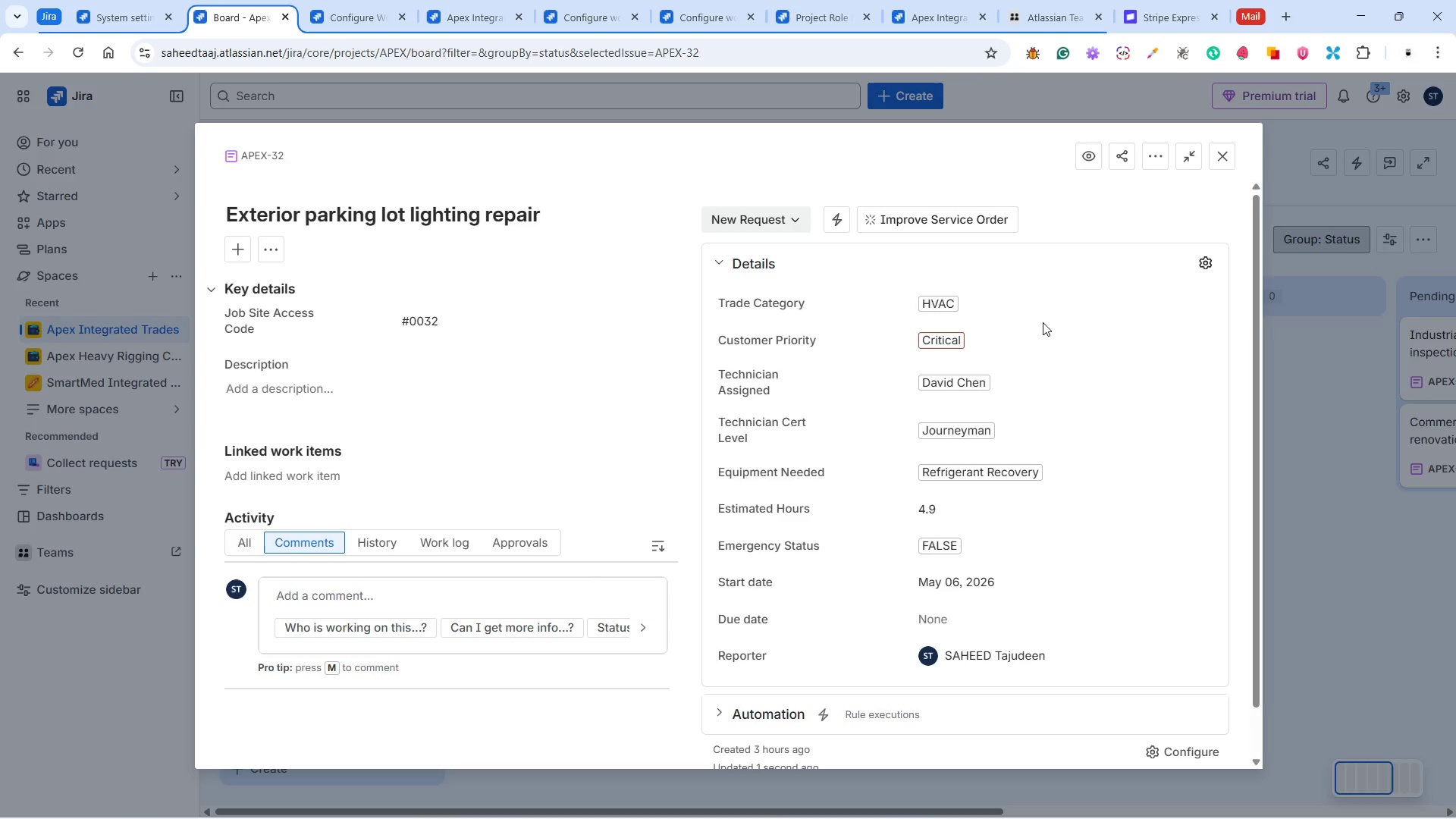 
wait(9.61)
 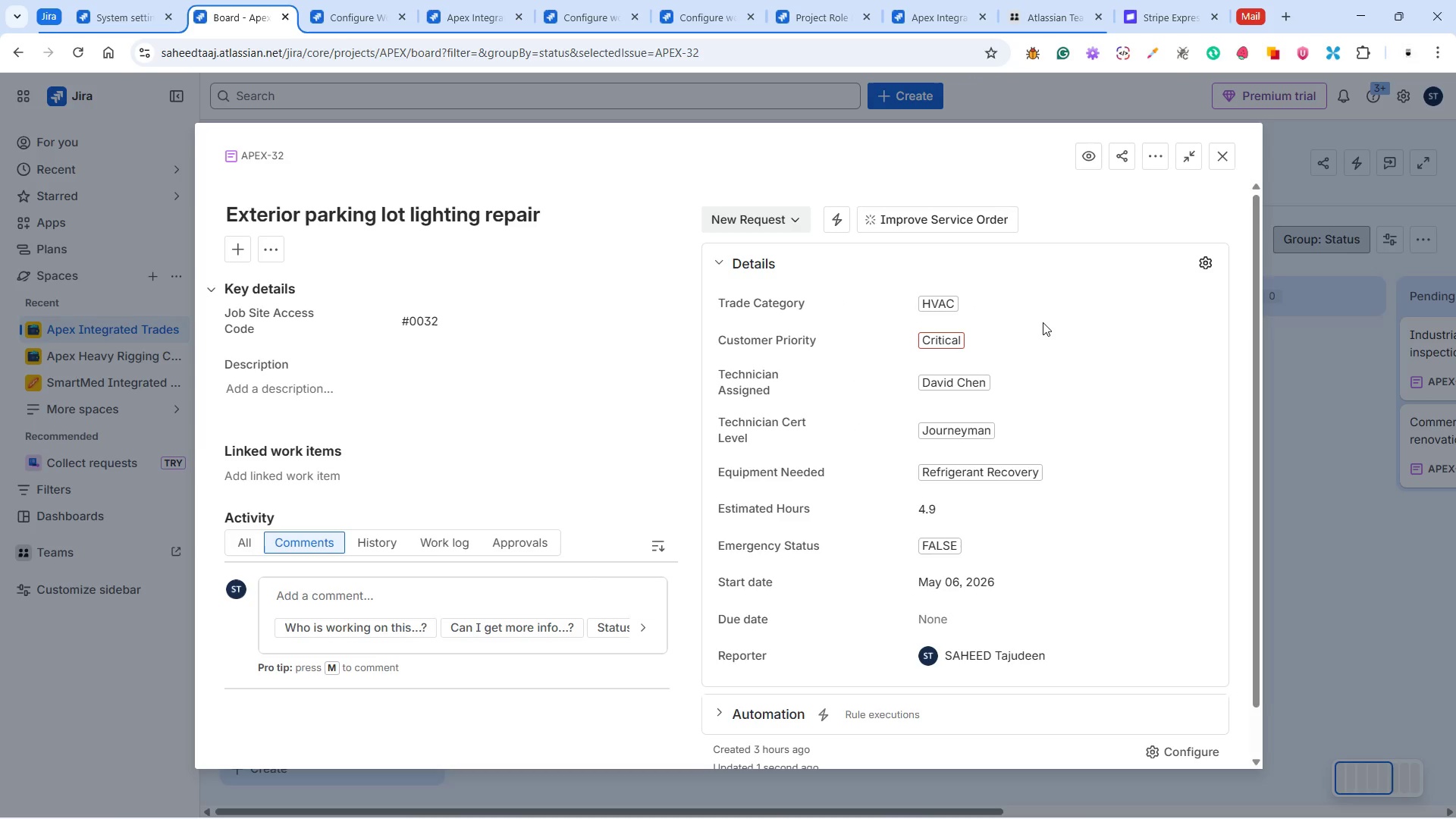 
scroll: coordinate [1027, 394], scroll_direction: up, amount: 2.0
 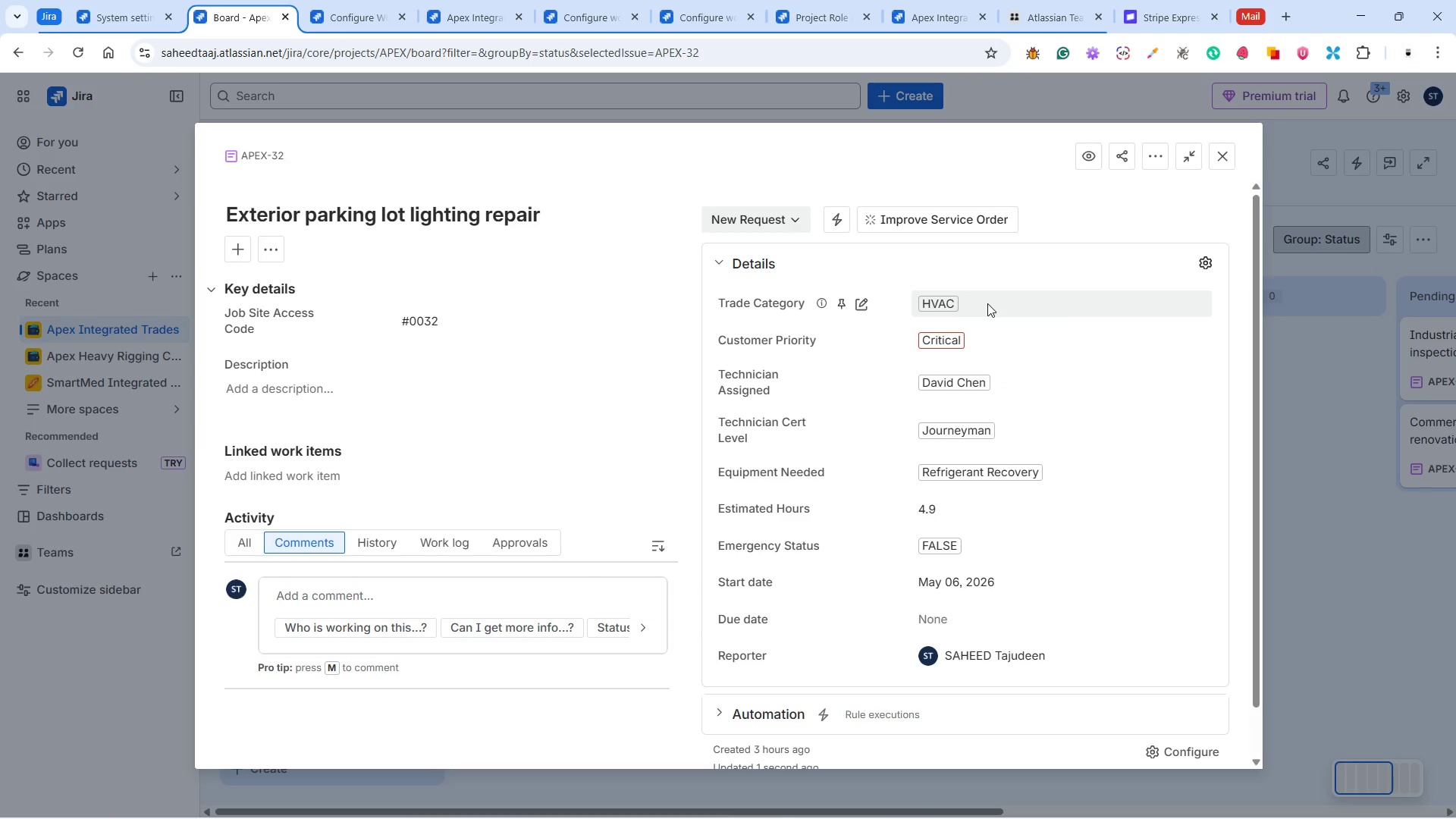 
wait(6.15)
 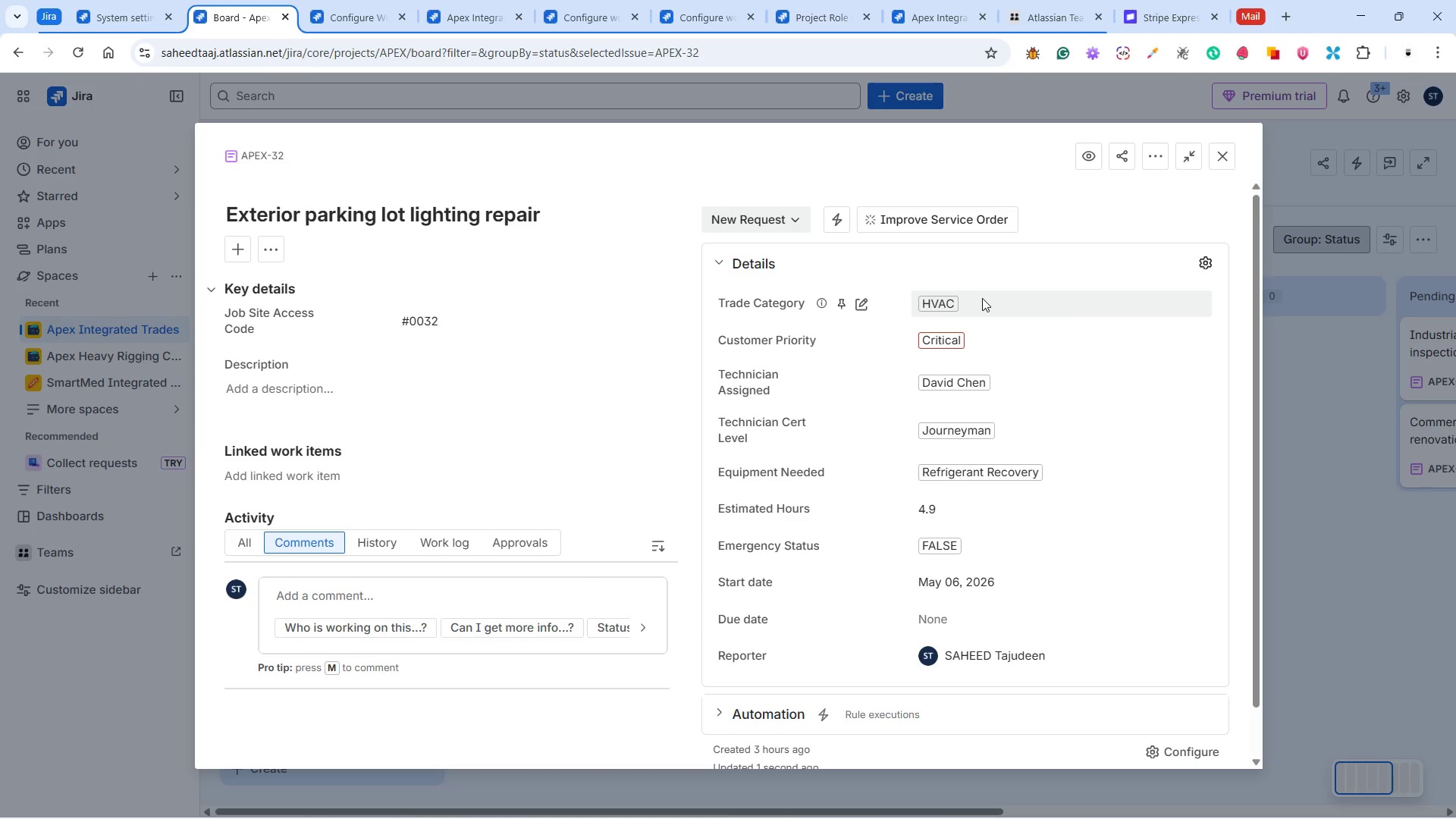 
scroll: coordinate [1146, 452], scroll_direction: down, amount: 9.0
 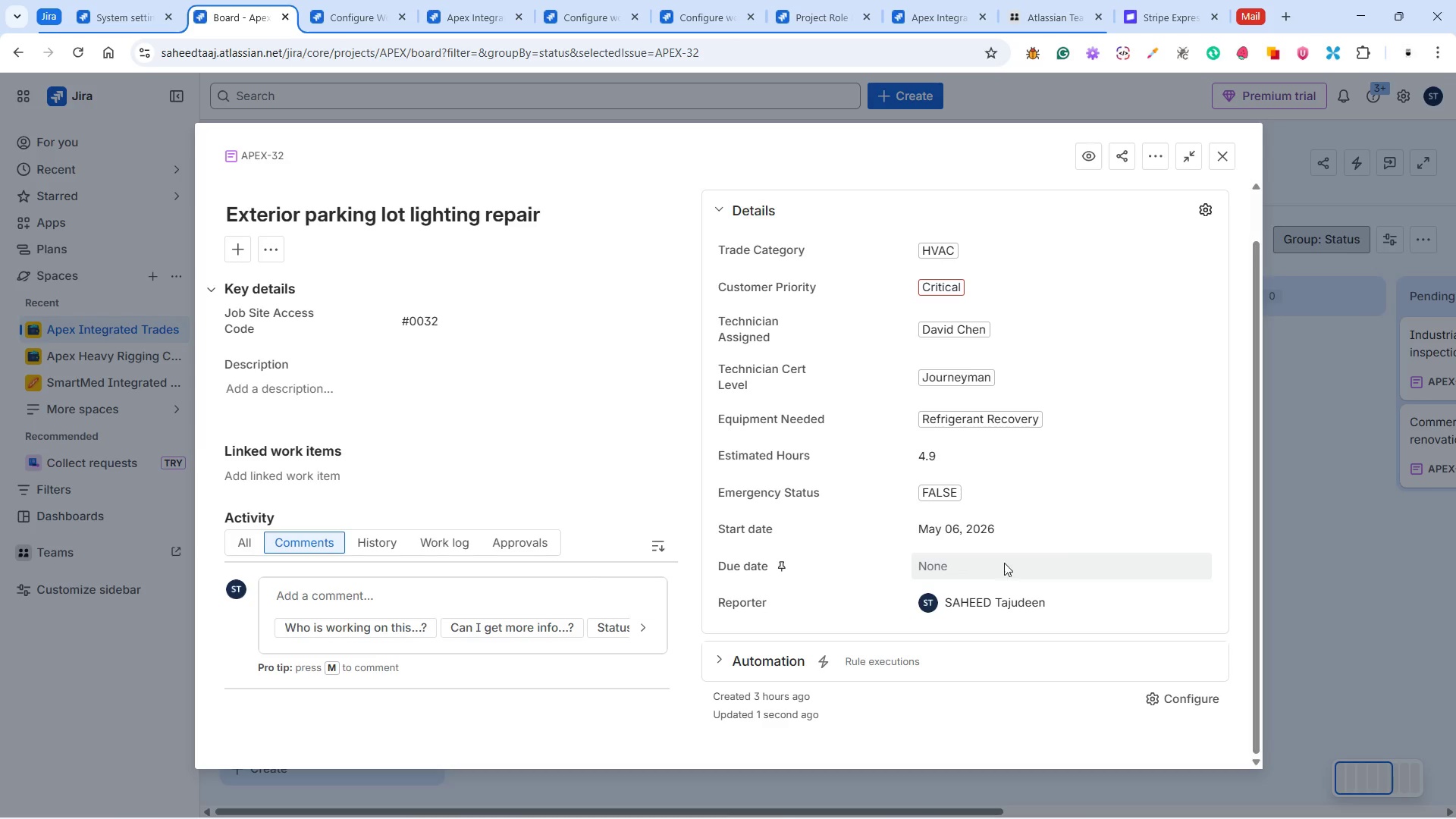 
scroll: coordinate [1049, 529], scroll_direction: up, amount: 4.0
 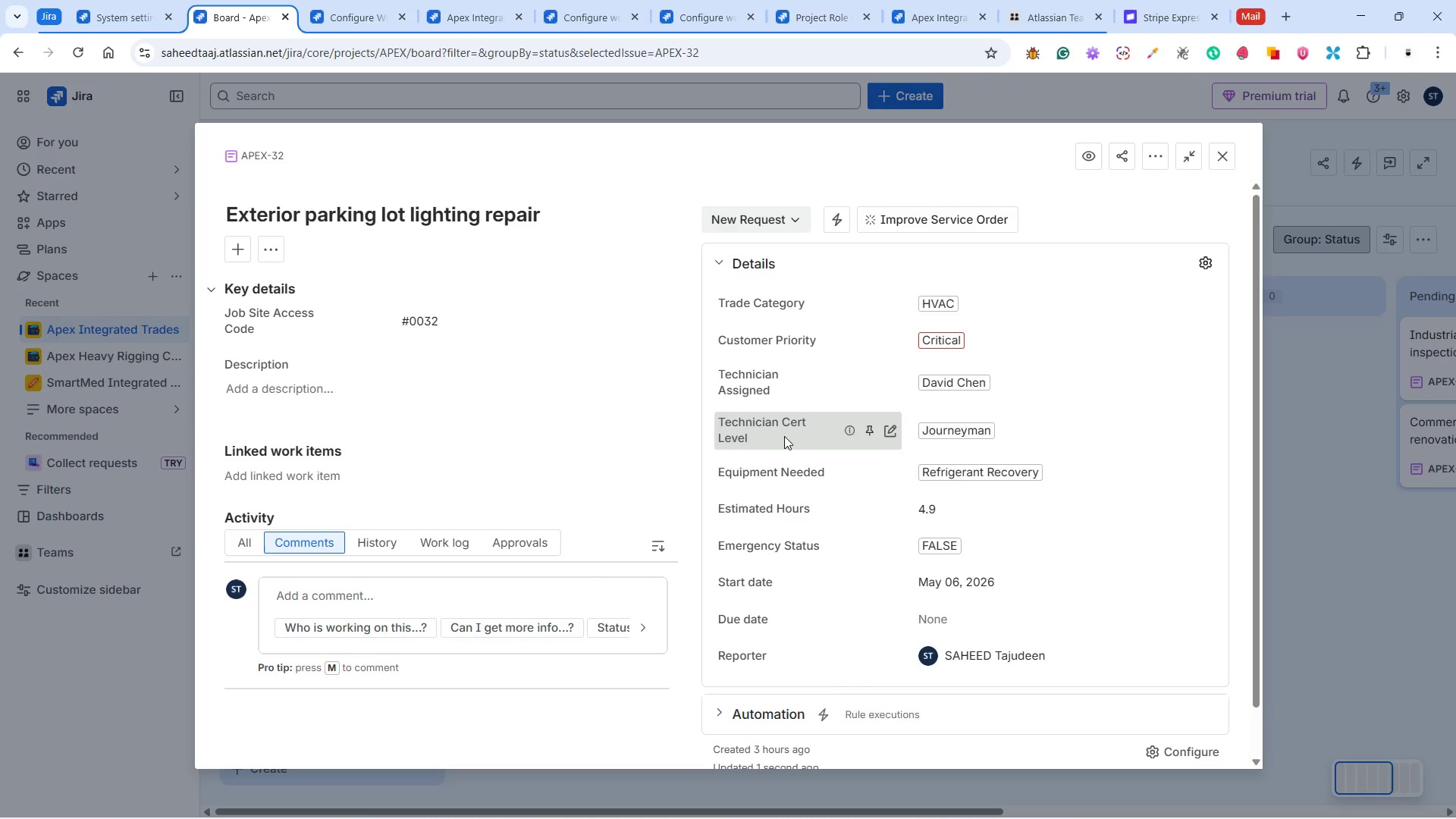 
wait(17.48)
 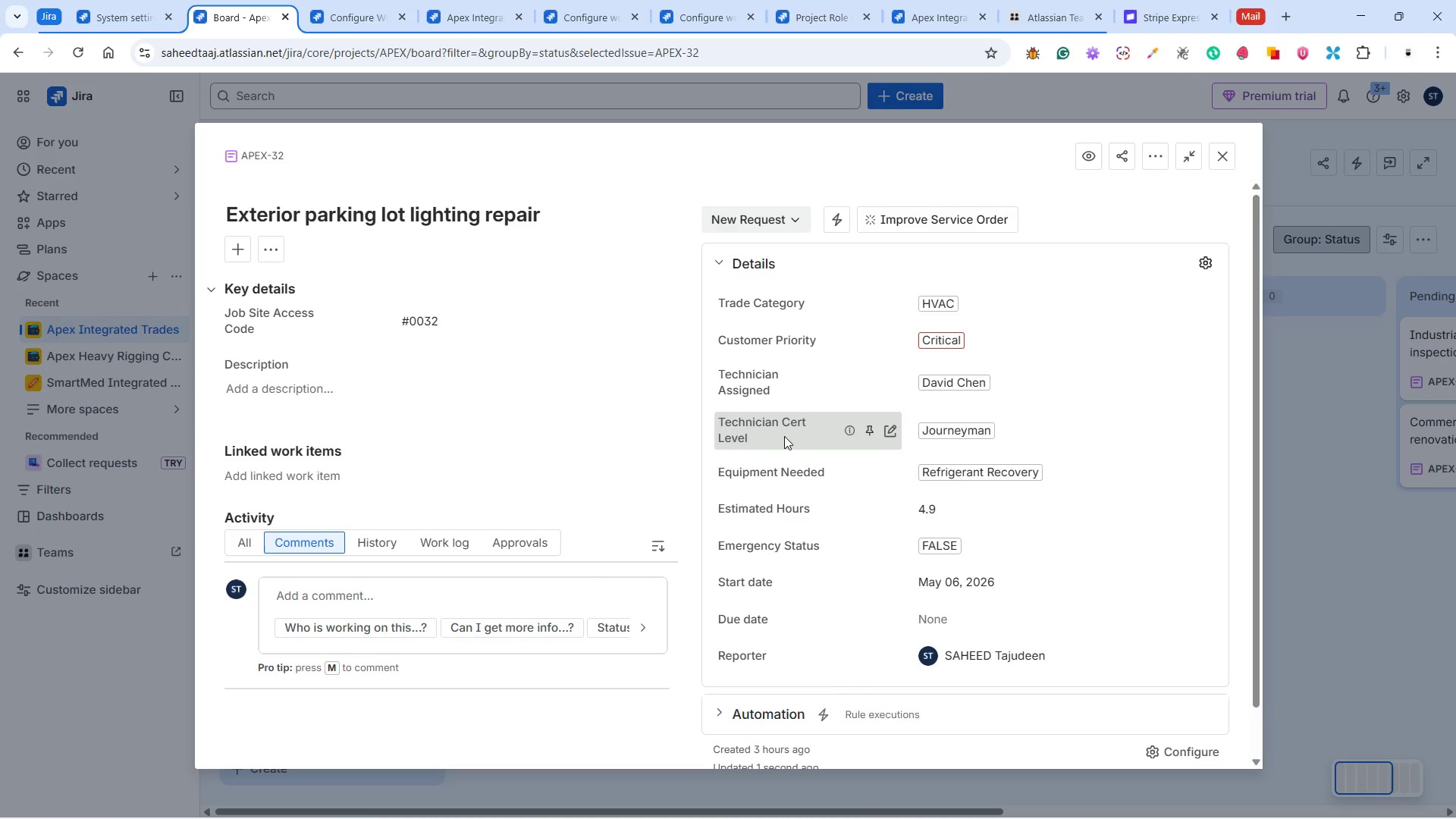 
left_click([1224, 157])
 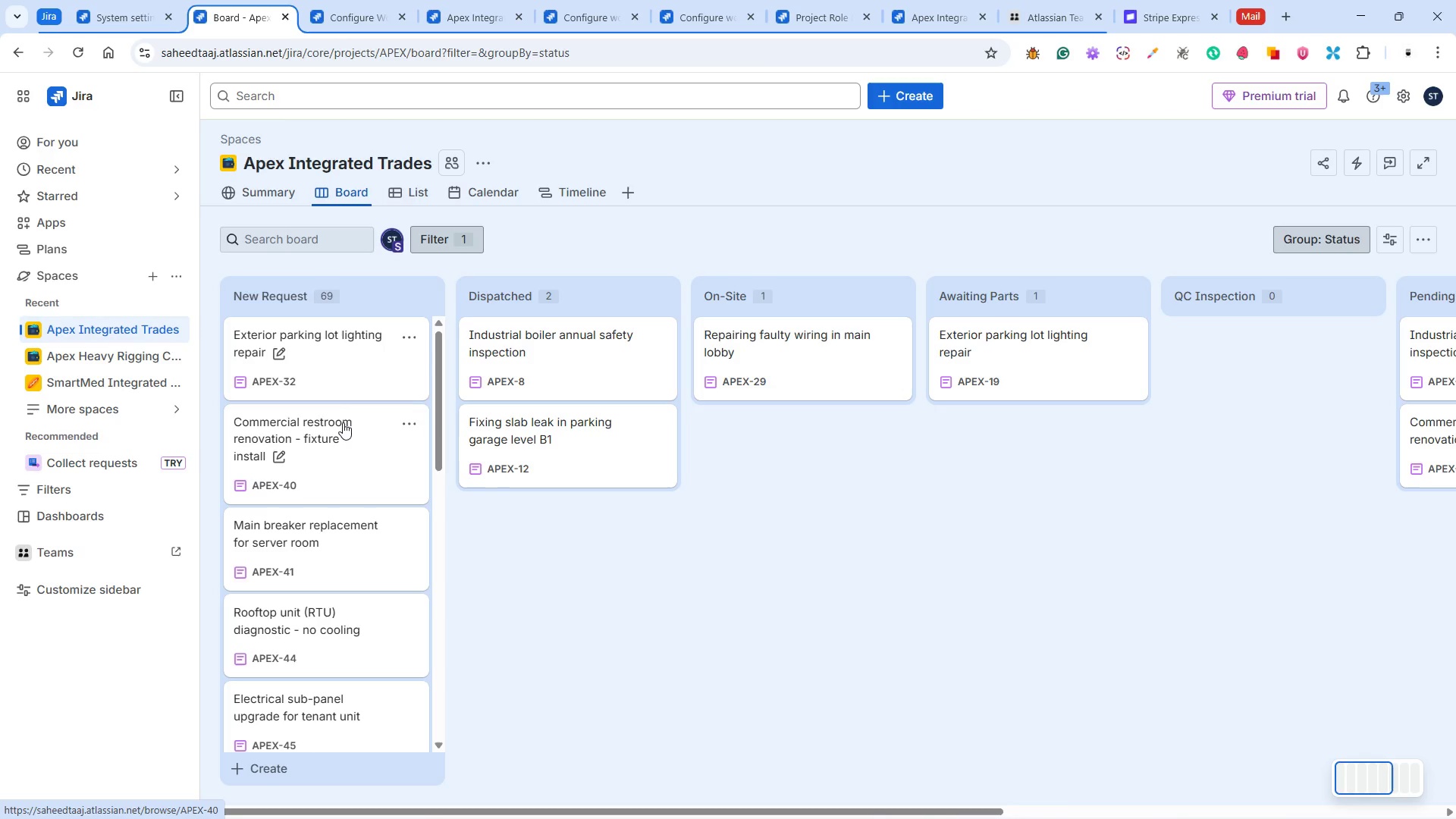 
wait(11.81)
 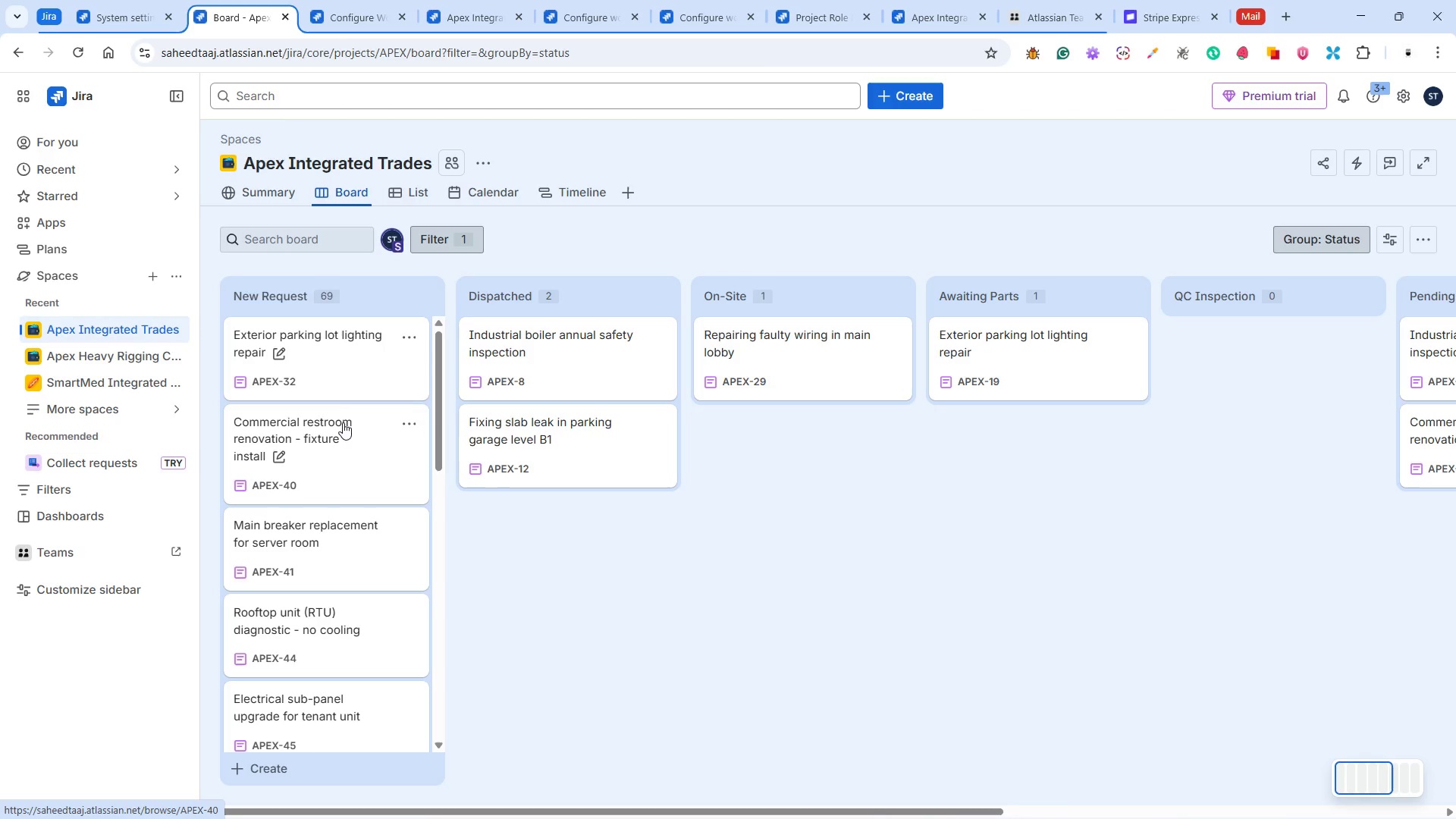 
left_click([359, 454])
 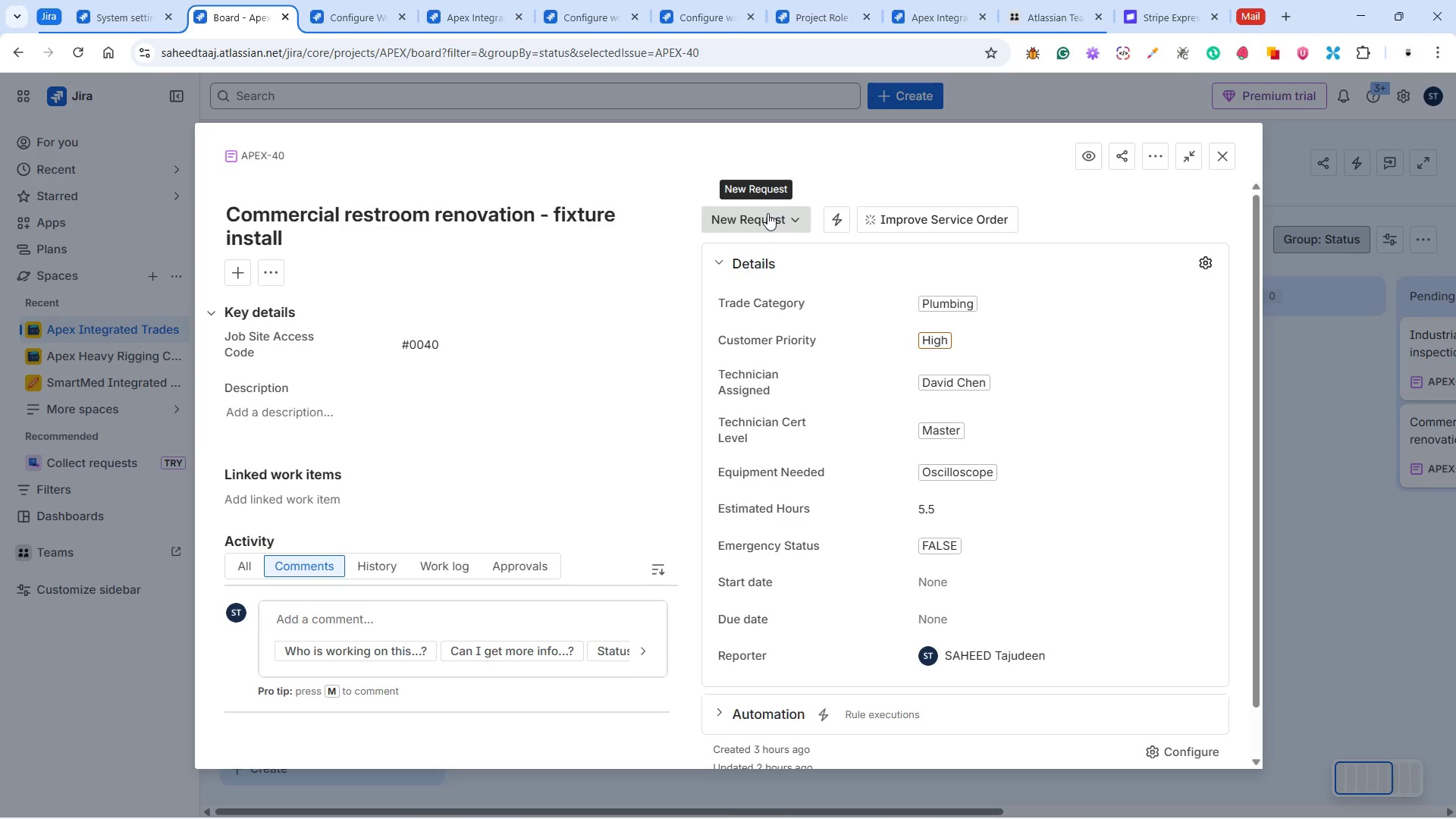 
wait(18.94)
 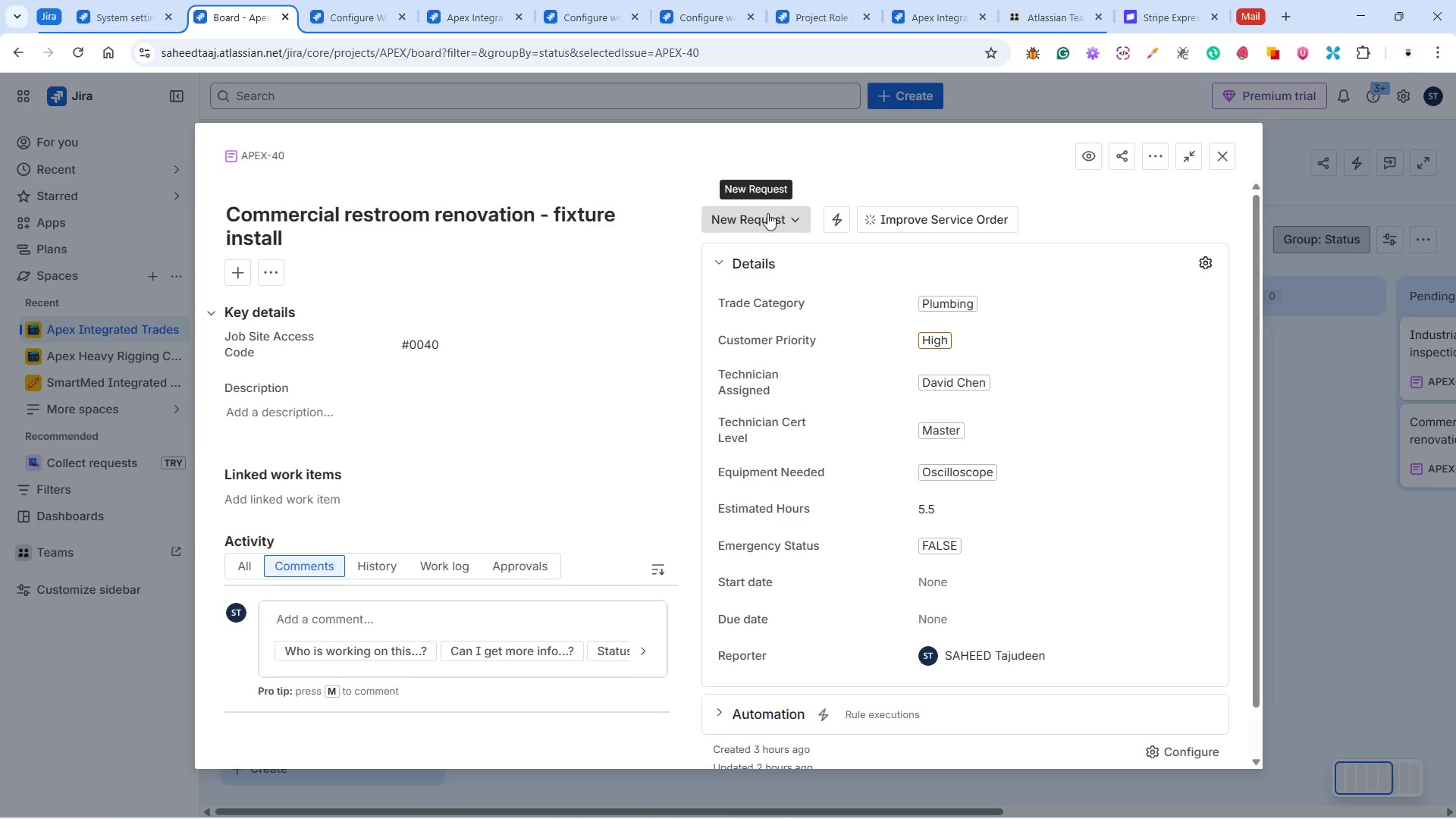 
left_click([767, 213])
 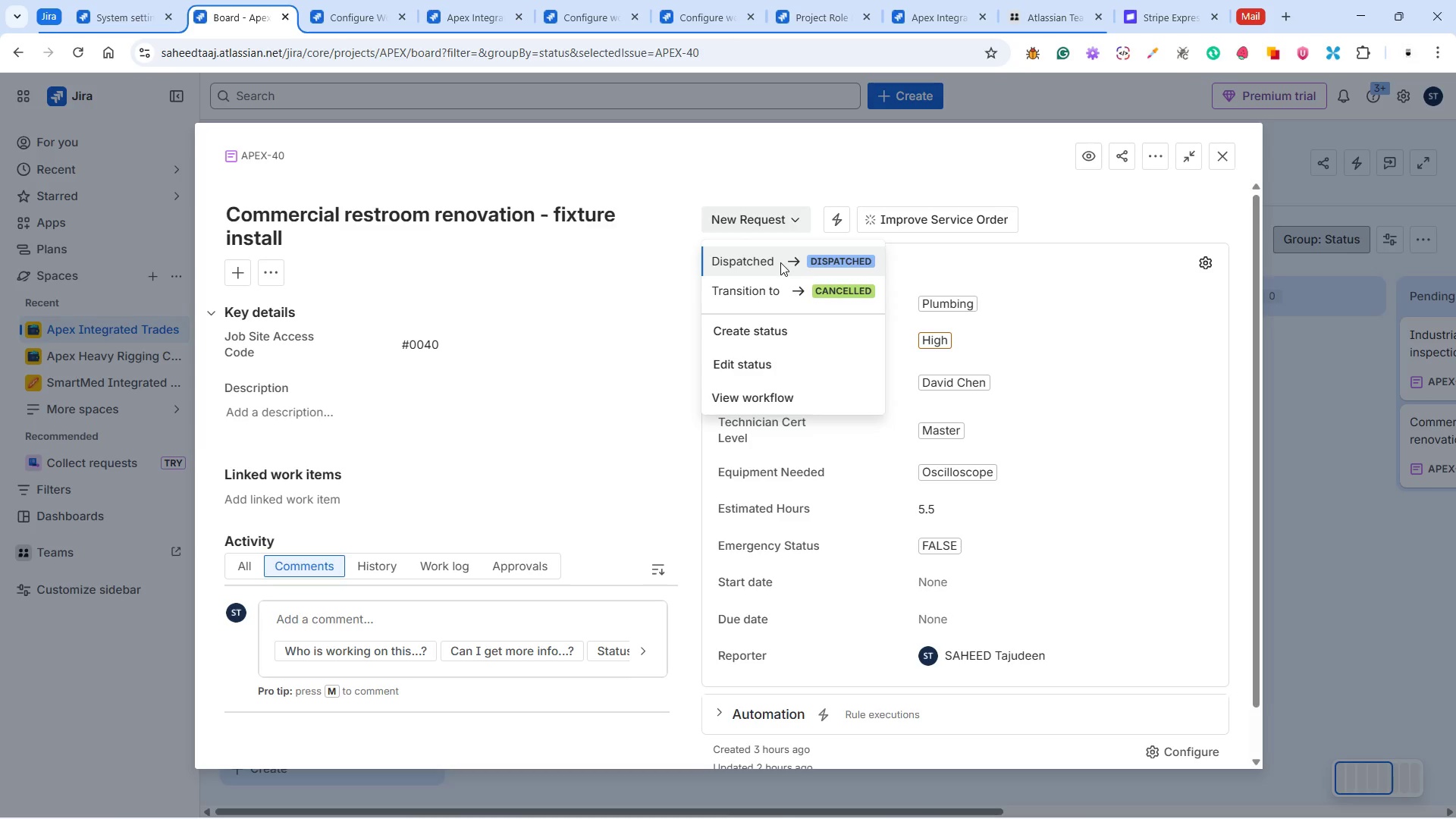 
left_click([780, 262])
 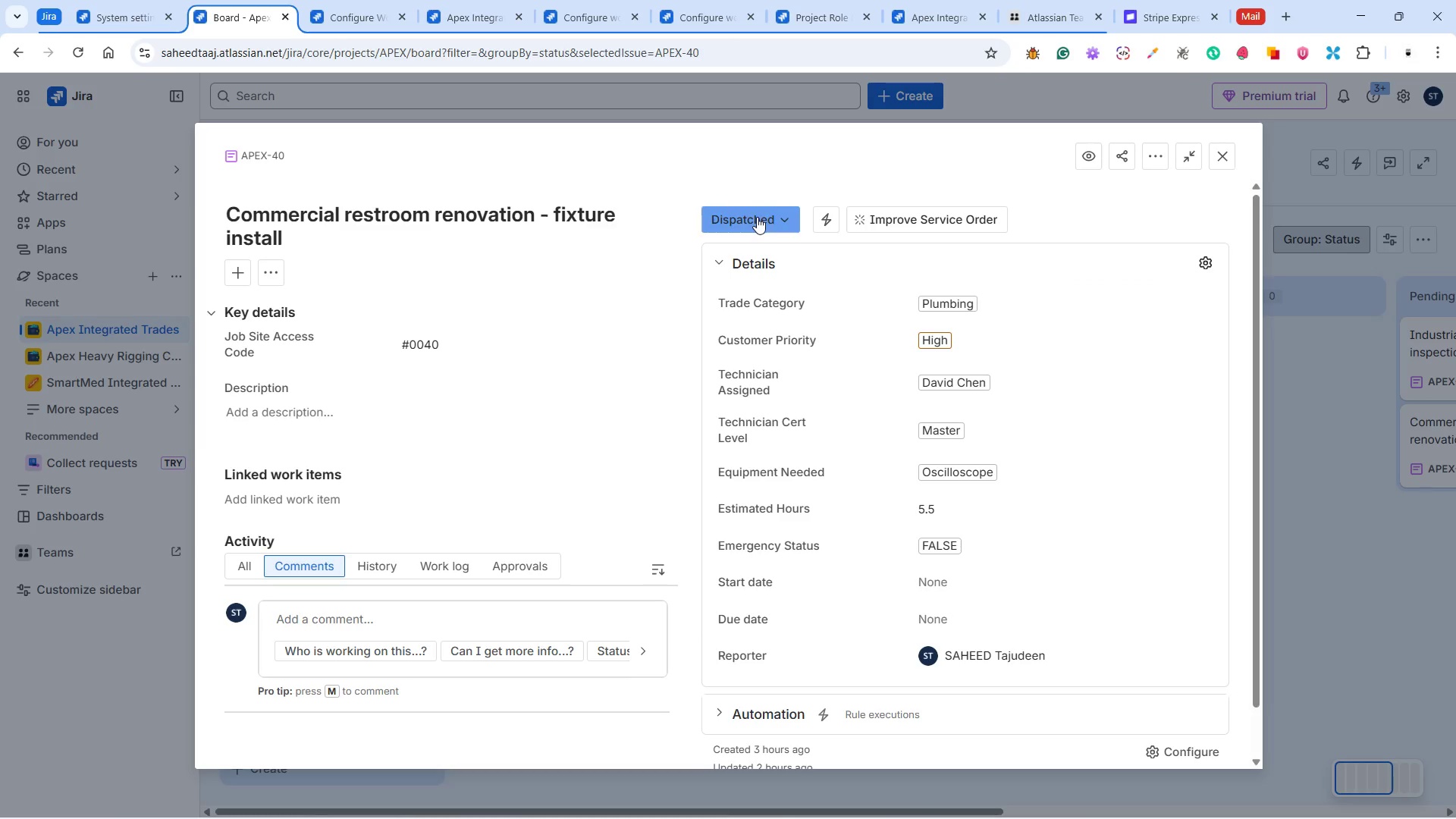 
left_click([757, 217])
 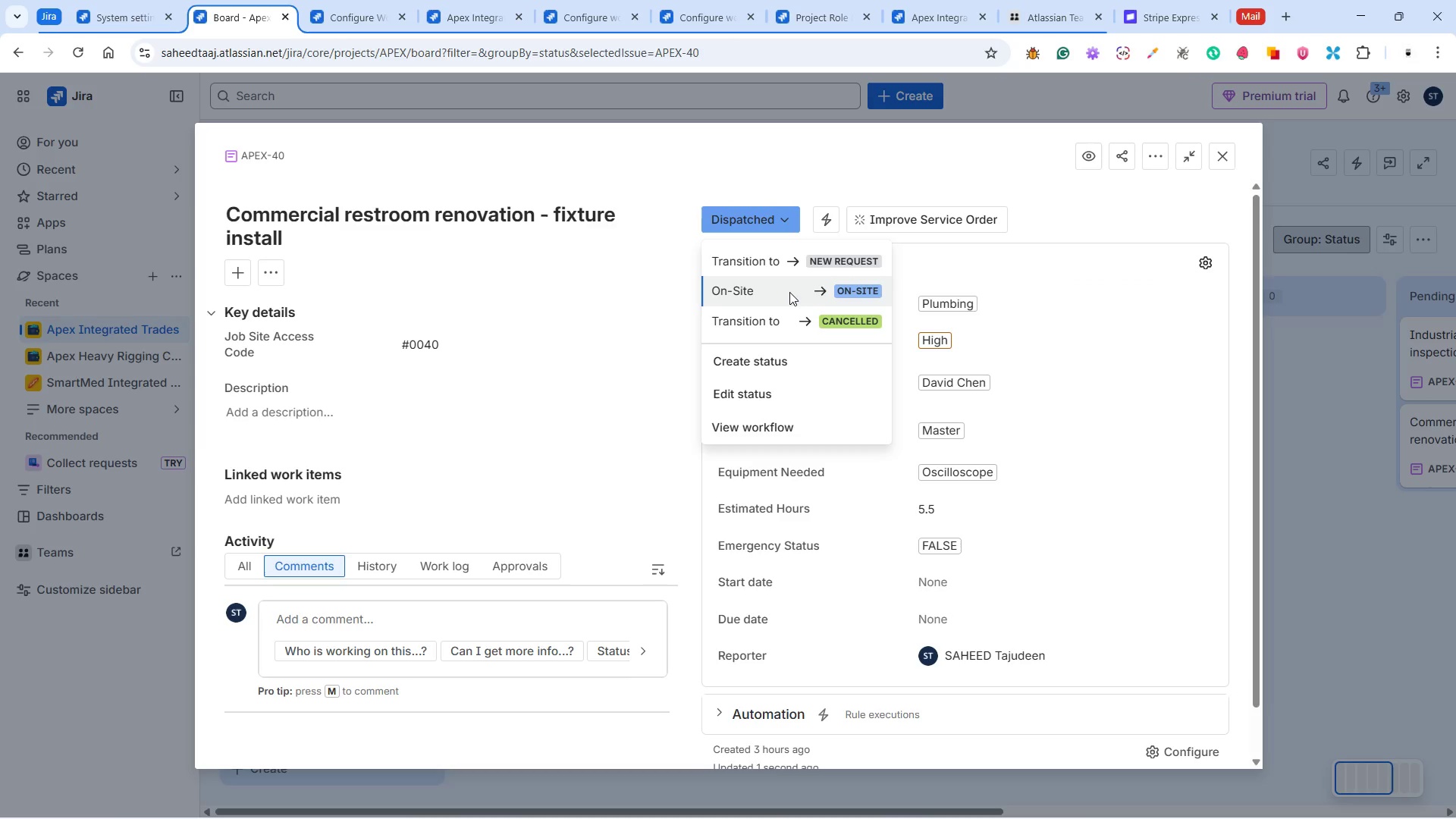 
left_click([789, 292])
 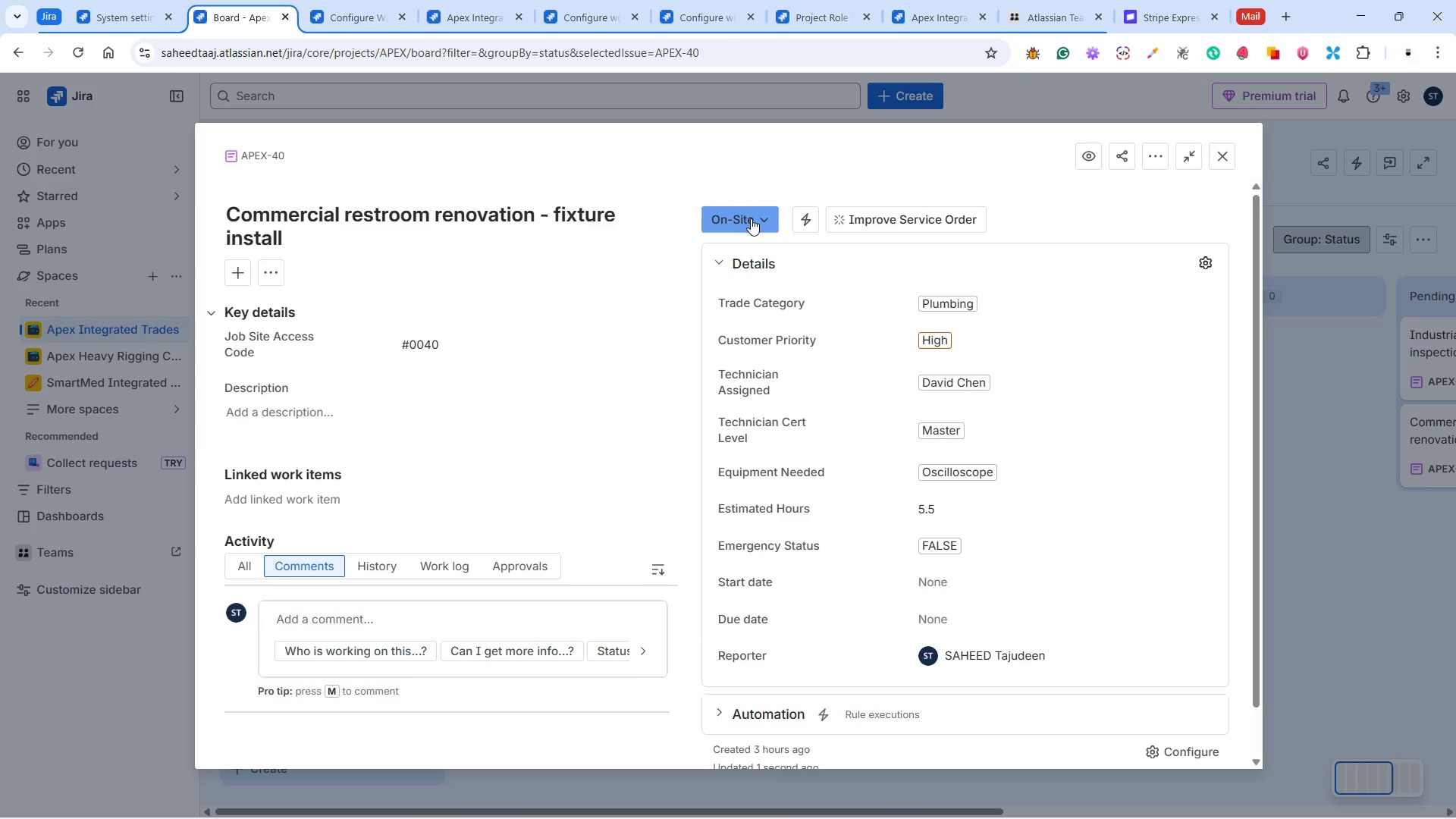 
left_click([751, 218])
 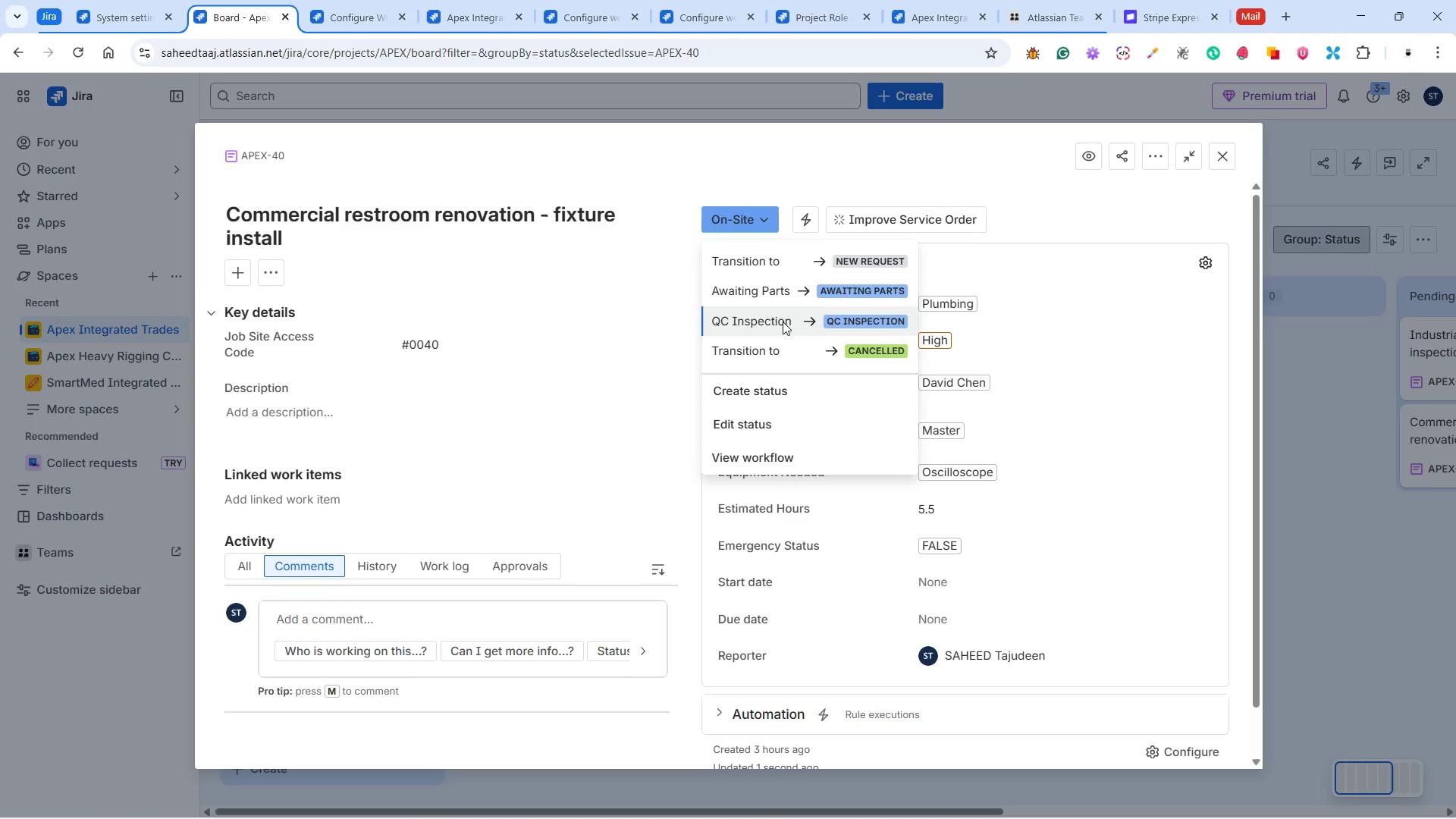 
left_click([782, 322])
 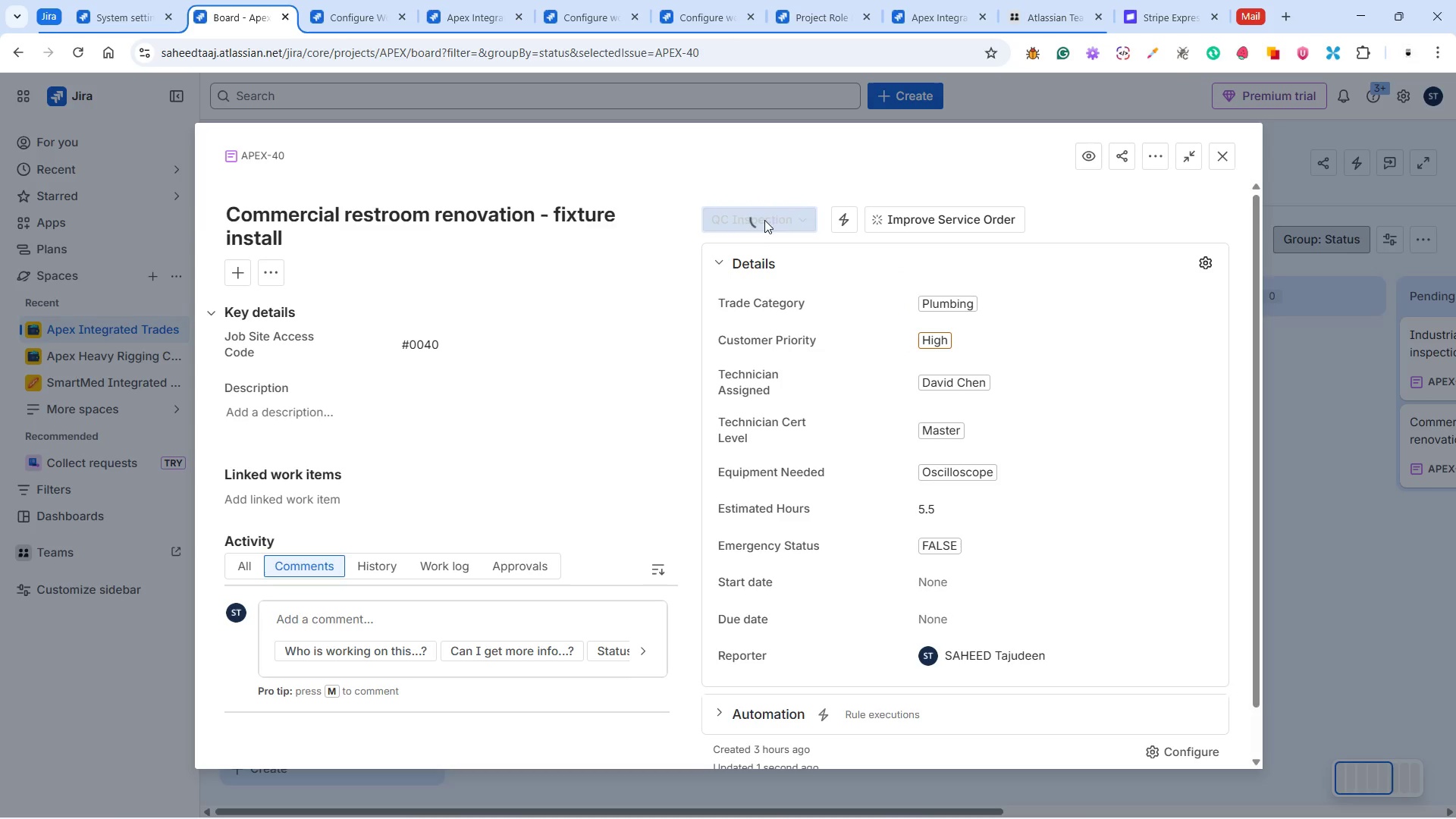 
left_click([763, 217])
 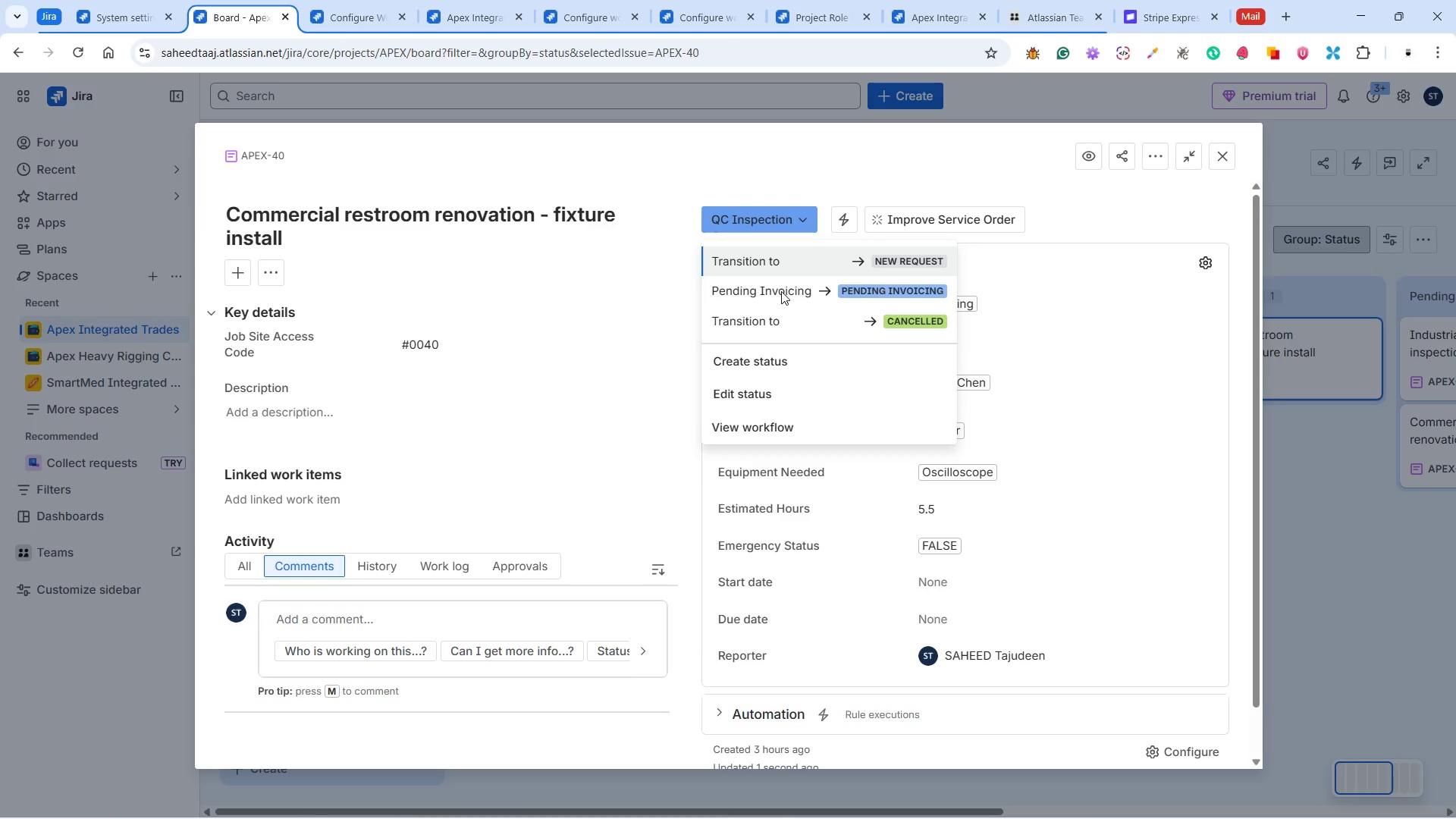 
left_click([781, 291])
 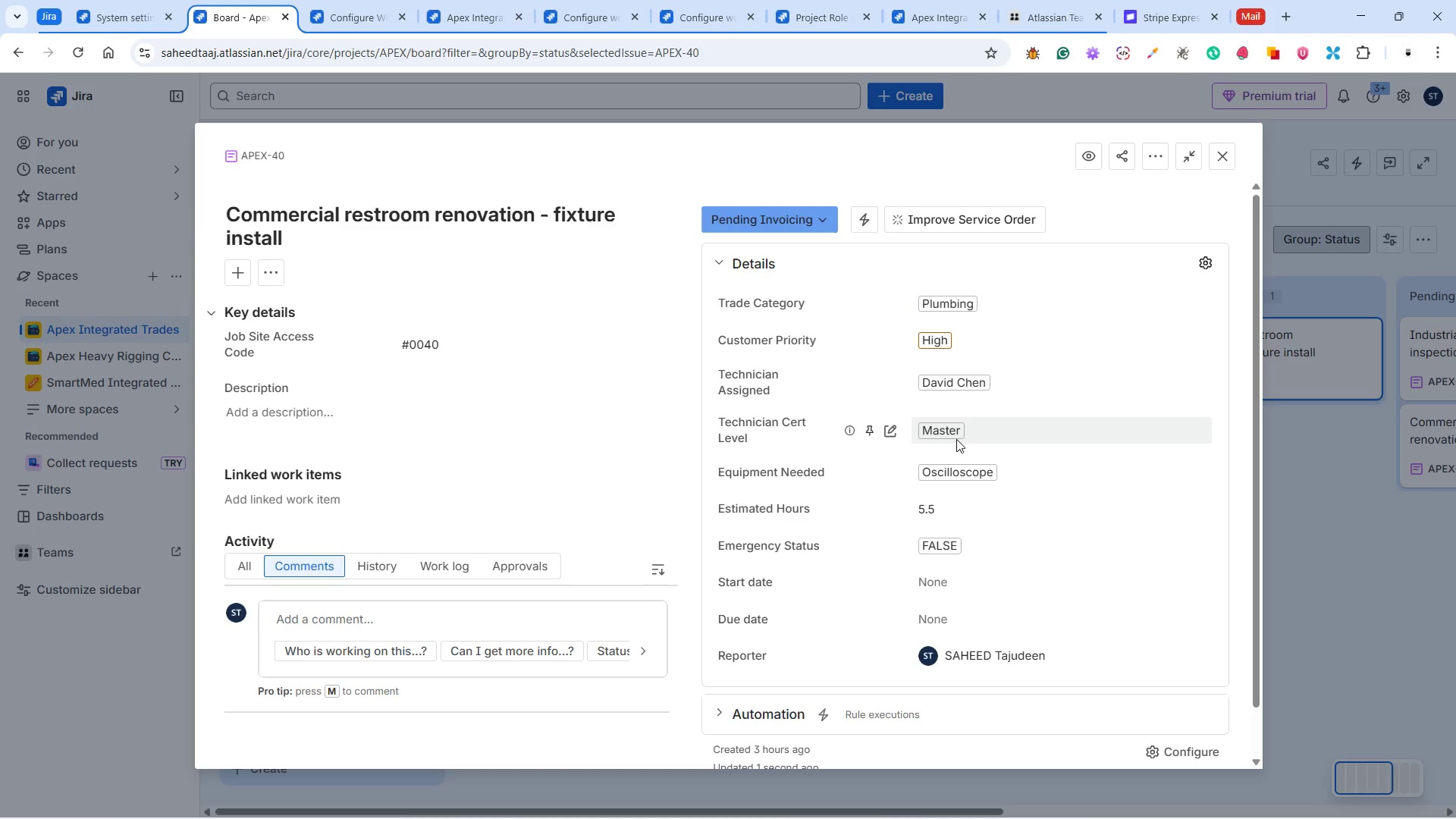 
left_click([974, 582])
 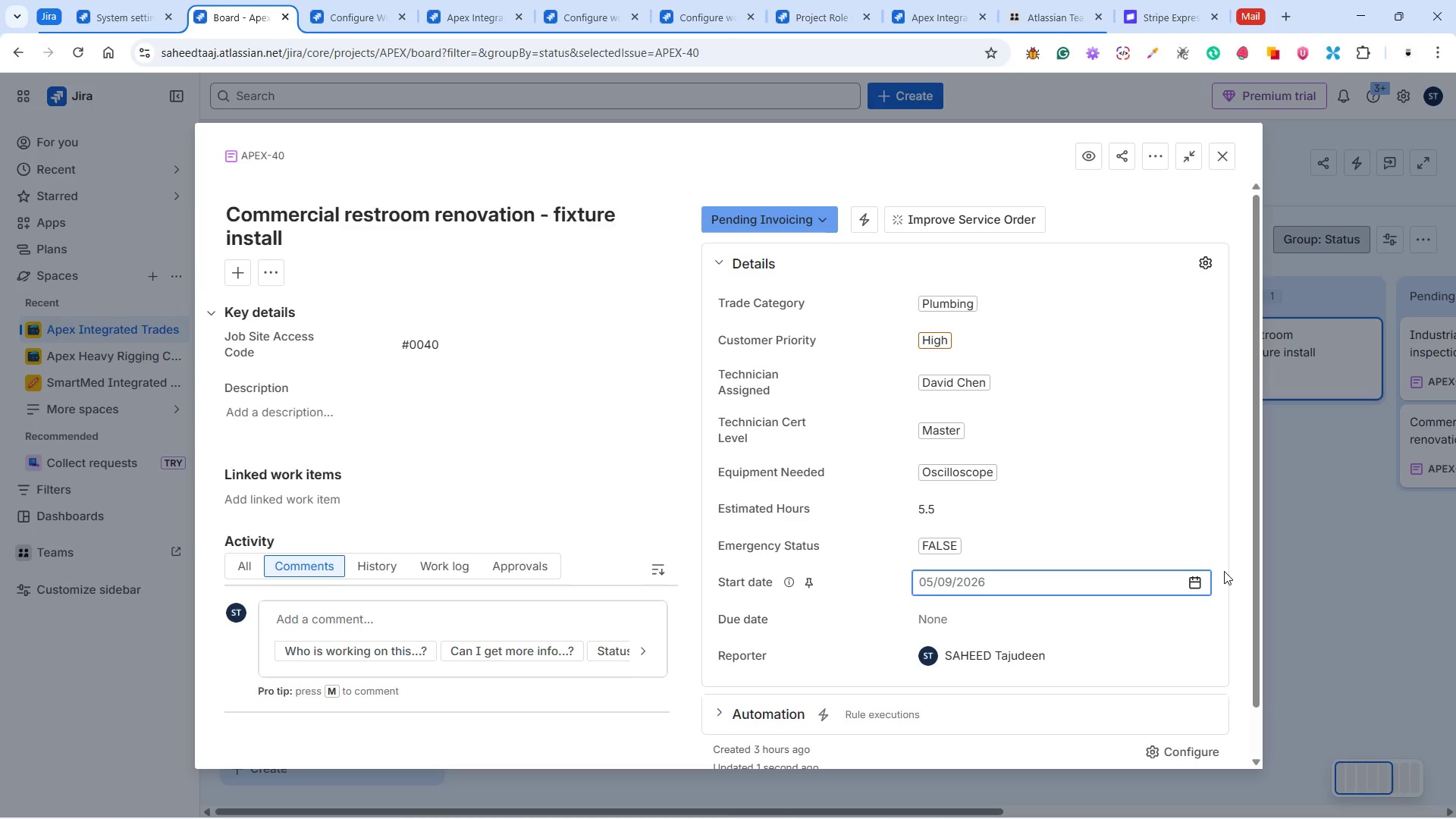 
left_click([1200, 579])
 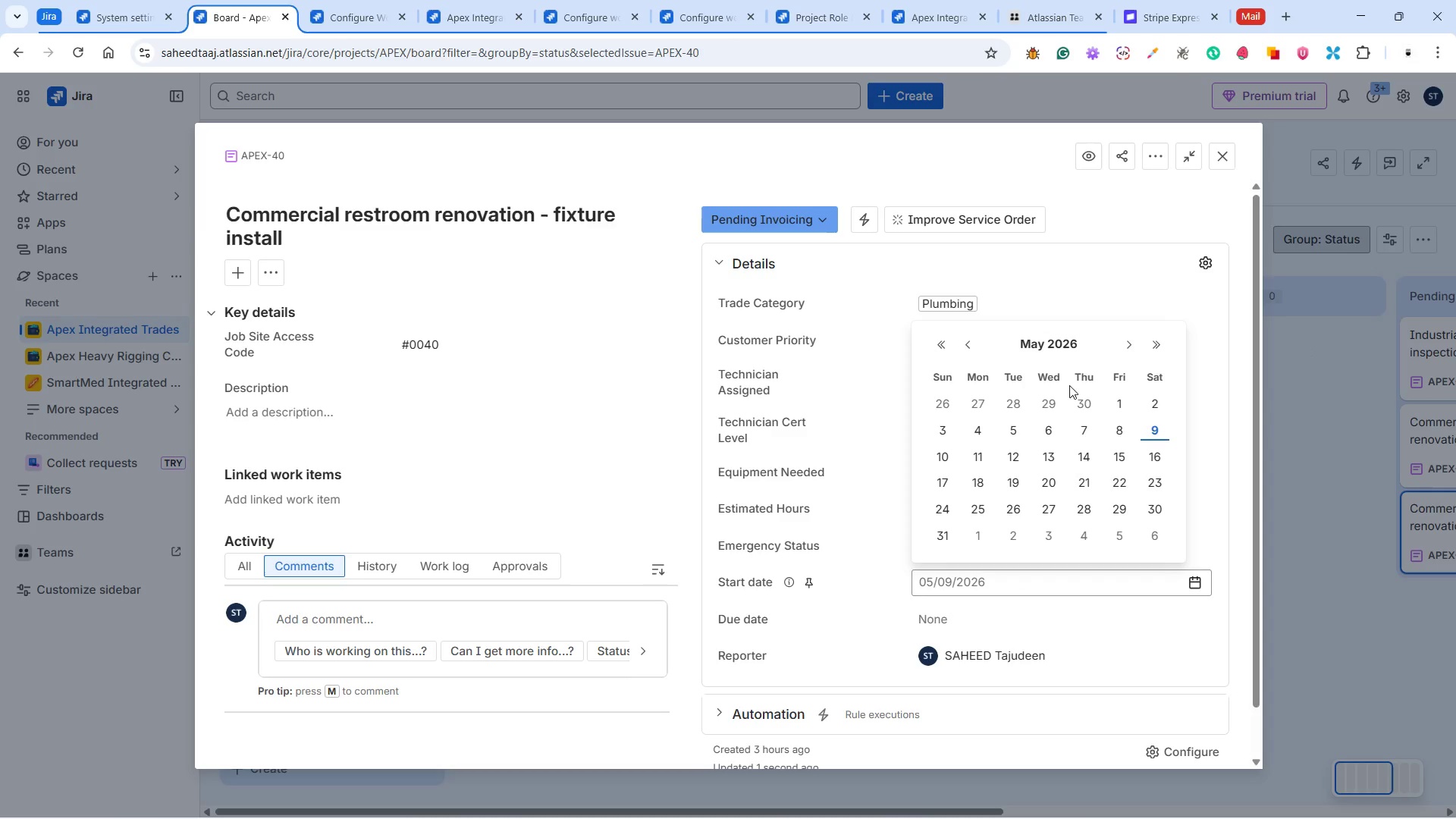 
left_click([968, 341])
 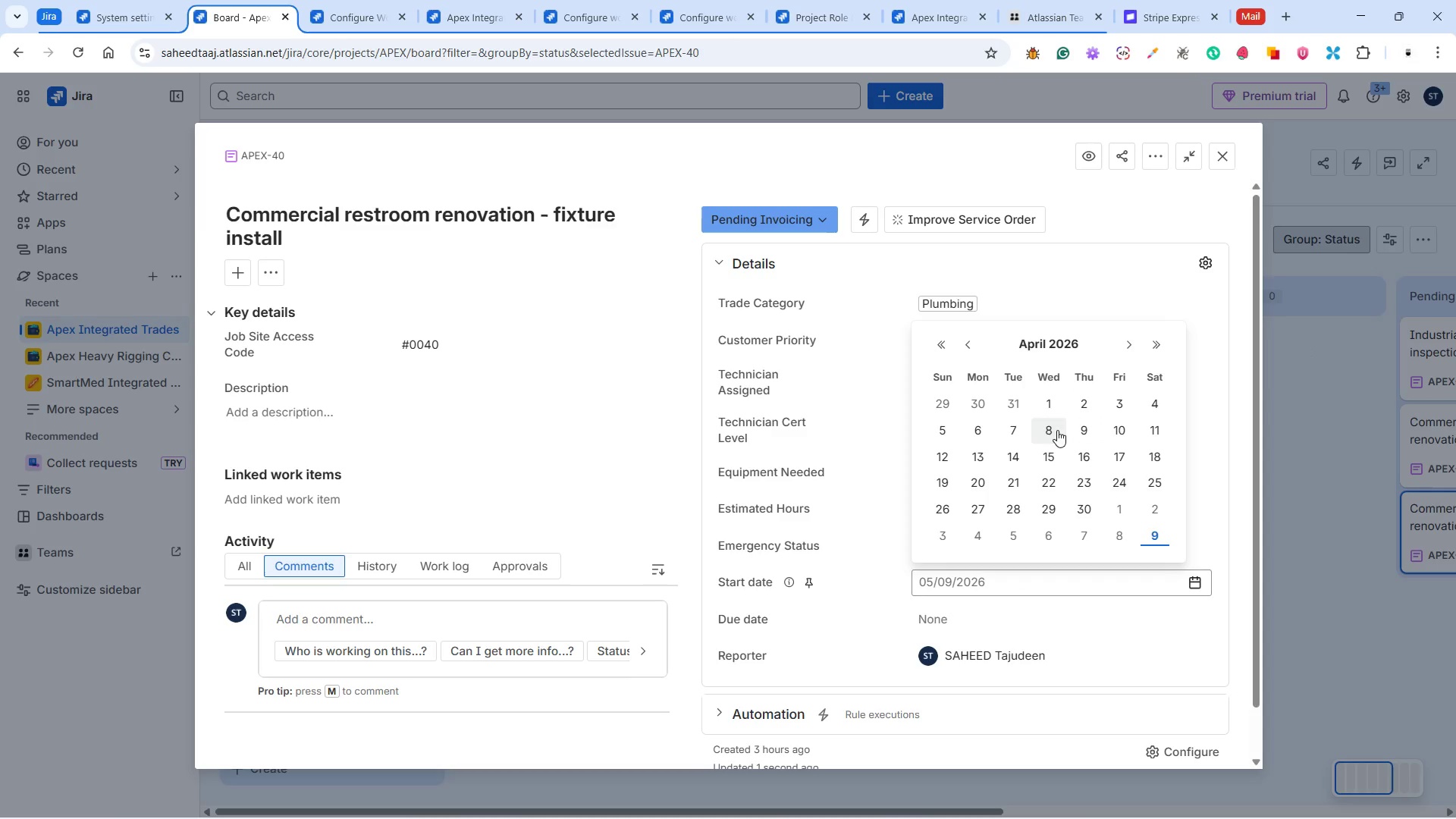 
left_click([1045, 434])
 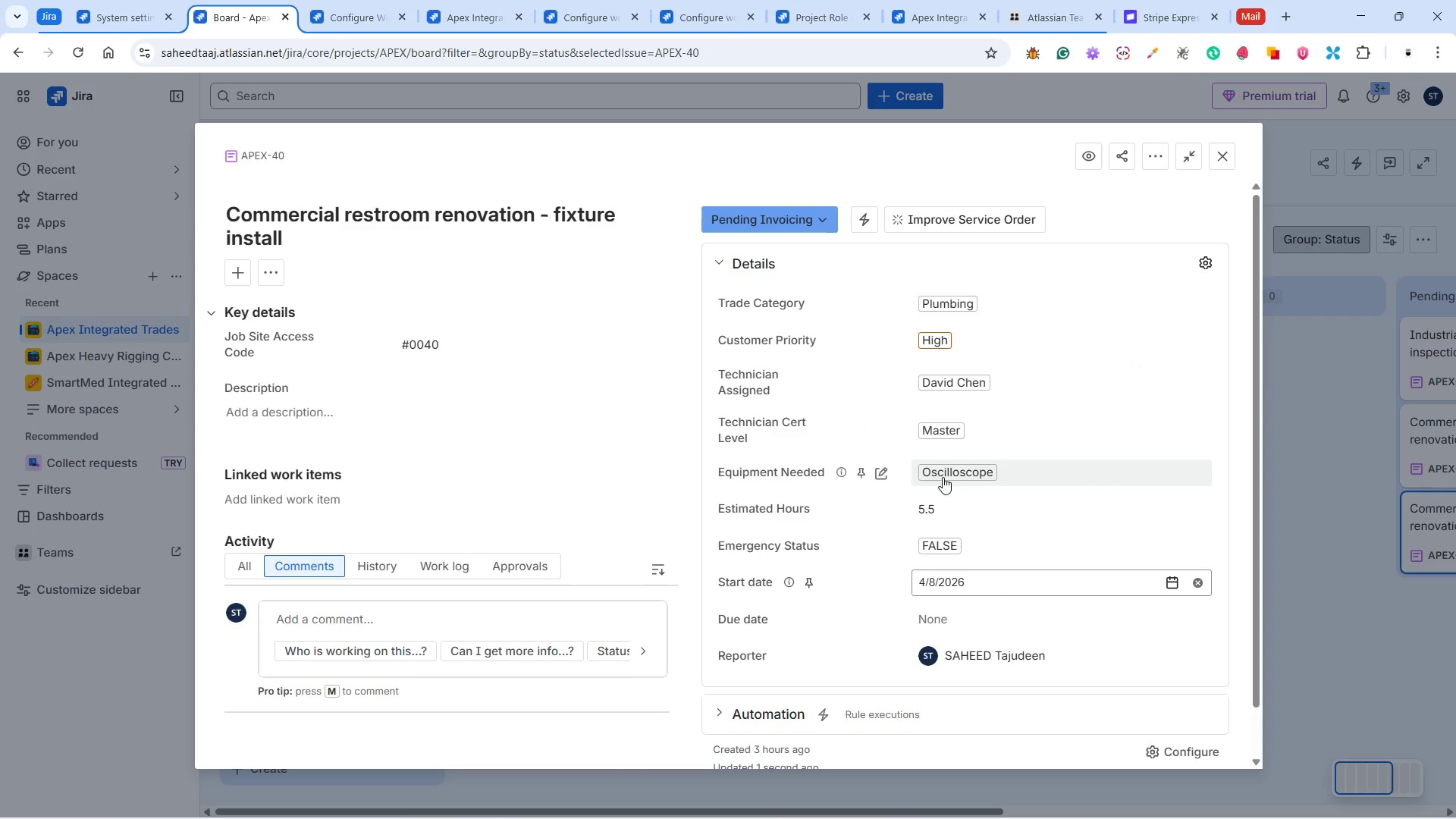 
scroll: coordinate [969, 490], scroll_direction: down, amount: 4.0
 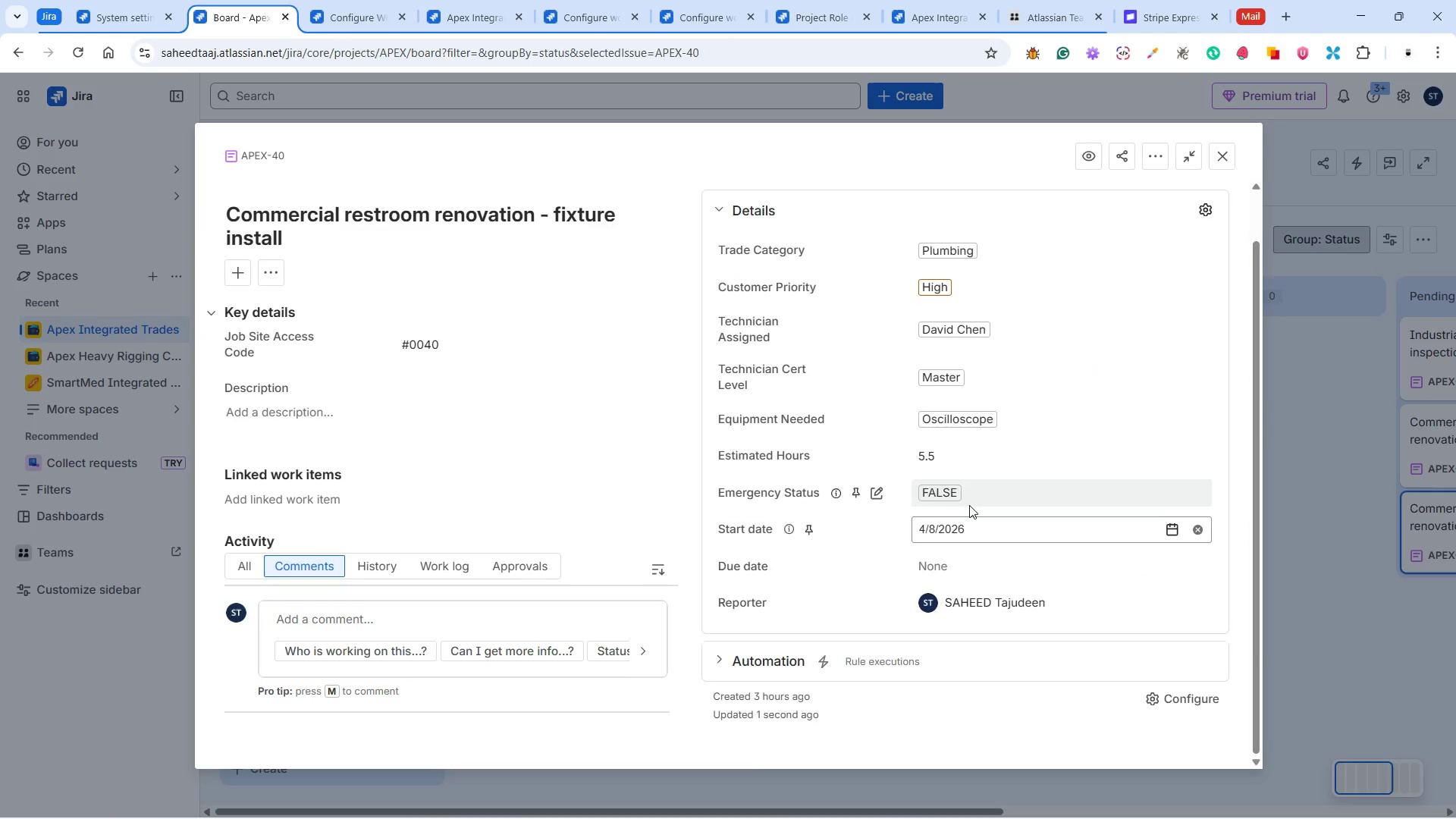 
scroll: coordinate [969, 505], scroll_direction: up, amount: 4.0
 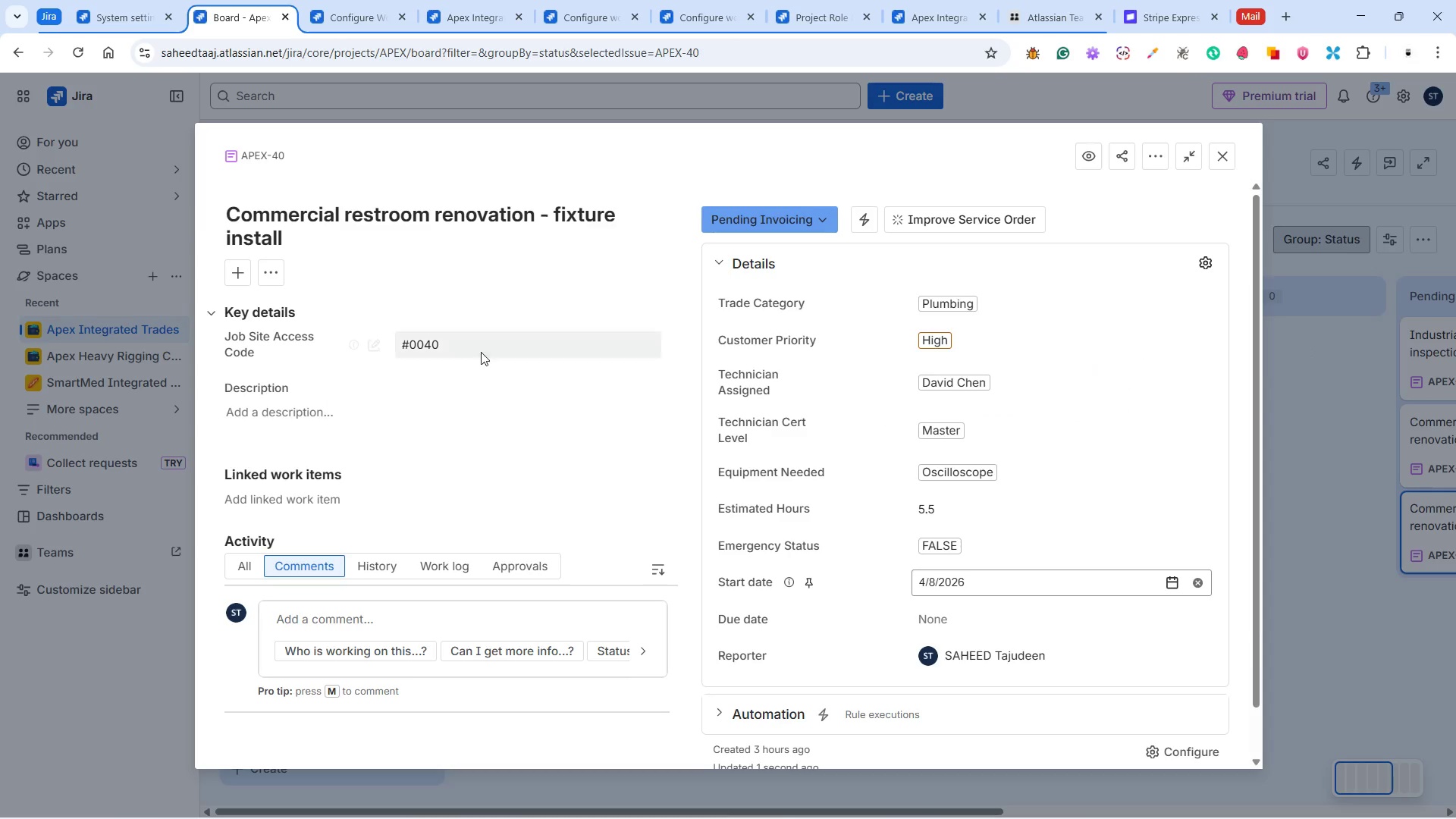 
scroll: coordinate [499, 385], scroll_direction: none, amount: 0.0
 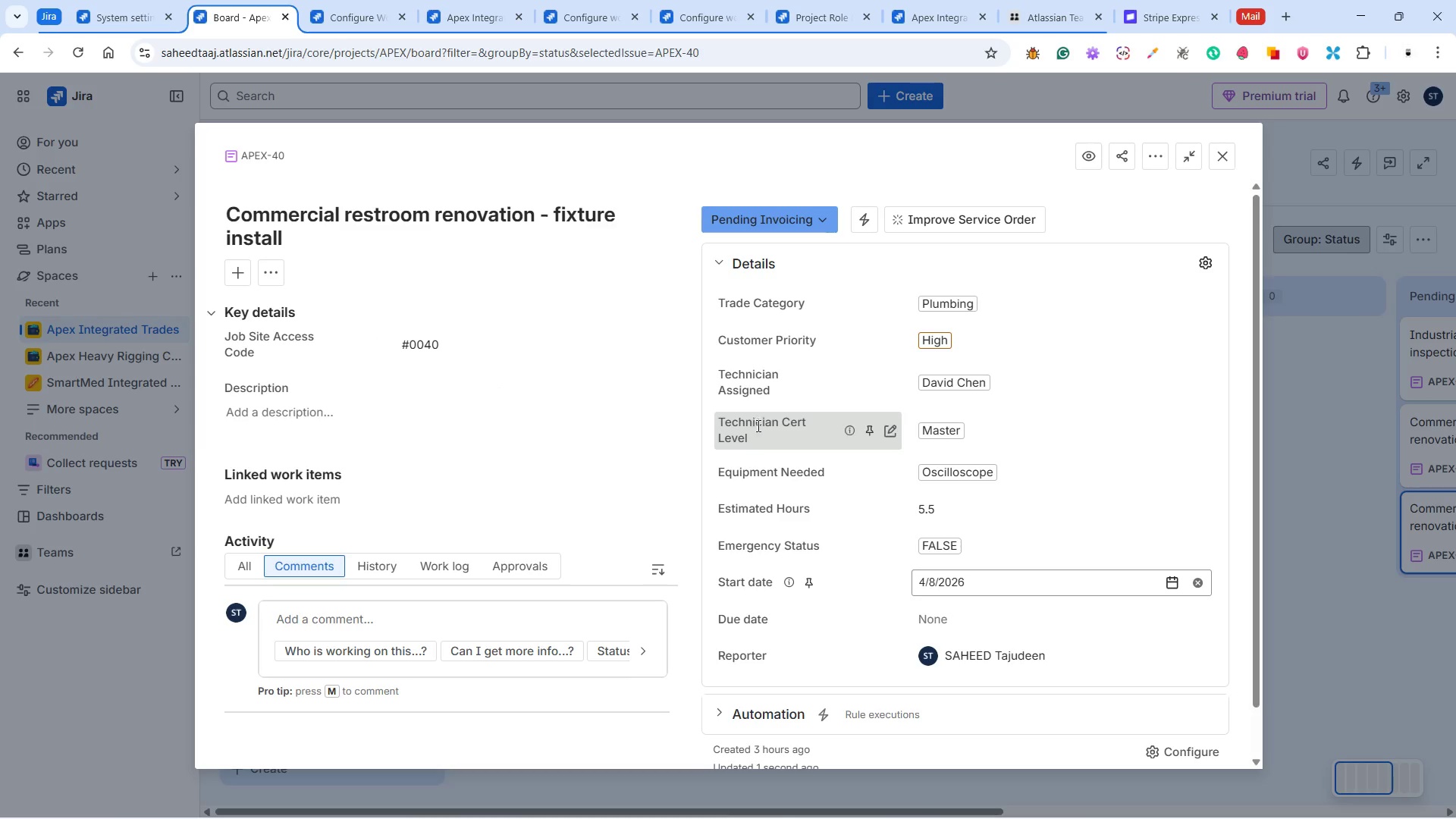 
scroll: coordinate [782, 428], scroll_direction: down, amount: 1.0
 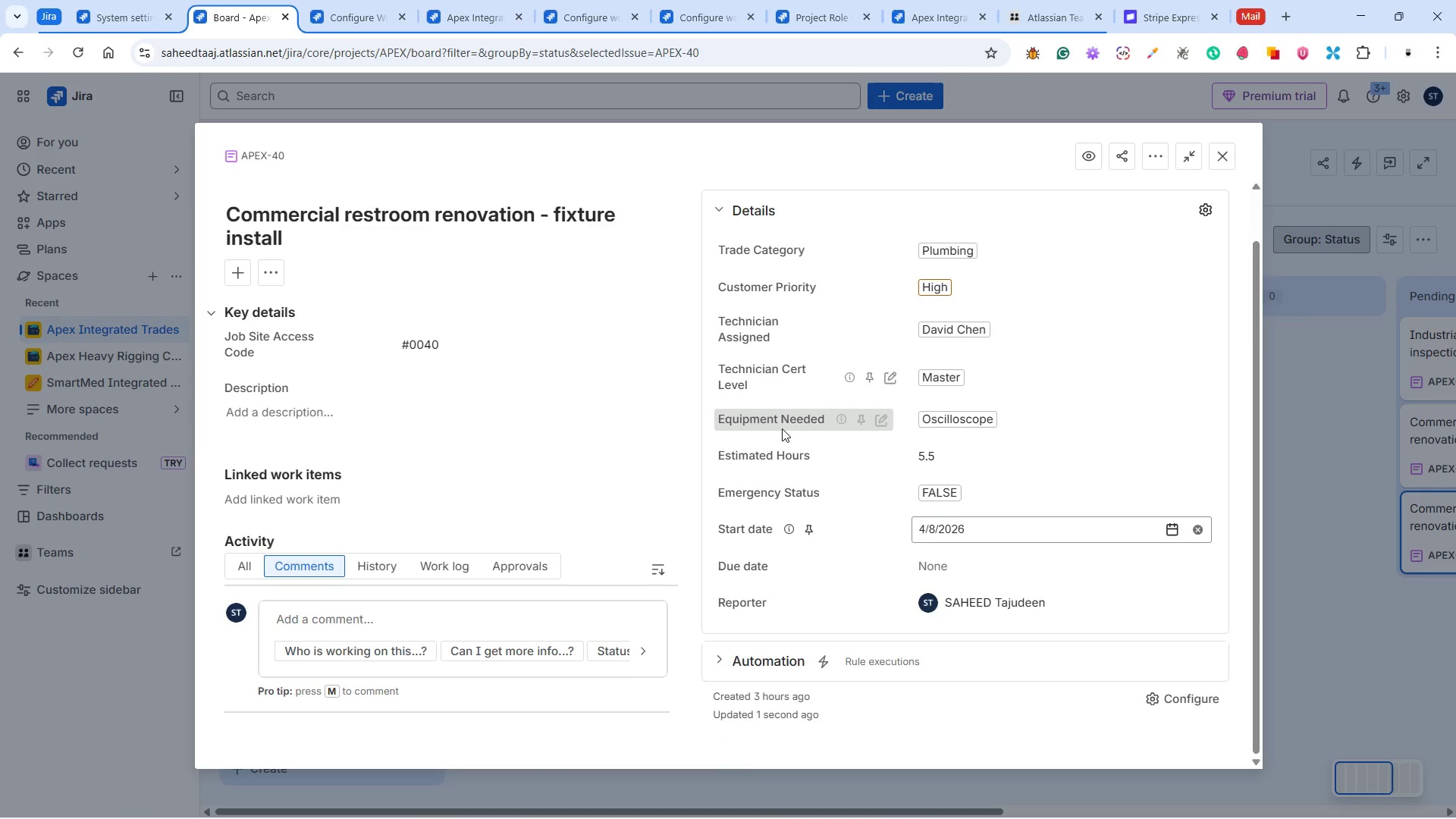 
scroll: coordinate [782, 428], scroll_direction: up, amount: 4.0
 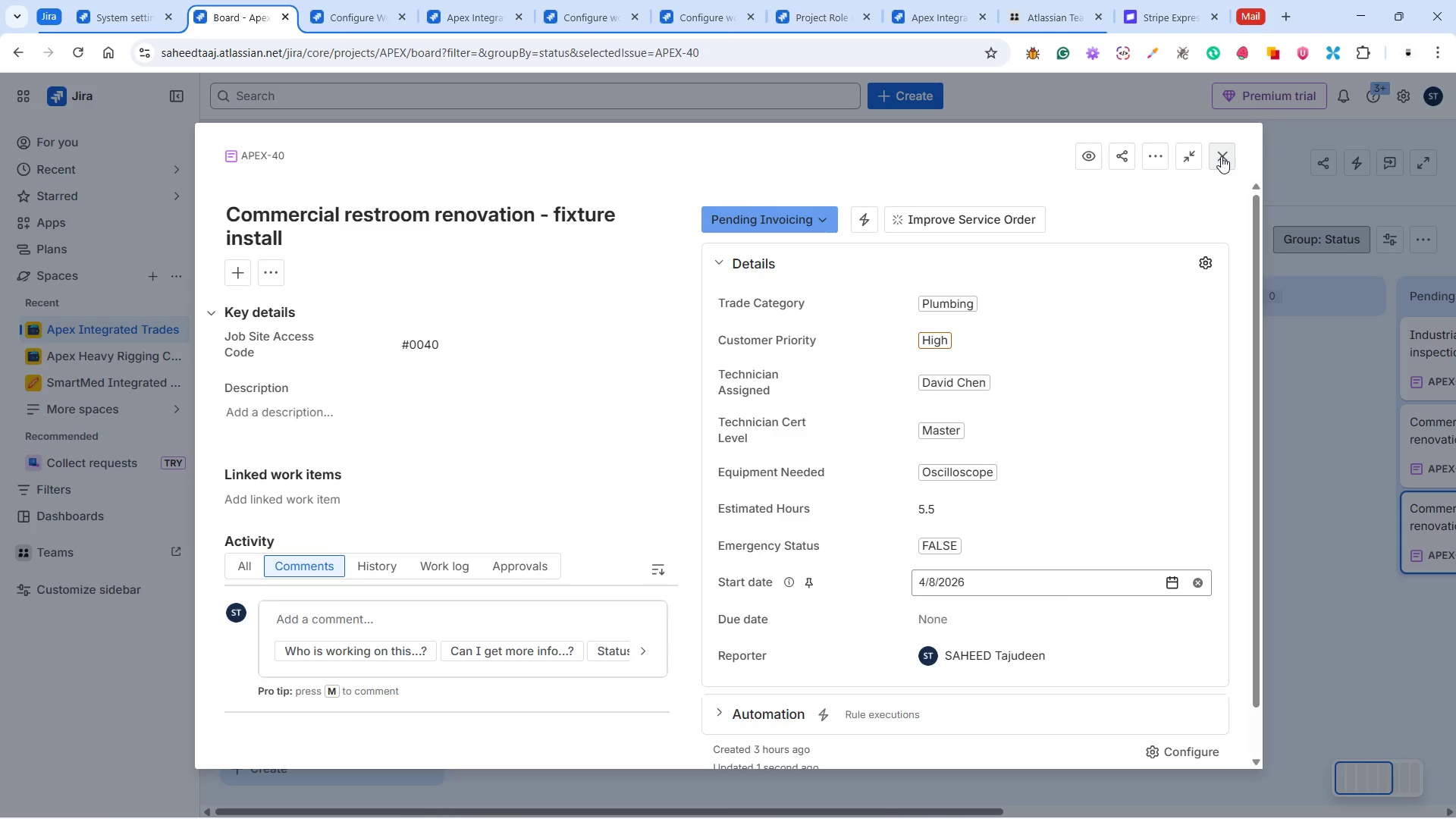 
wait(22.8)
 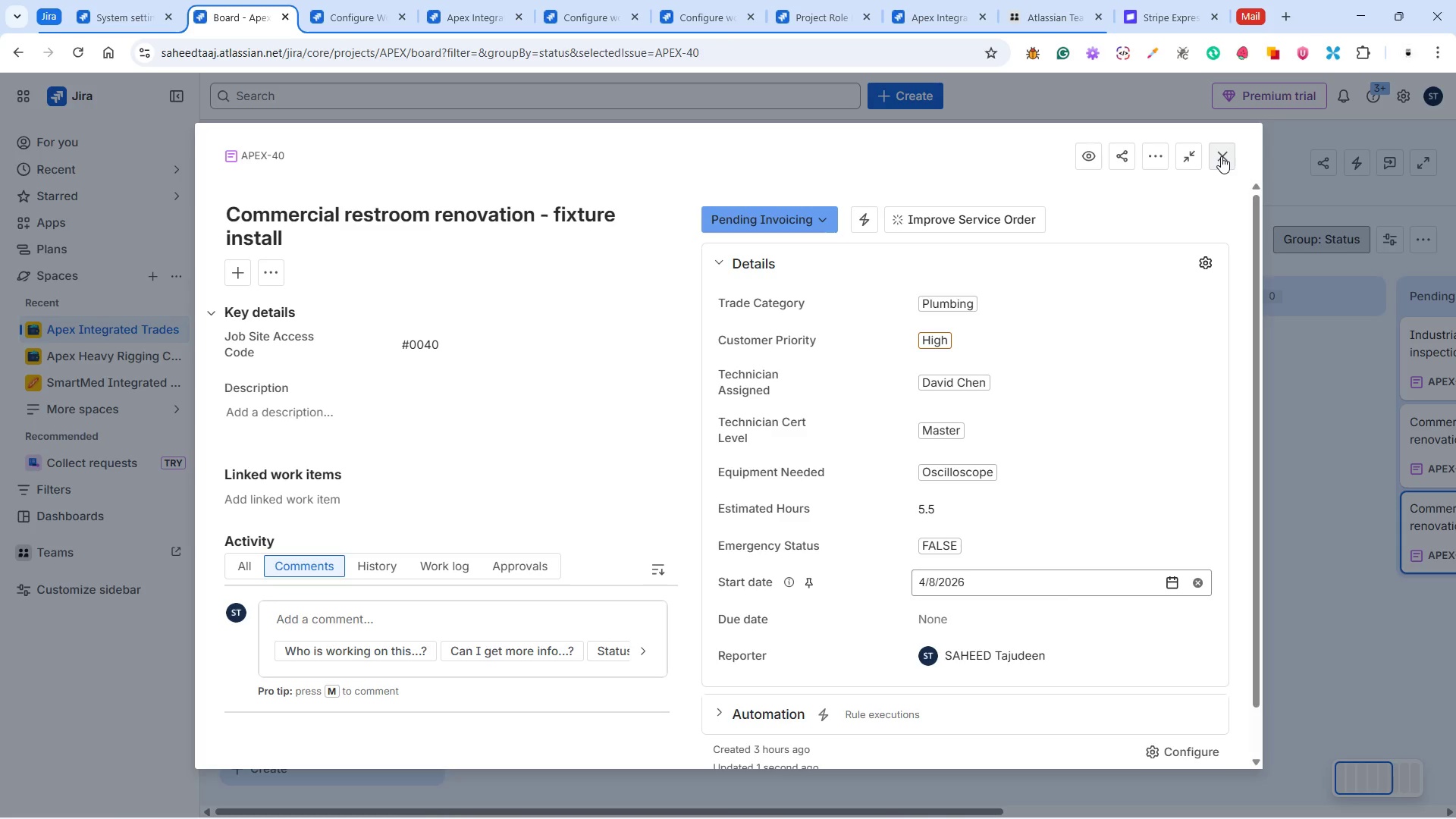 
left_click([1221, 156])
 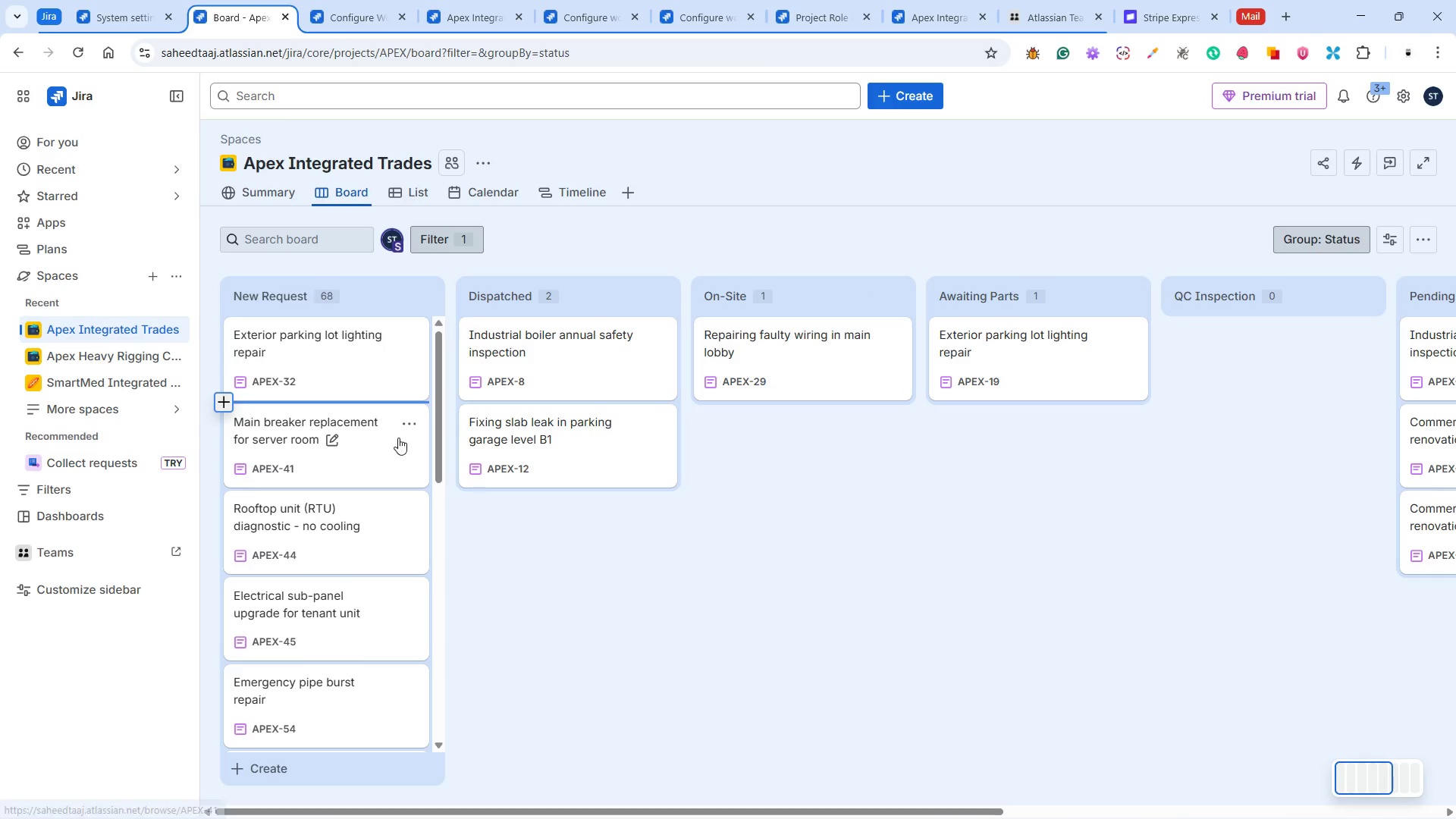 
left_click([375, 460])
 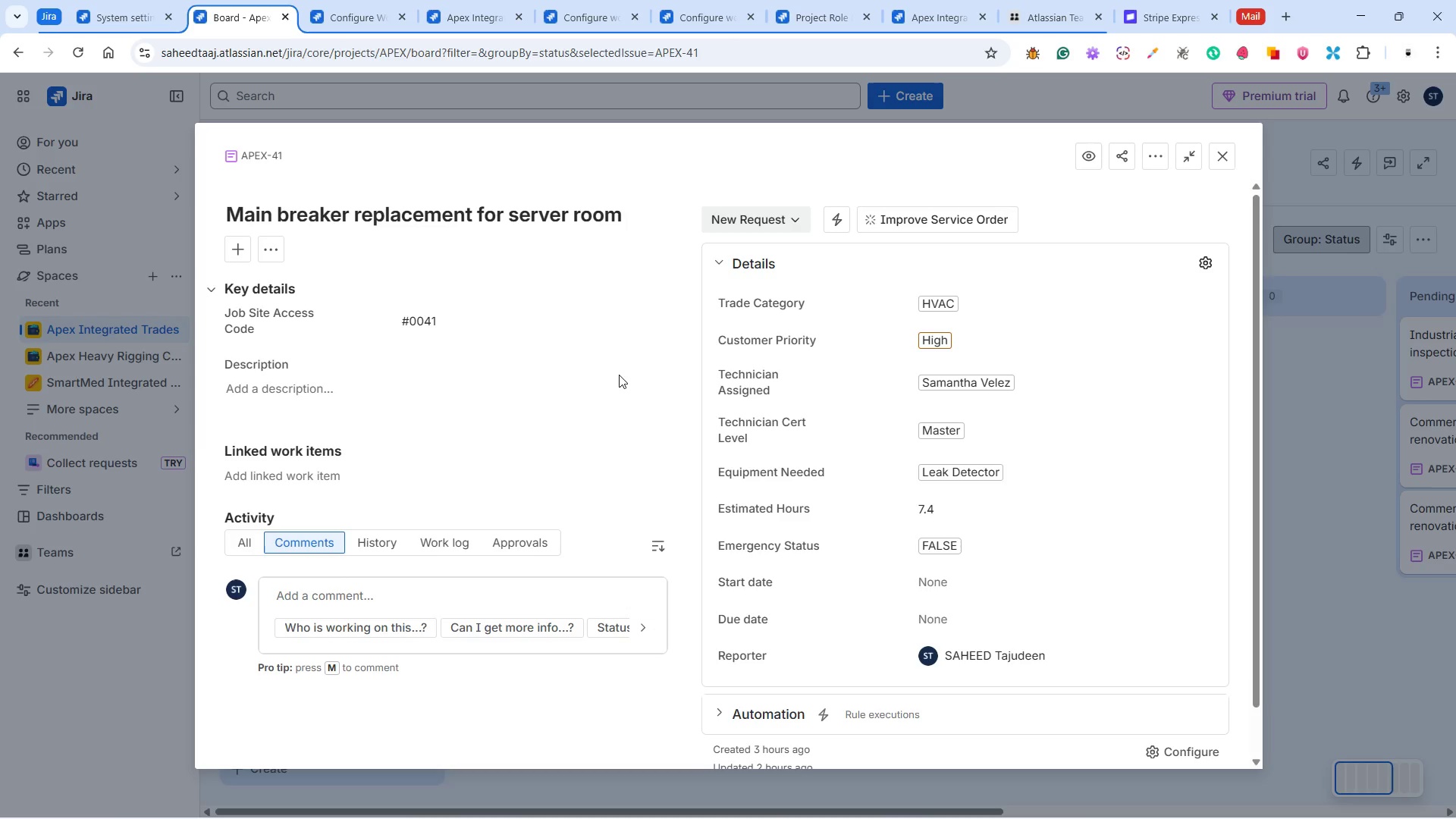 
wait(6.97)
 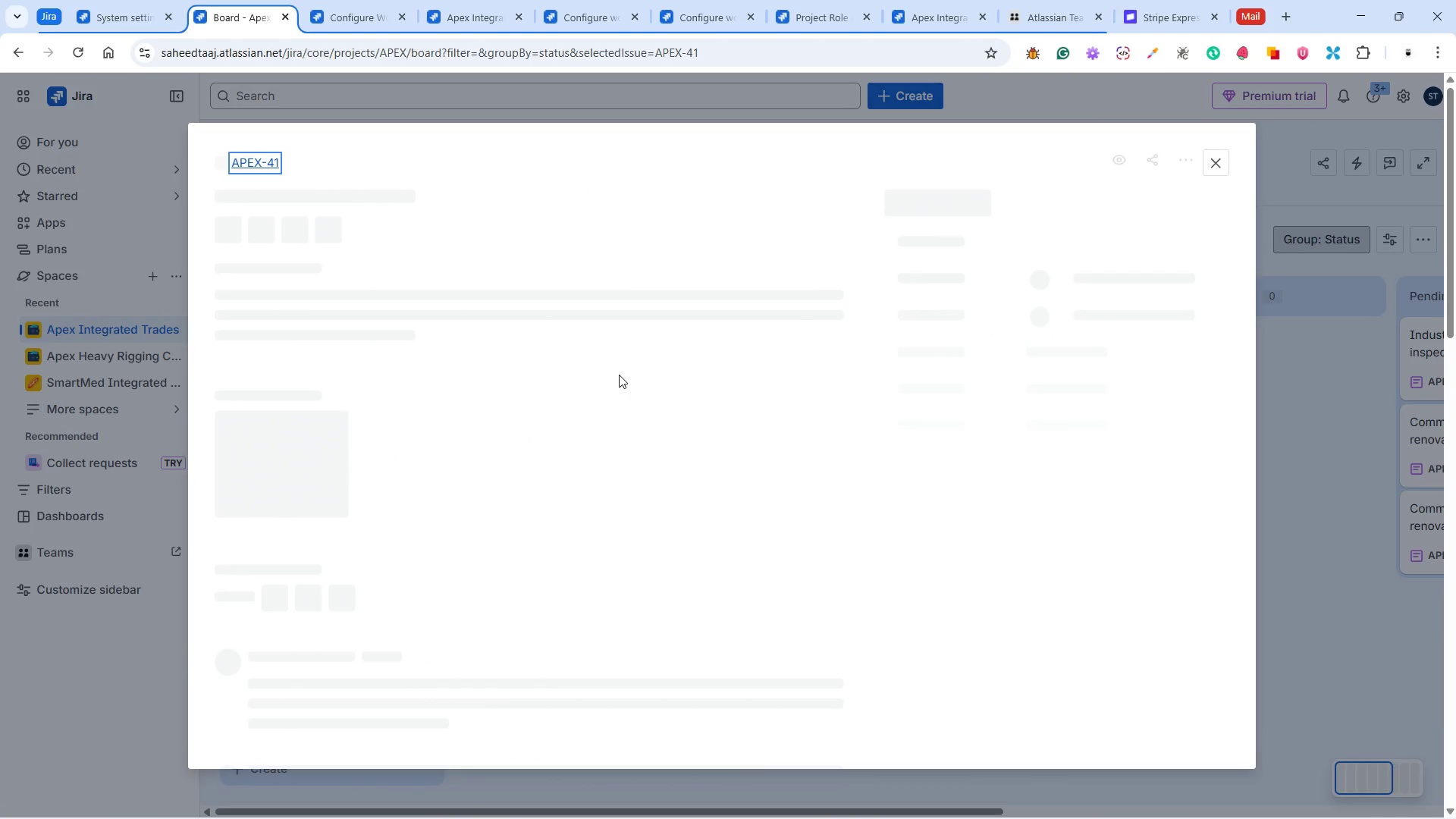 
left_click([759, 211])
 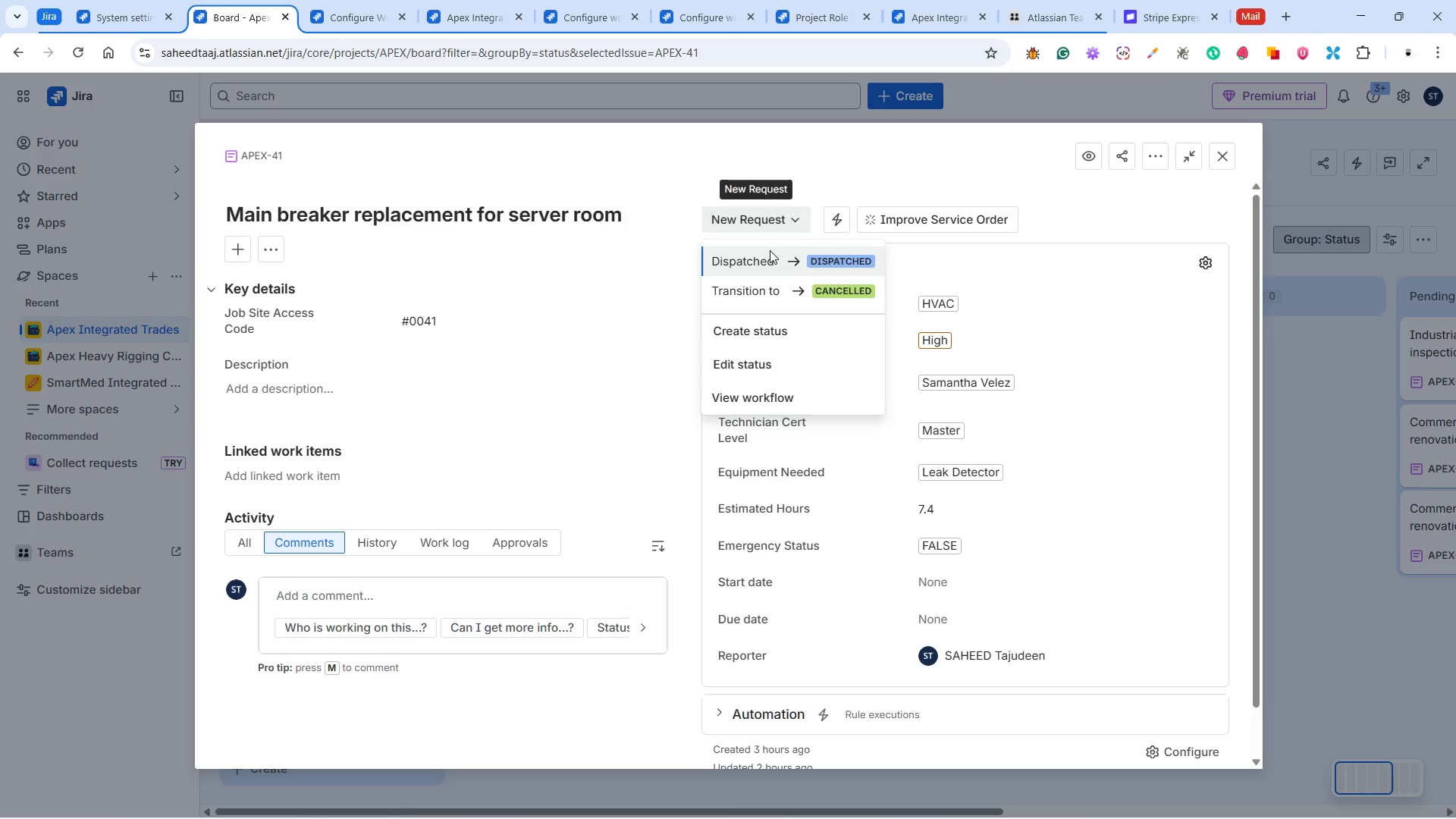 
left_click([770, 251])
 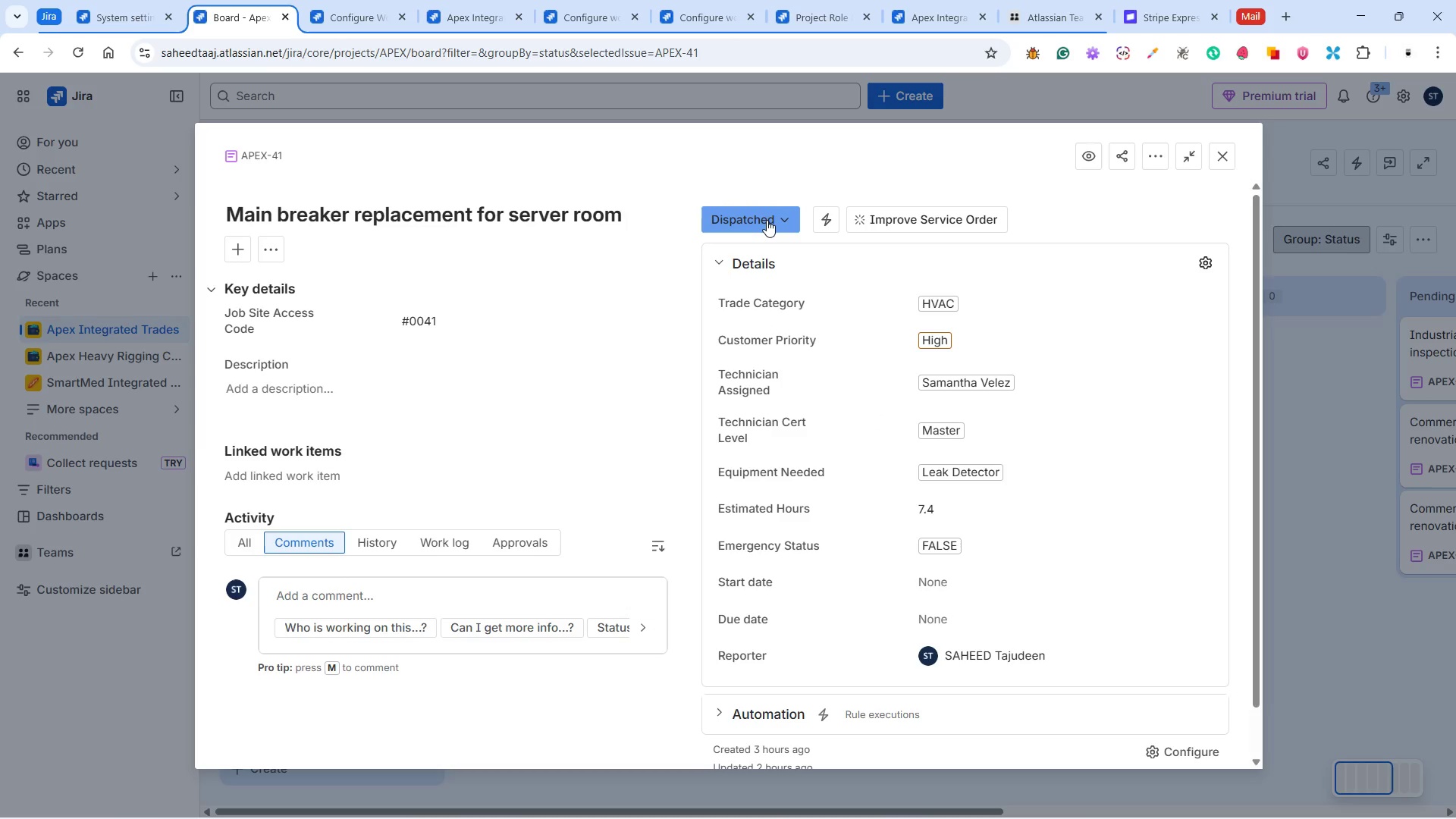 
left_click([767, 220])
 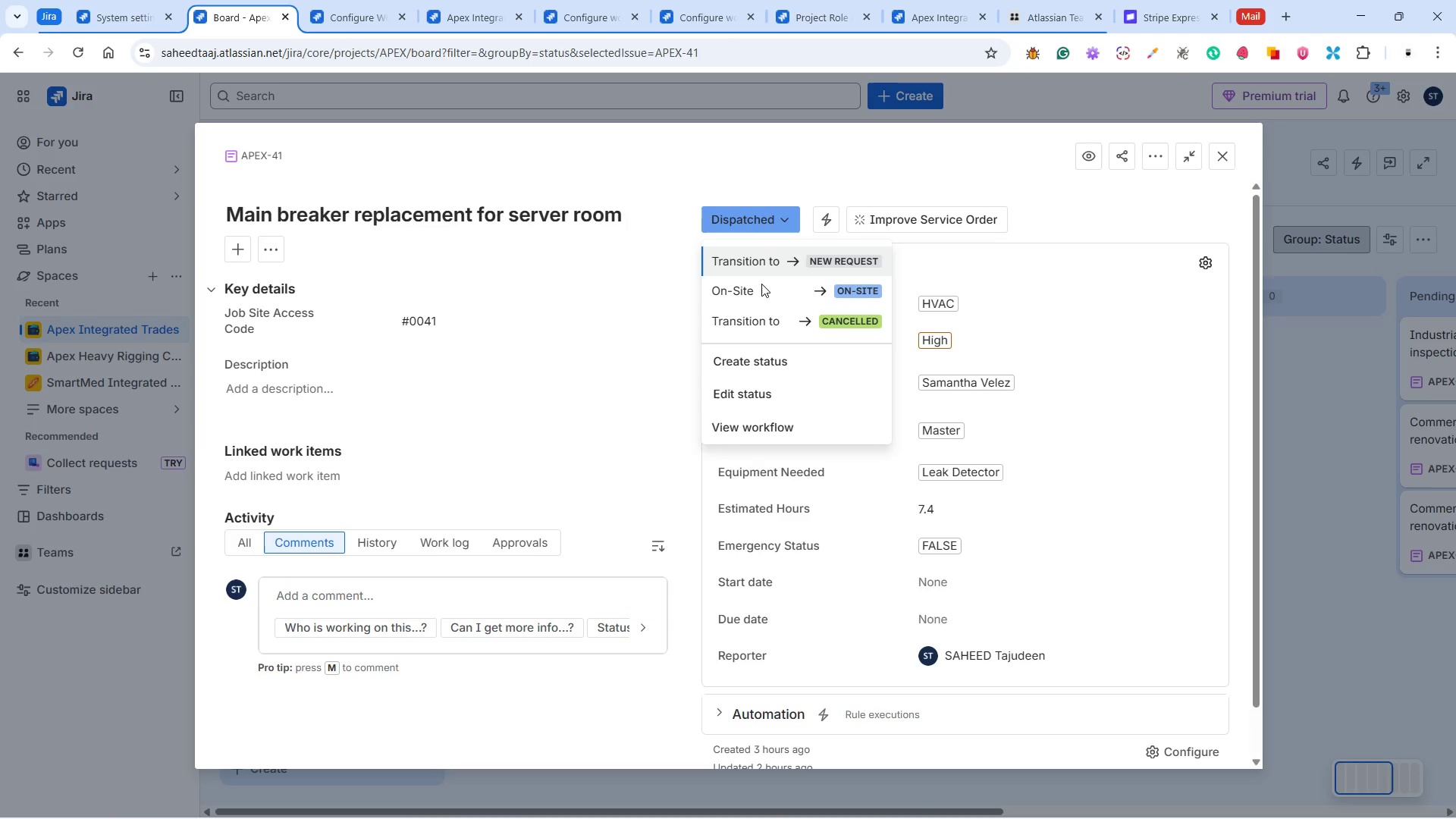 
left_click([761, 284])
 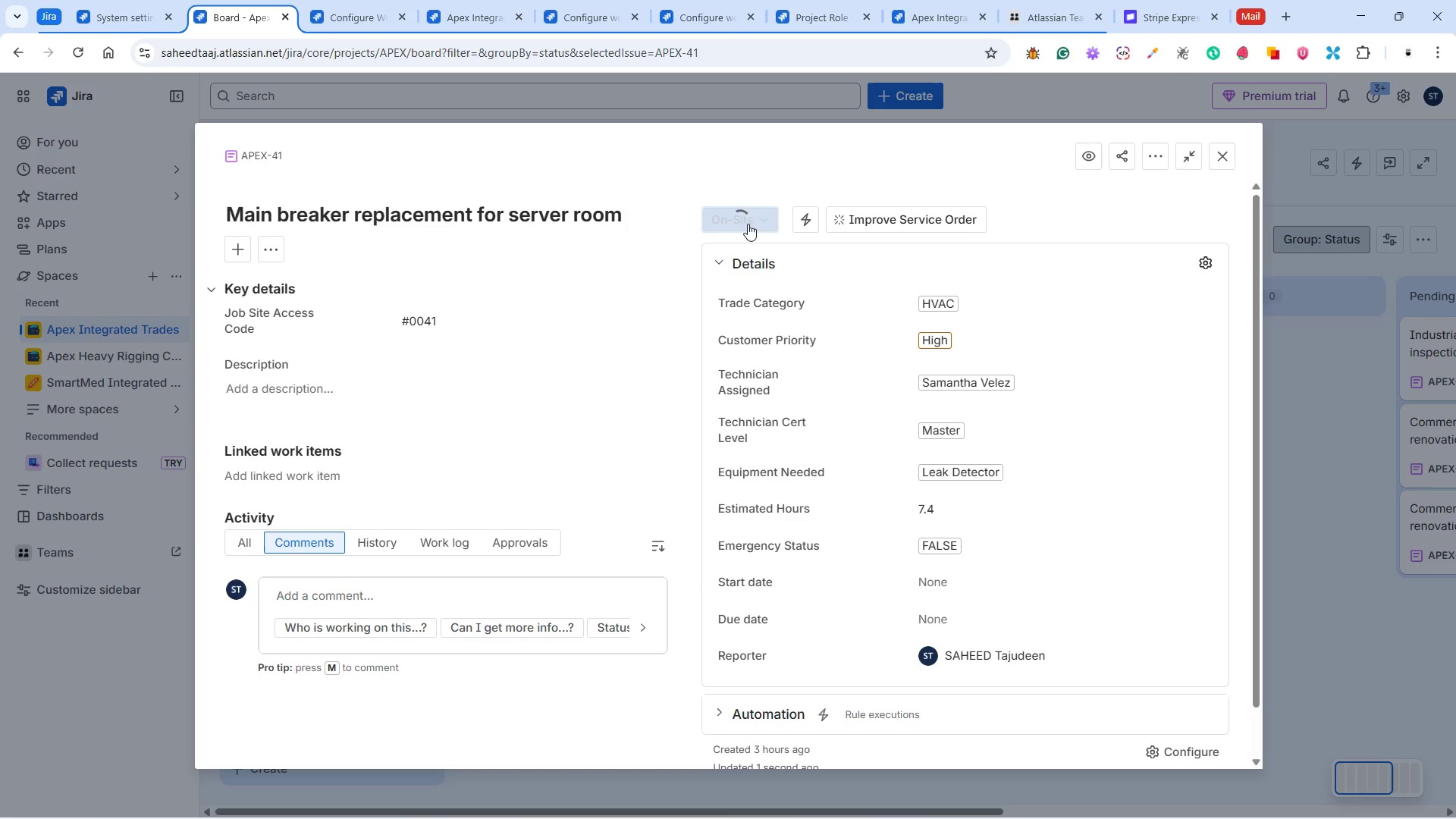 
left_click([748, 224])
 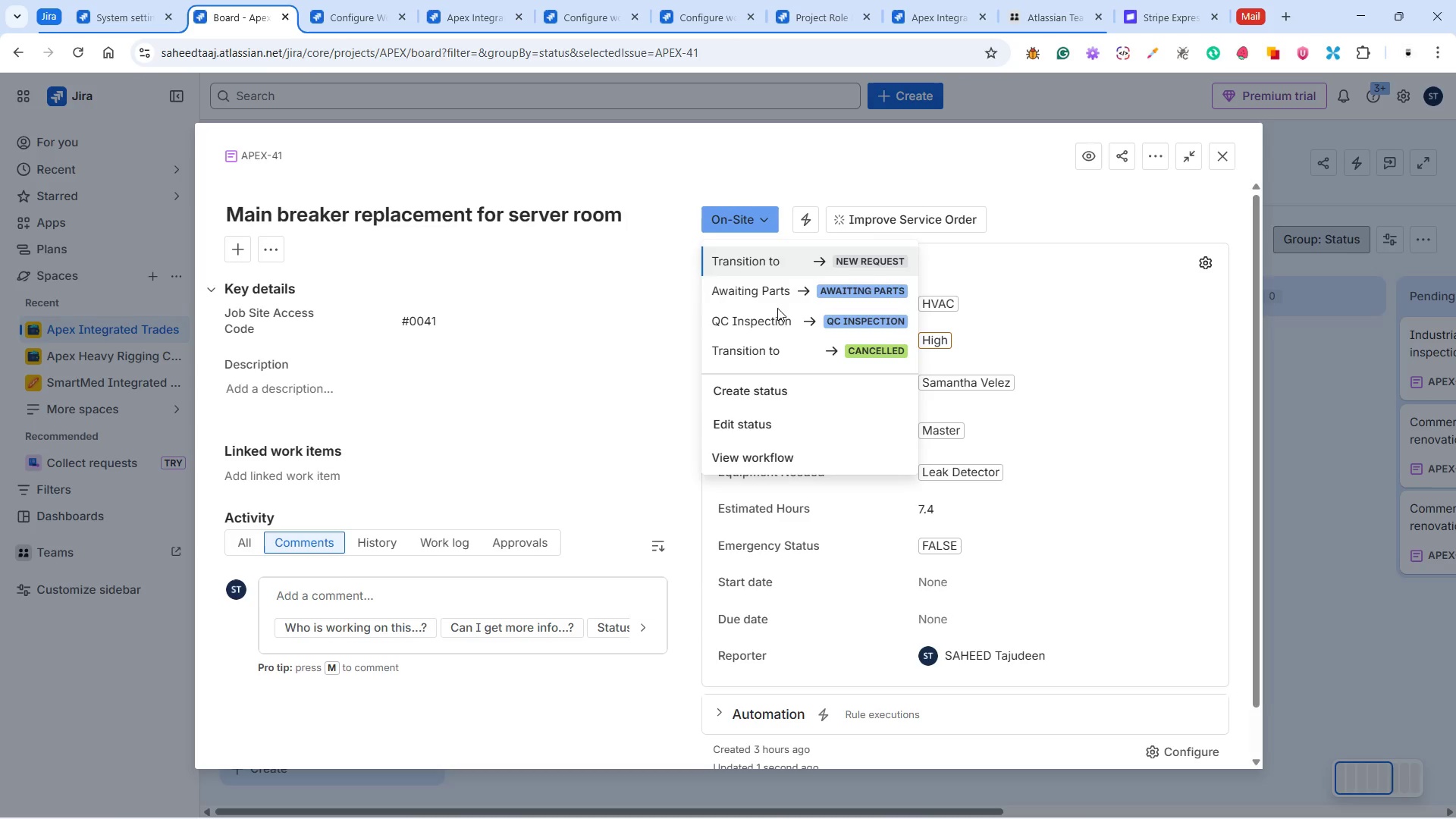 
left_click([777, 290])
 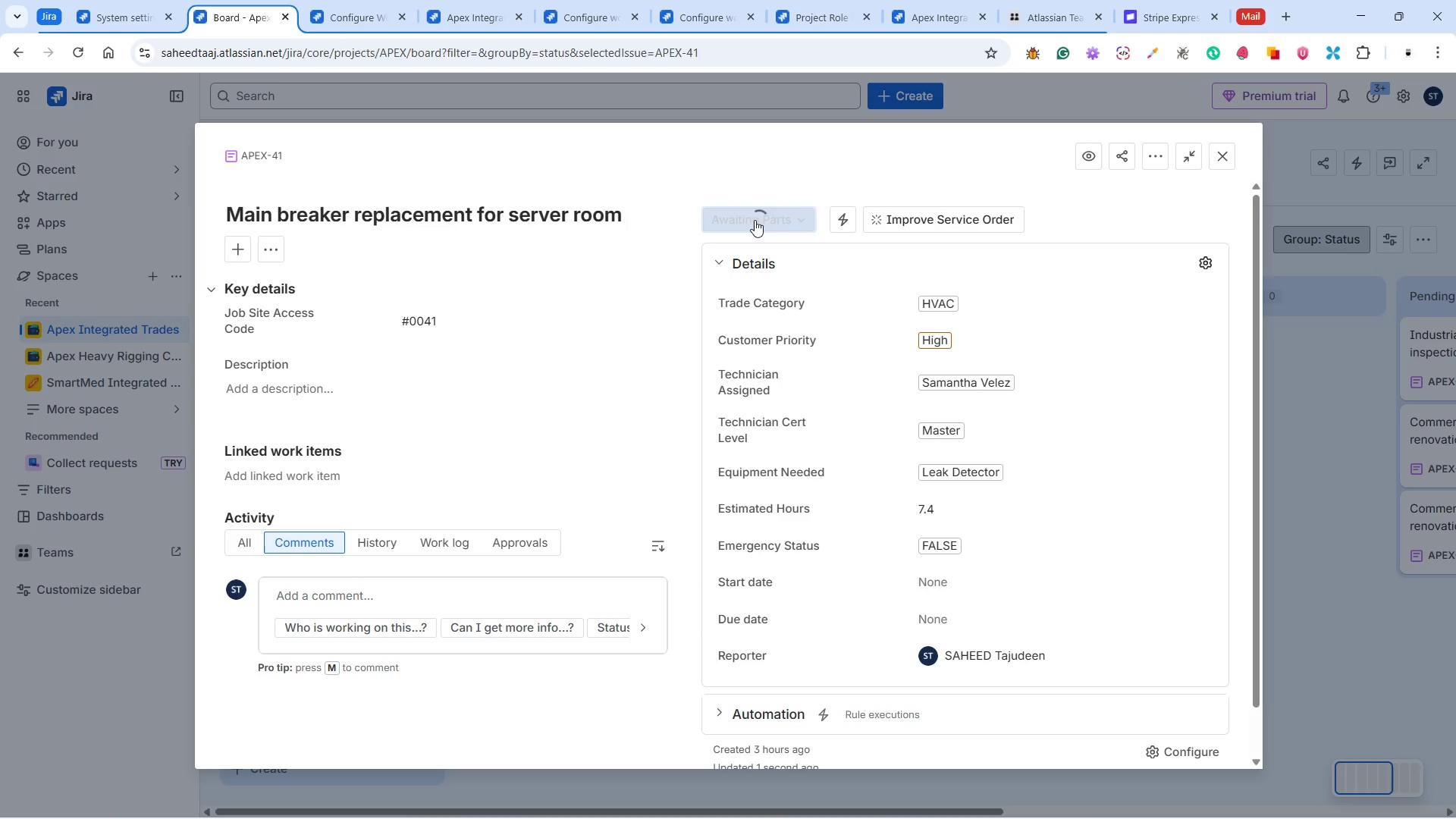 
left_click([755, 219])
 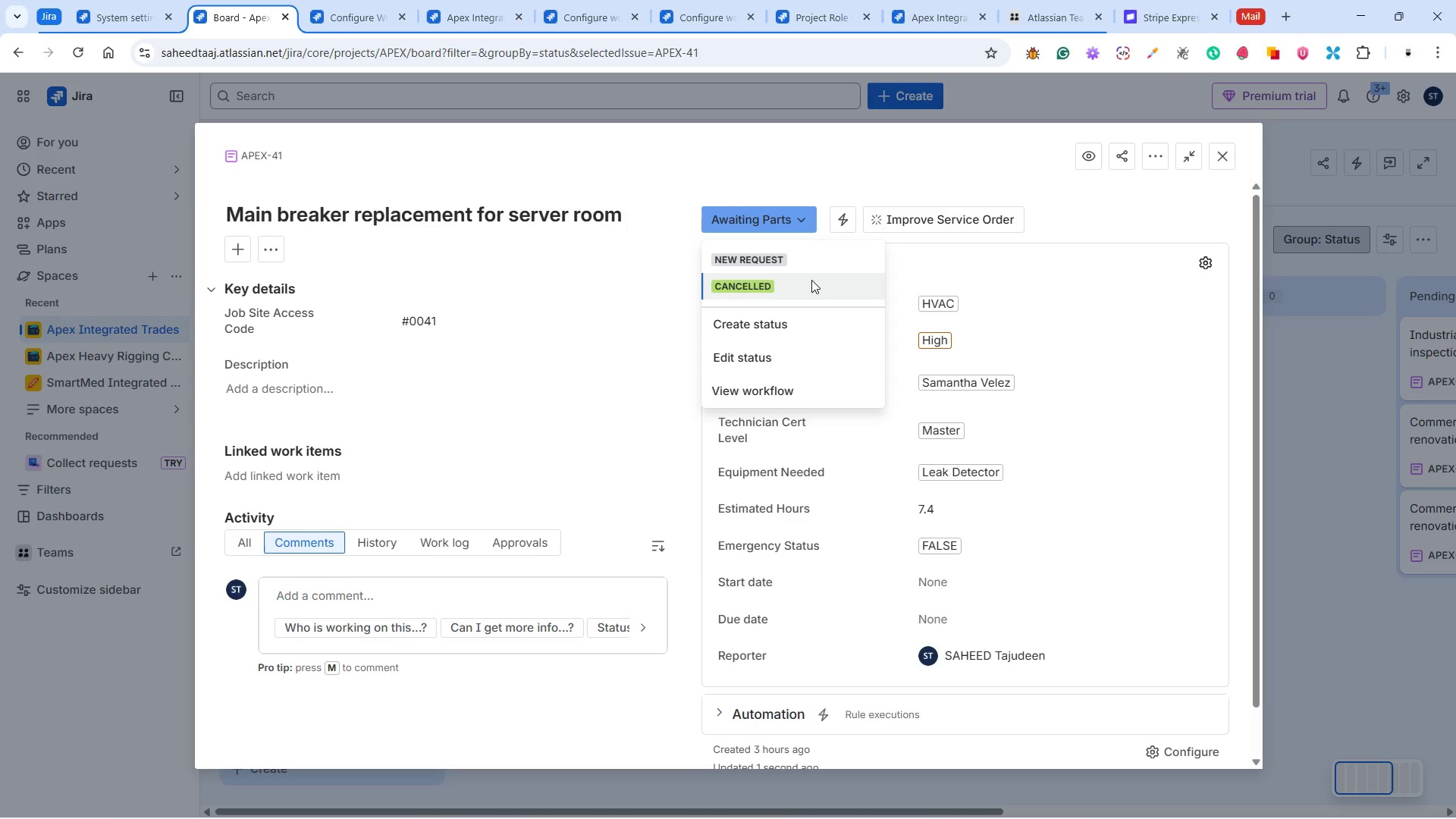 
wait(5.06)
 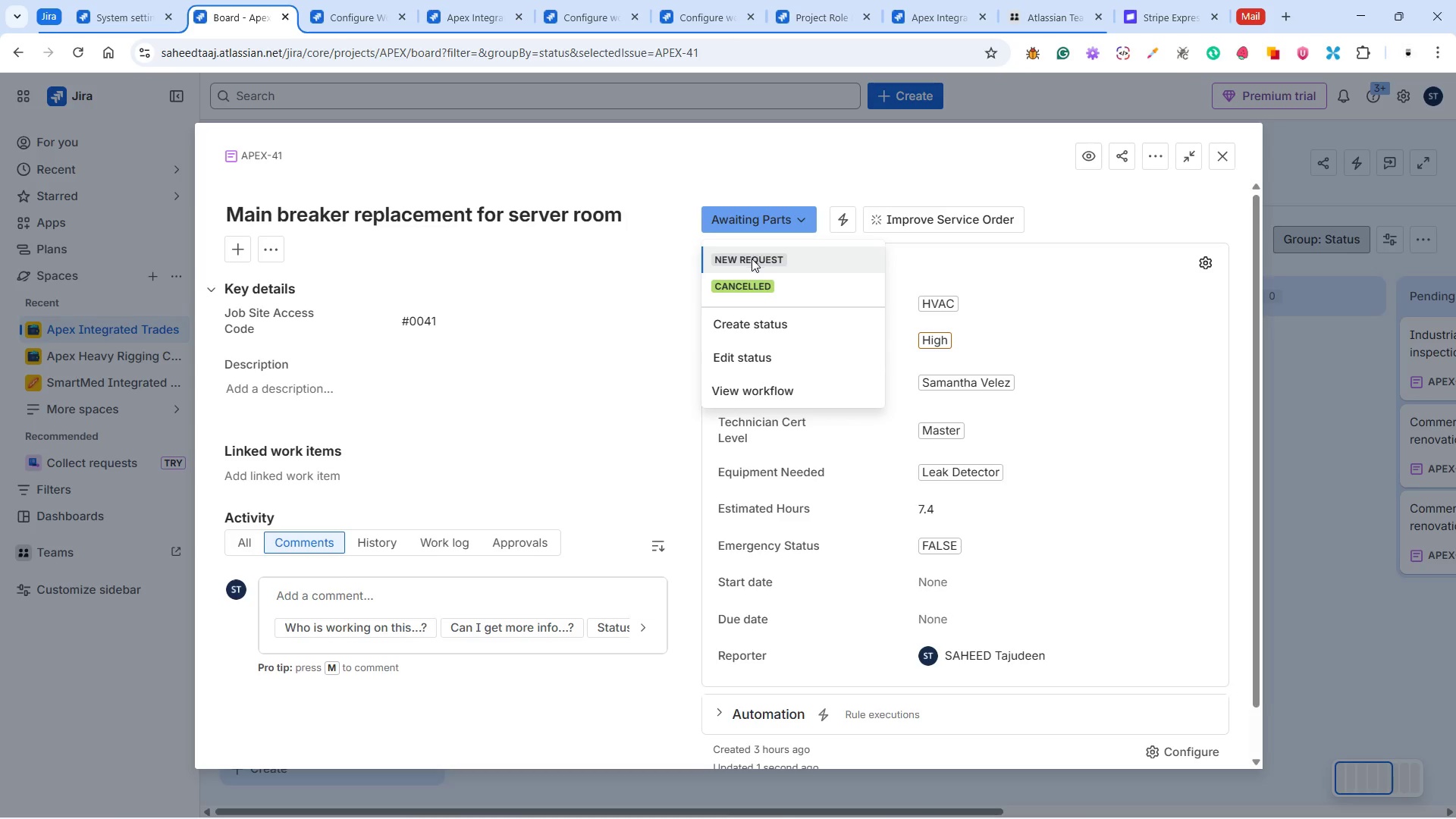 
left_click([367, 15])
 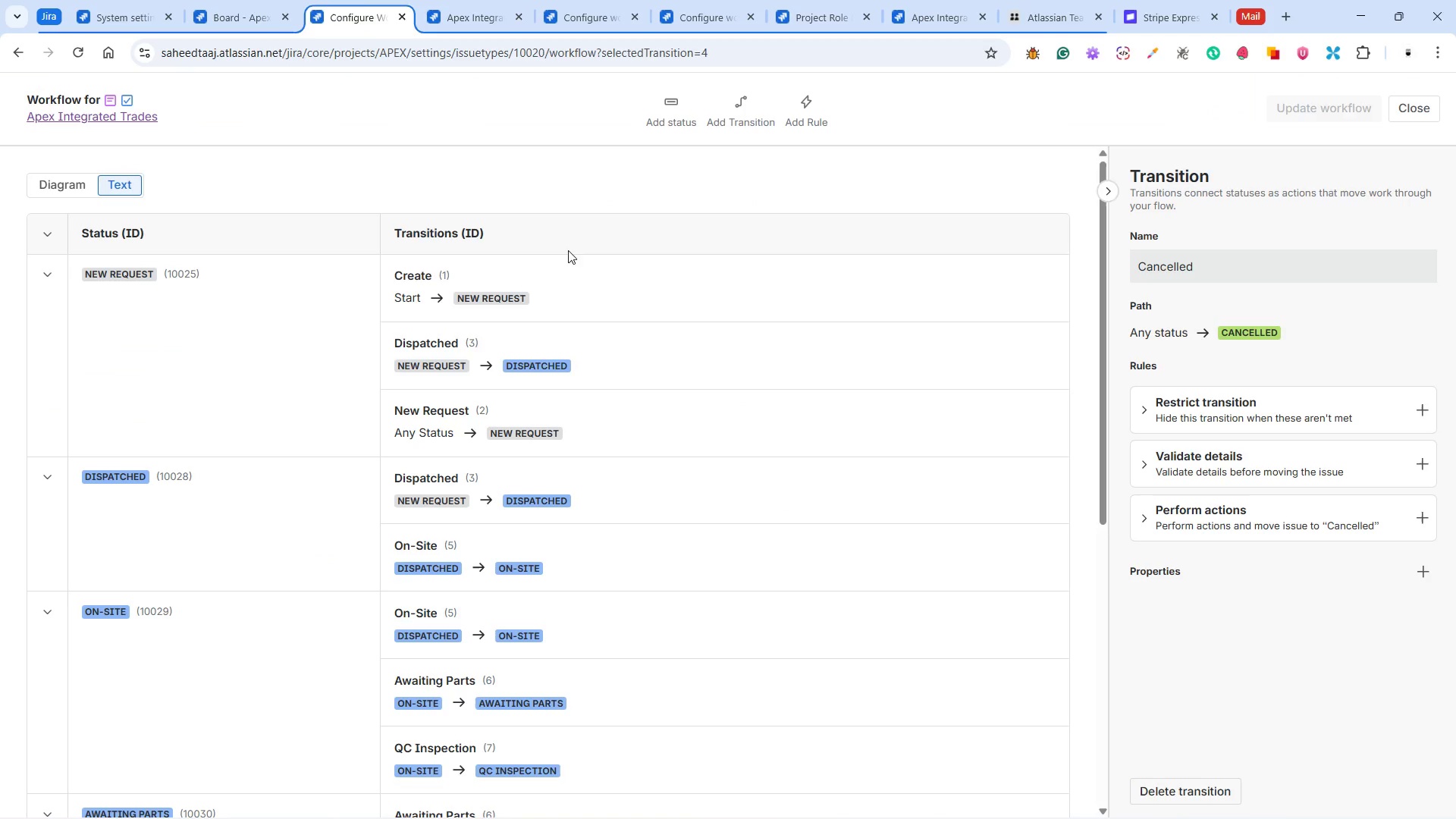 
scroll: coordinate [567, 460], scroll_direction: down, amount: 4.0
 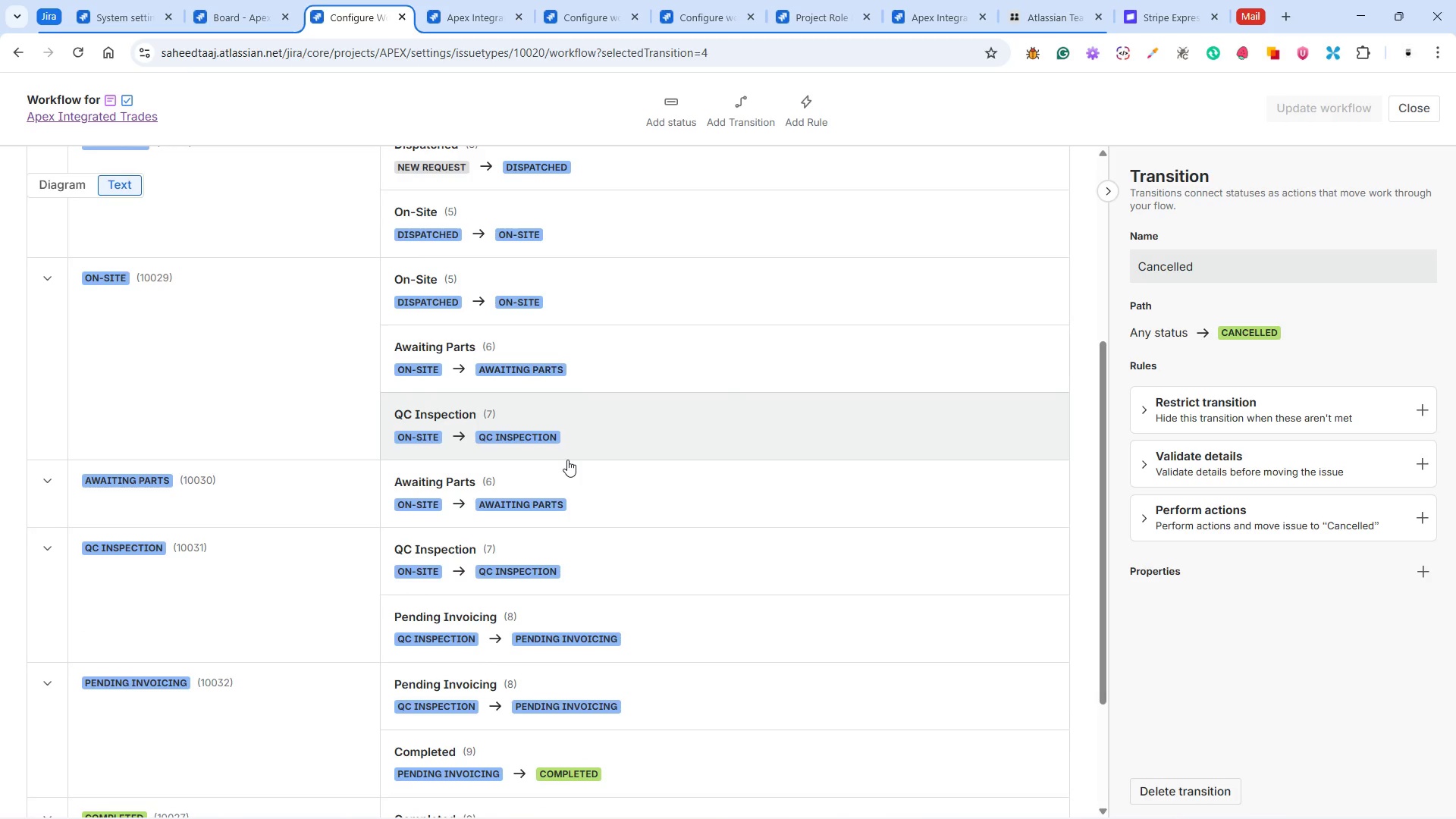 
scroll: coordinate [567, 460], scroll_direction: up, amount: 2.0
 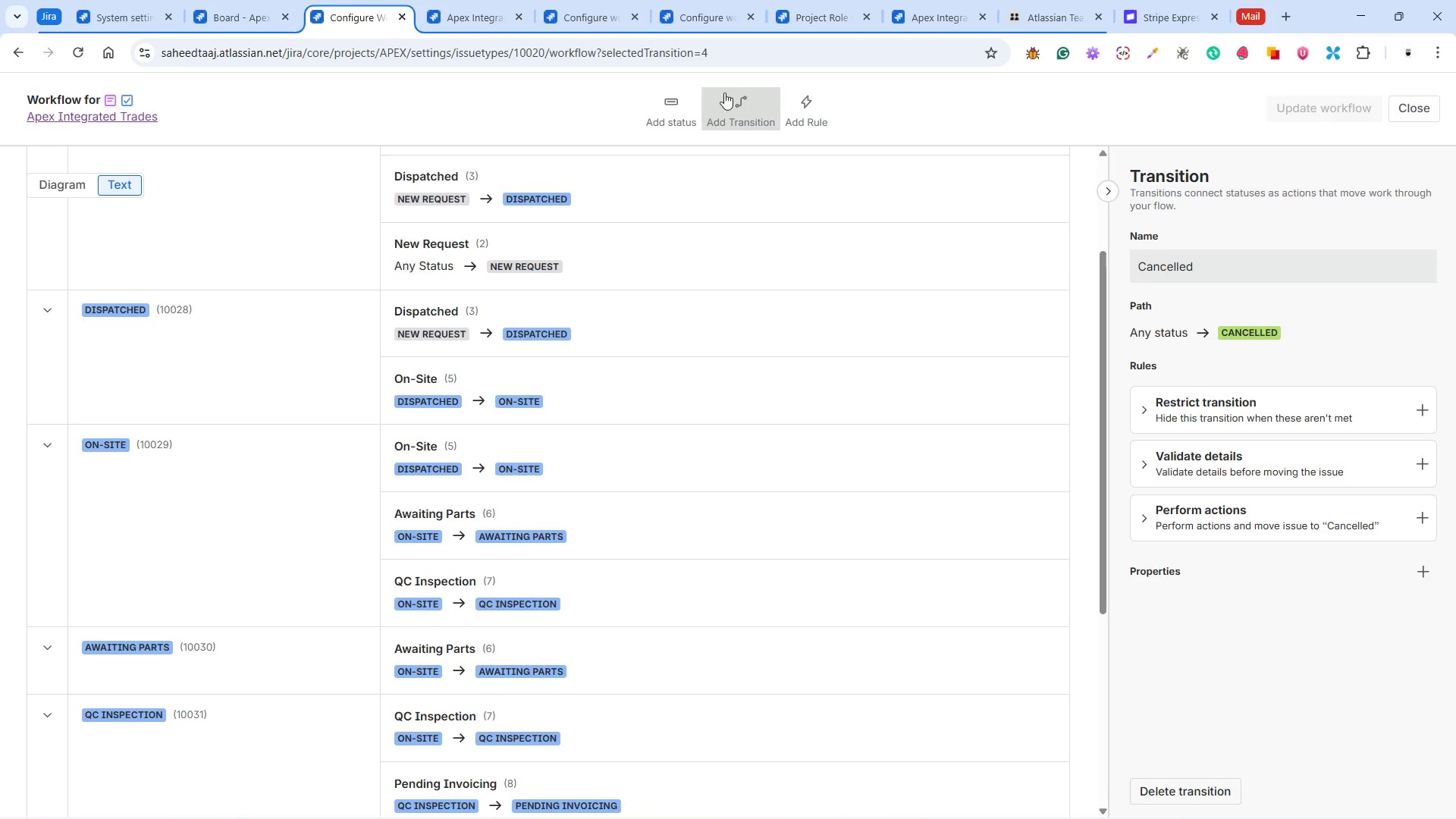 
left_click([724, 93])
 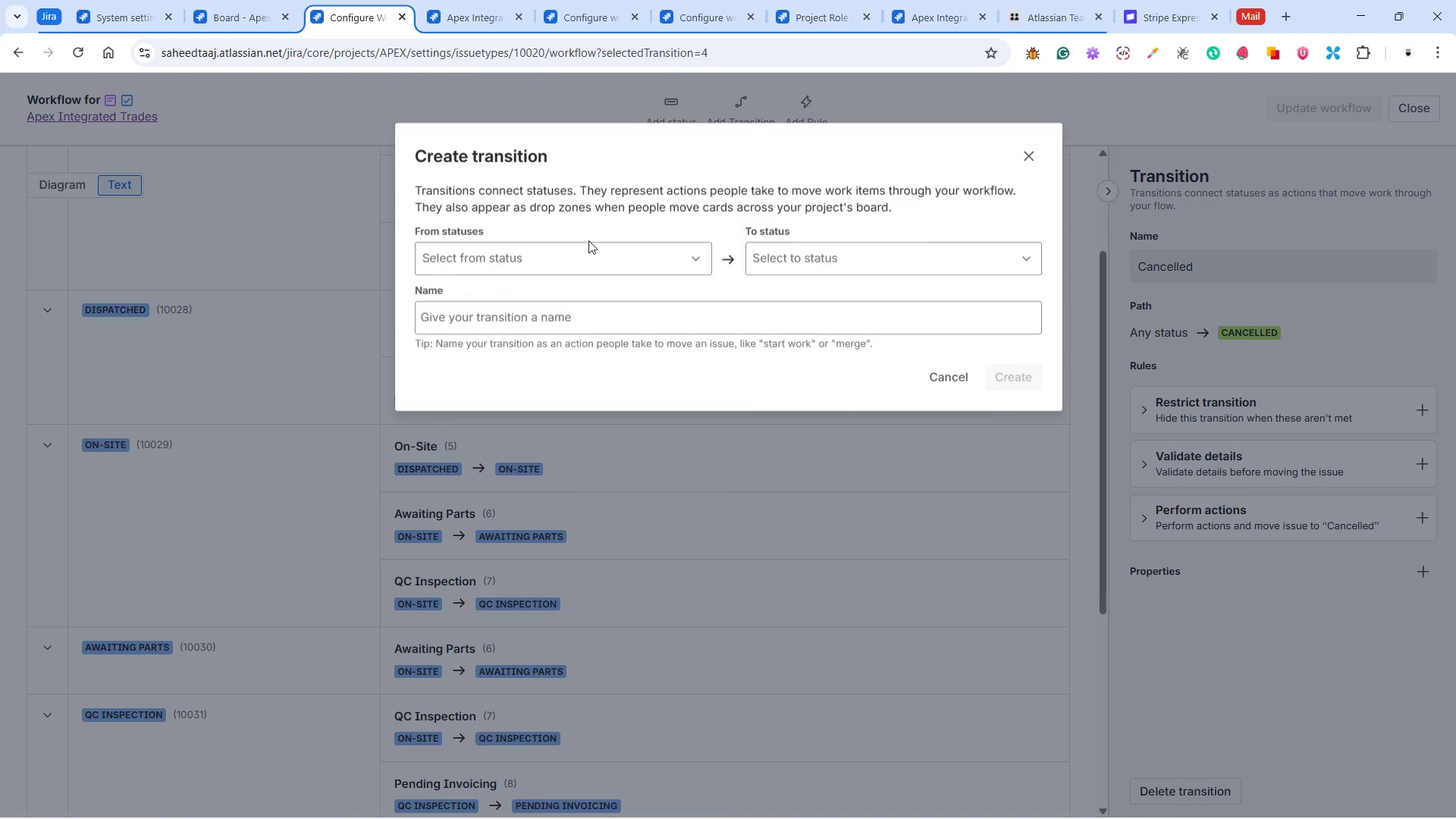 
left_click([551, 259])
 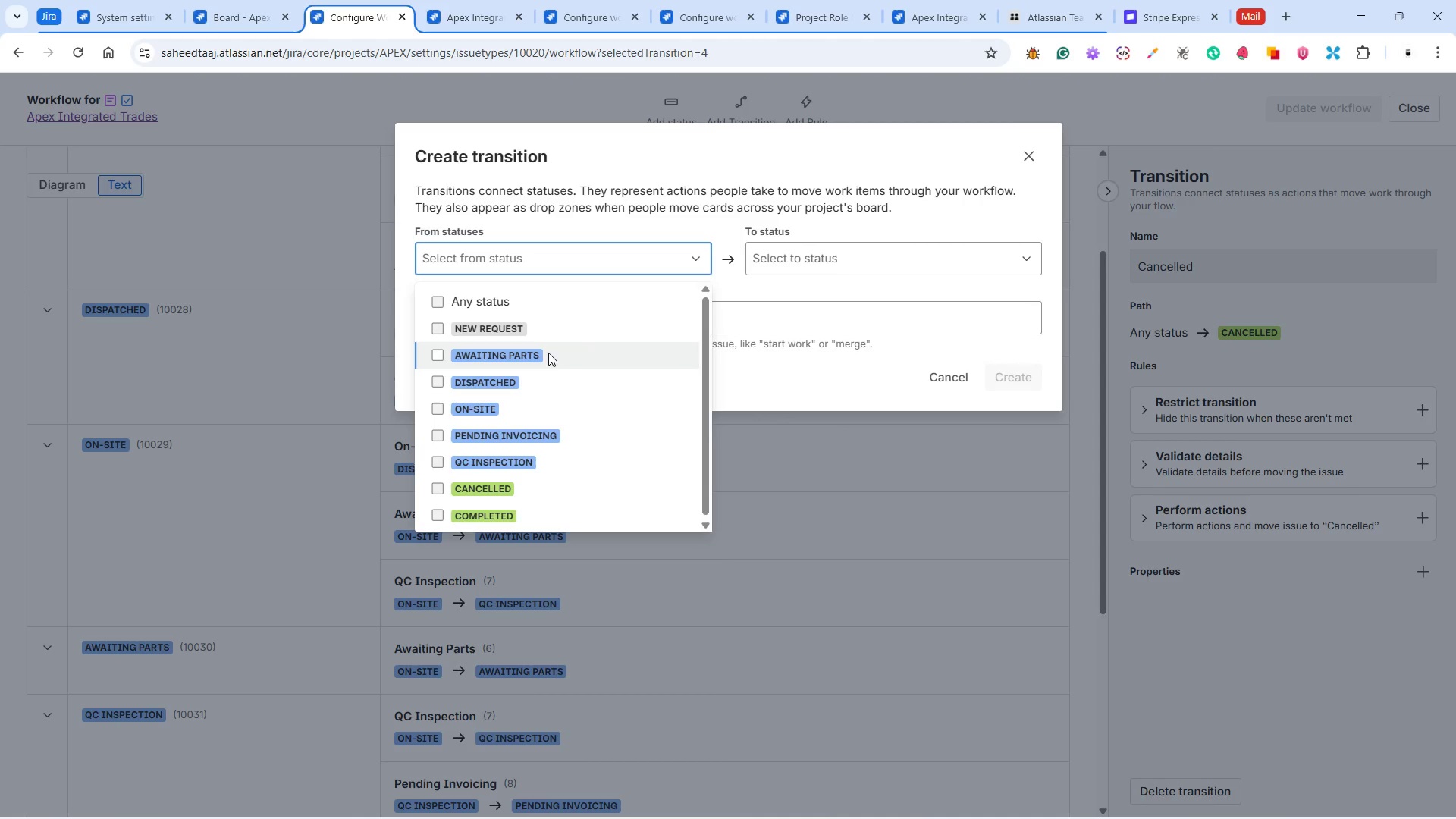 
left_click([548, 353])
 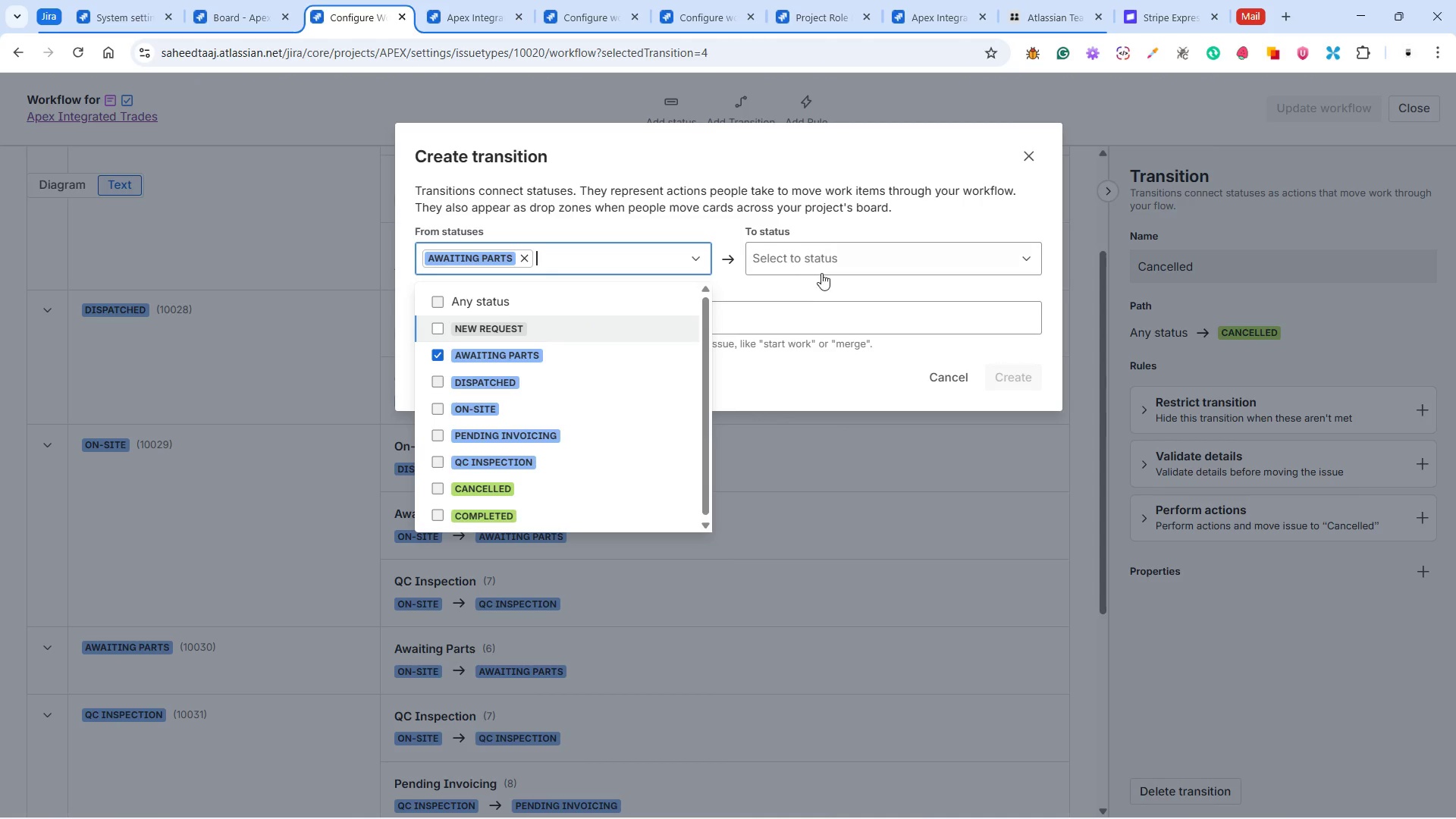 
left_click([820, 254])
 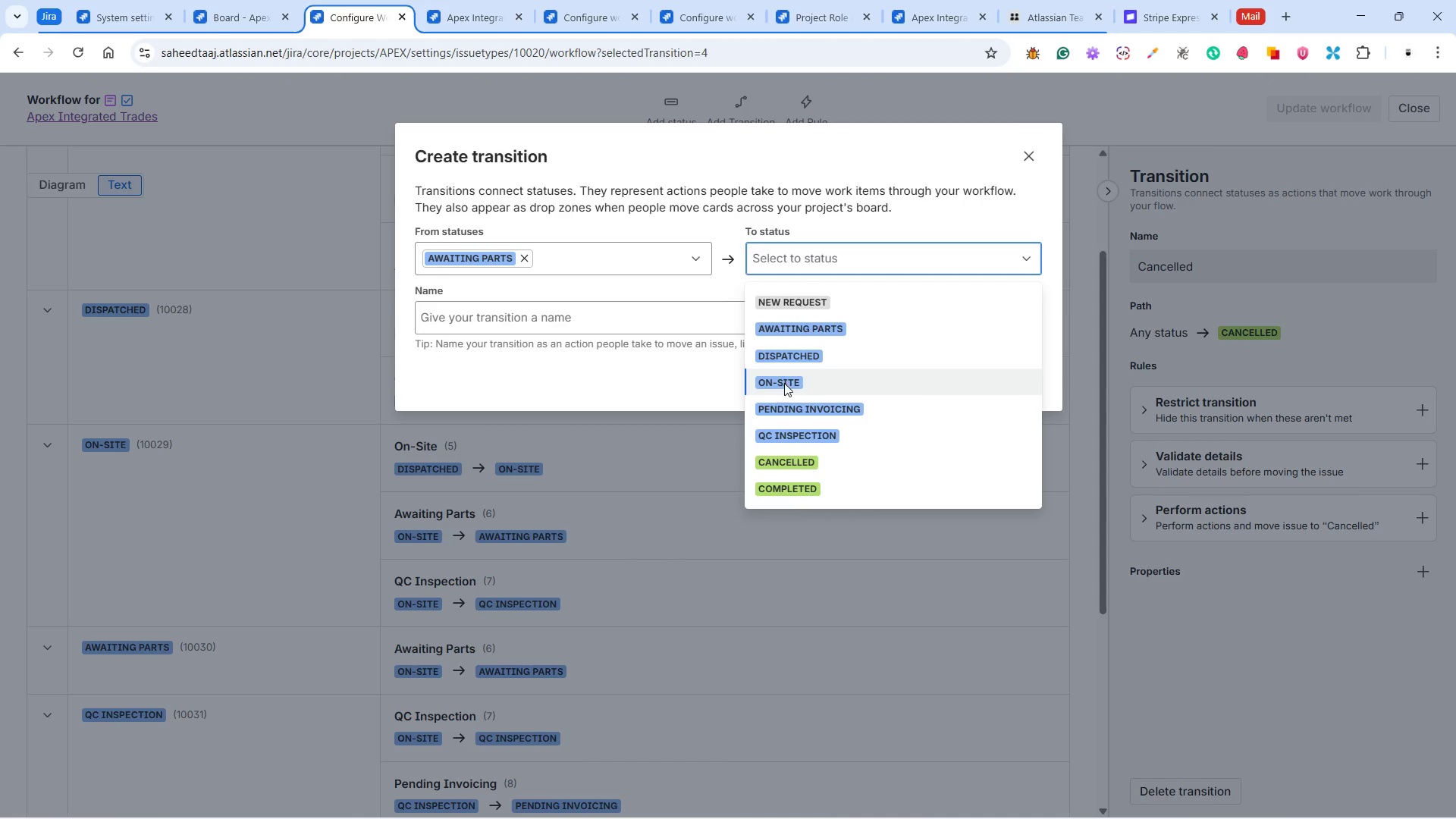 
left_click([783, 386])
 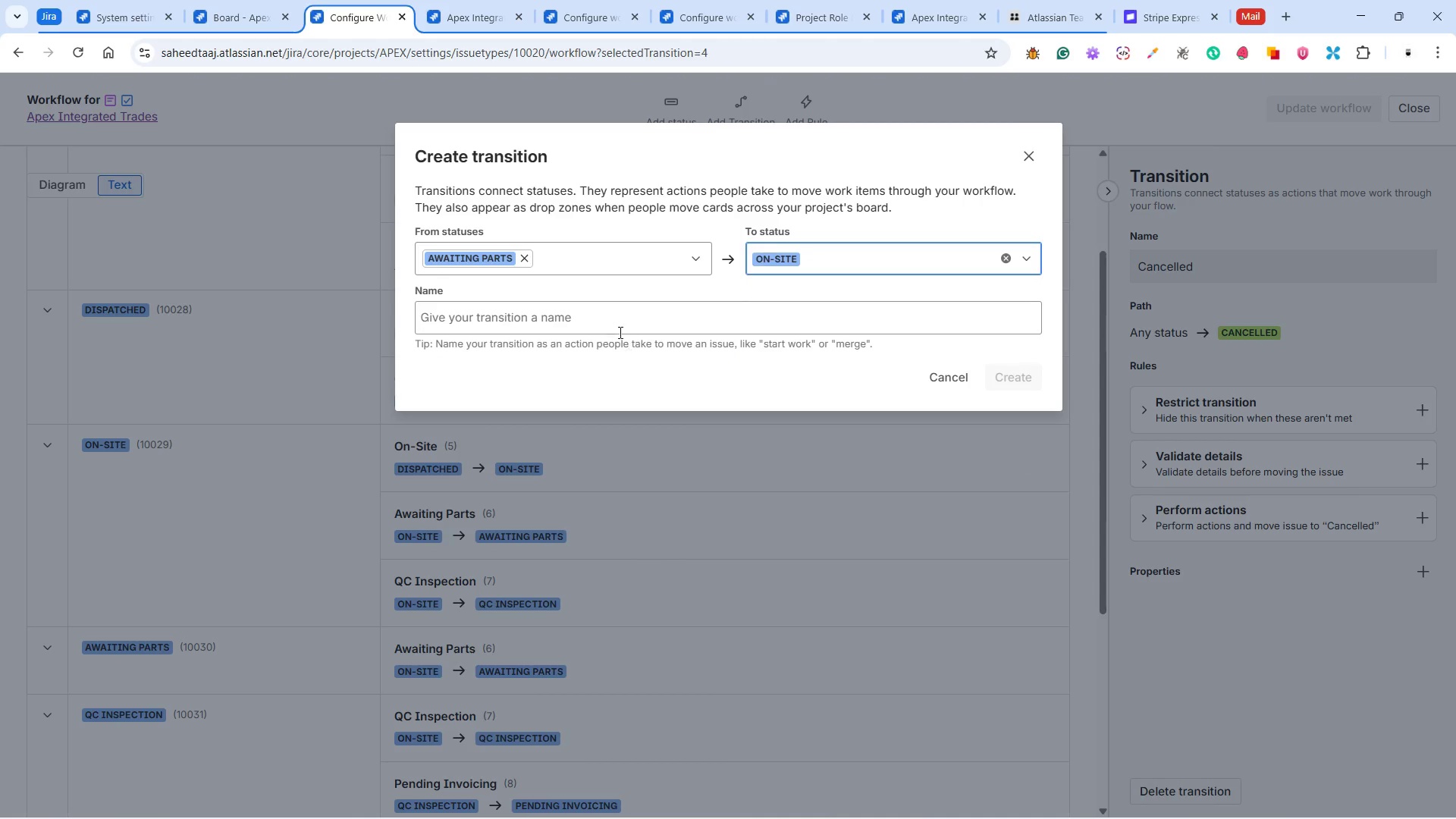 
left_click([616, 328])
 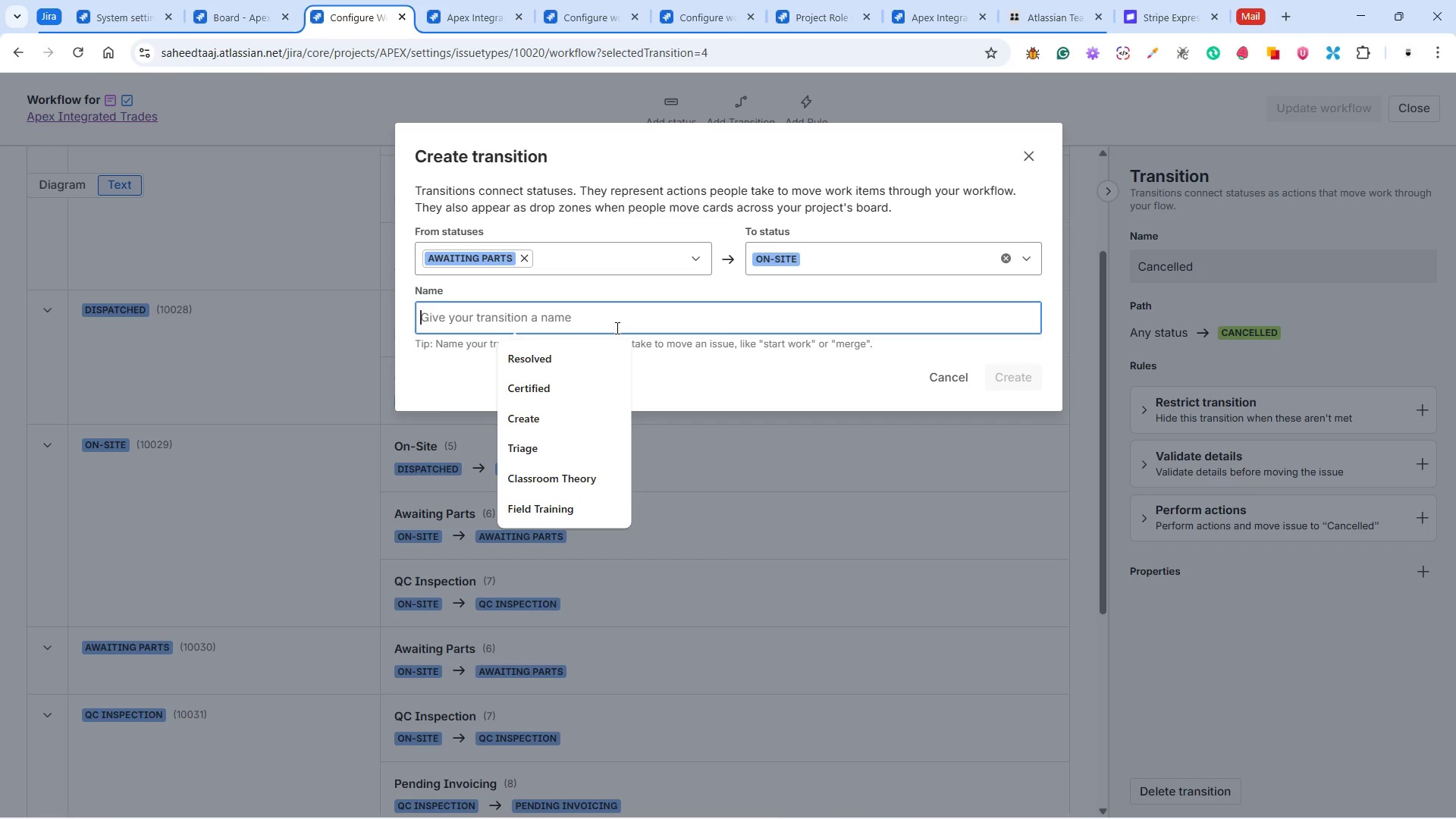 
type(On-Site)
 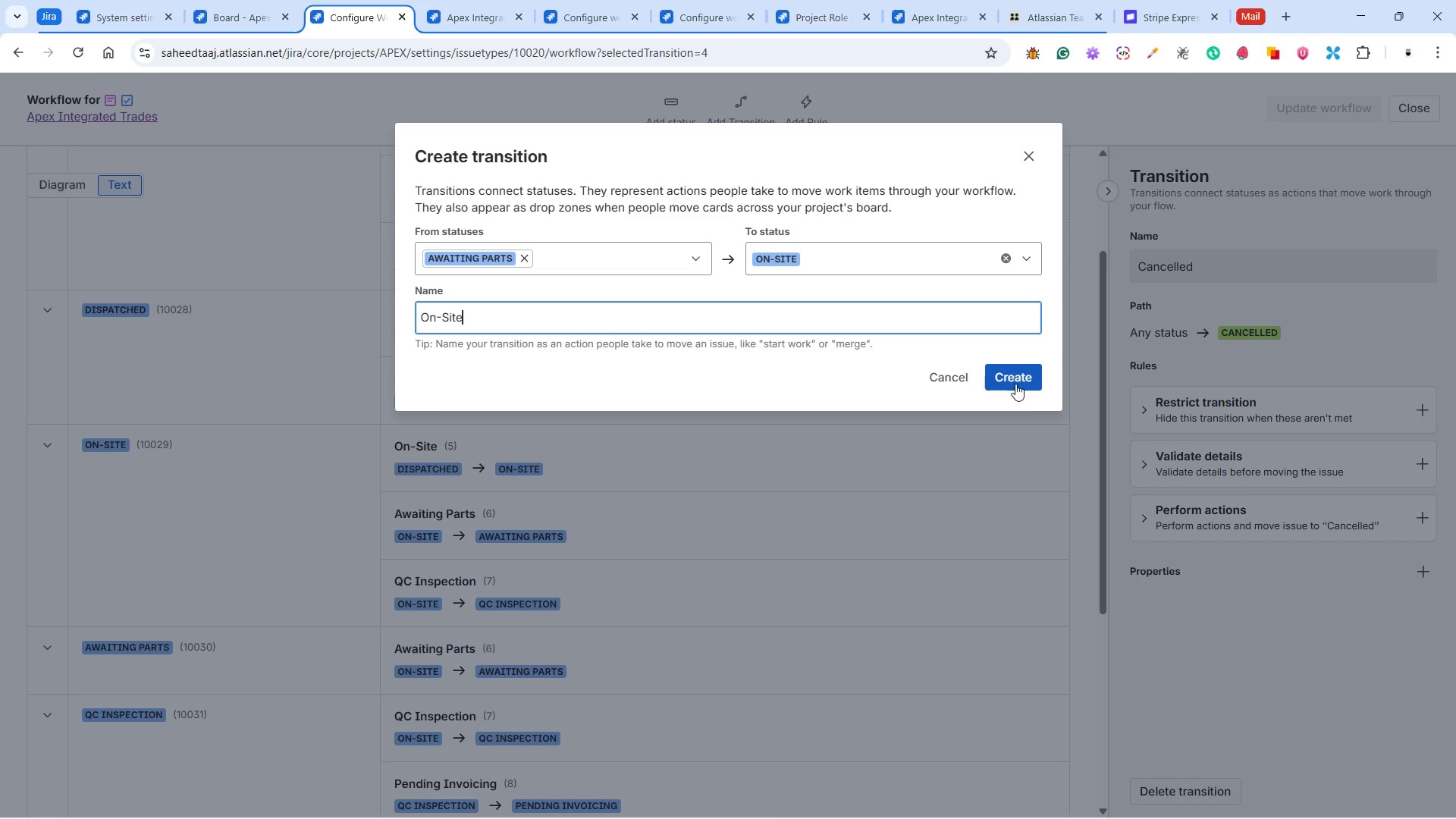 
left_click([1016, 384])
 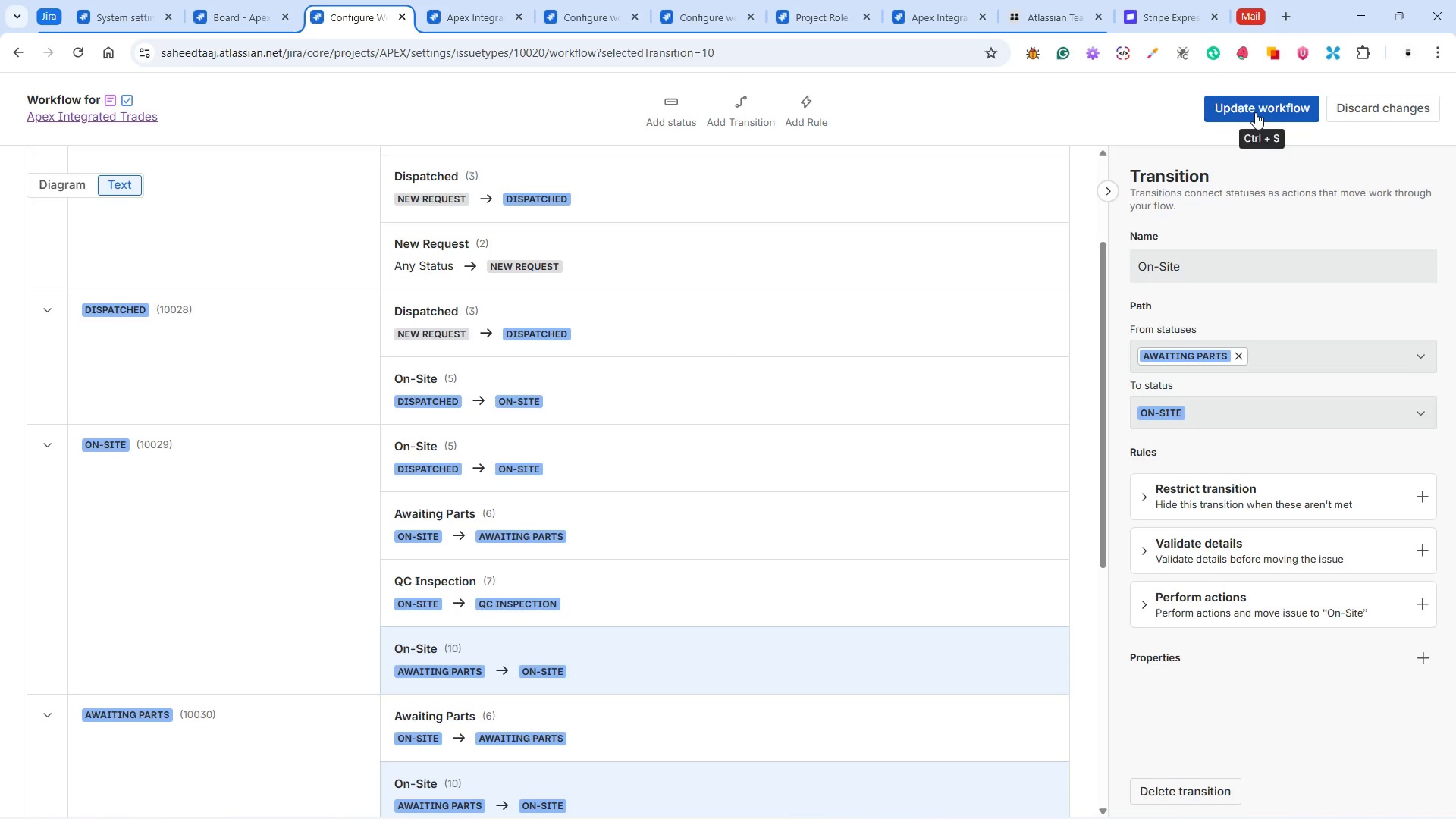 
left_click([1255, 112])
 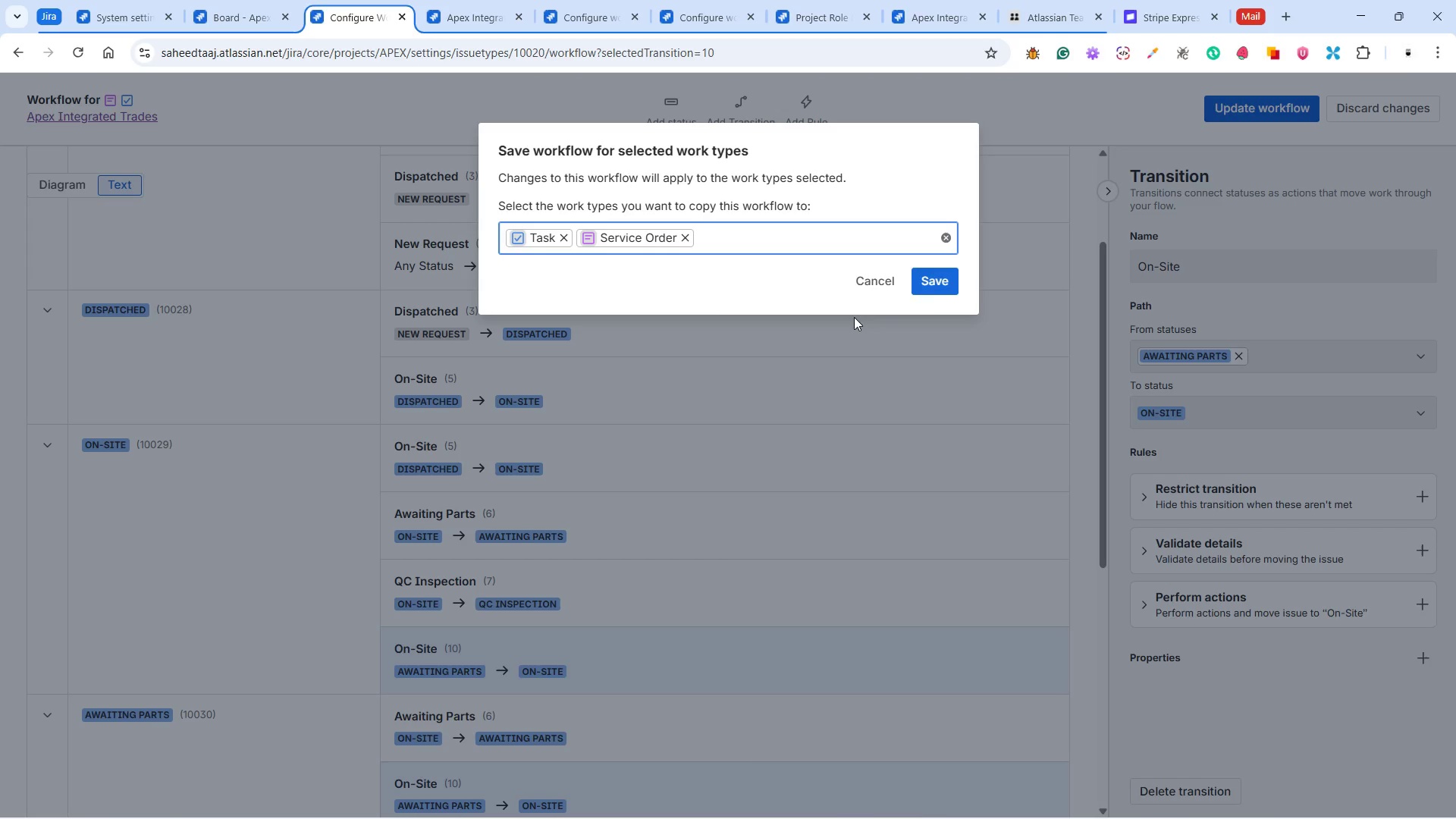 
left_click([943, 285])
 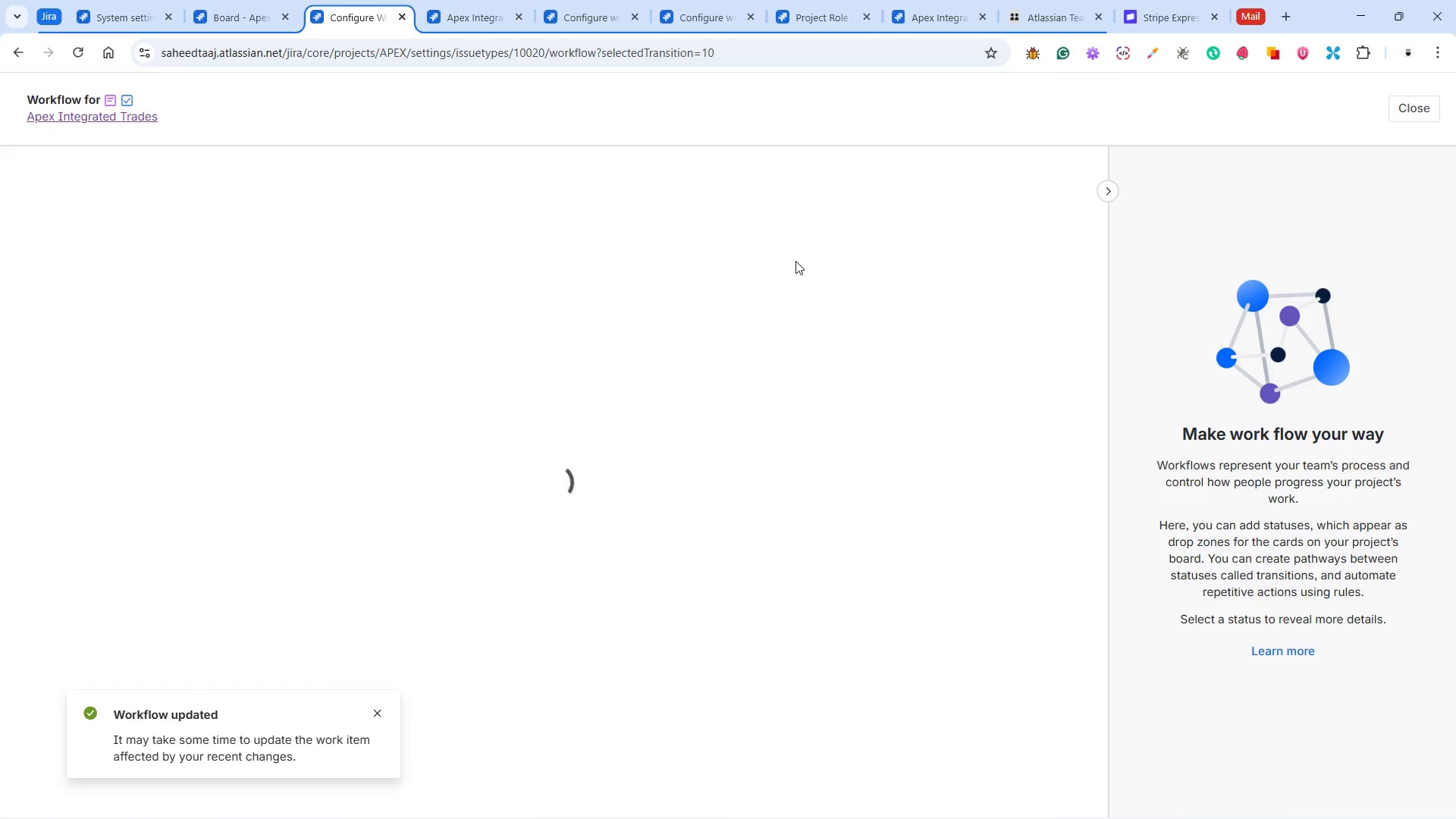 
wait(5.8)
 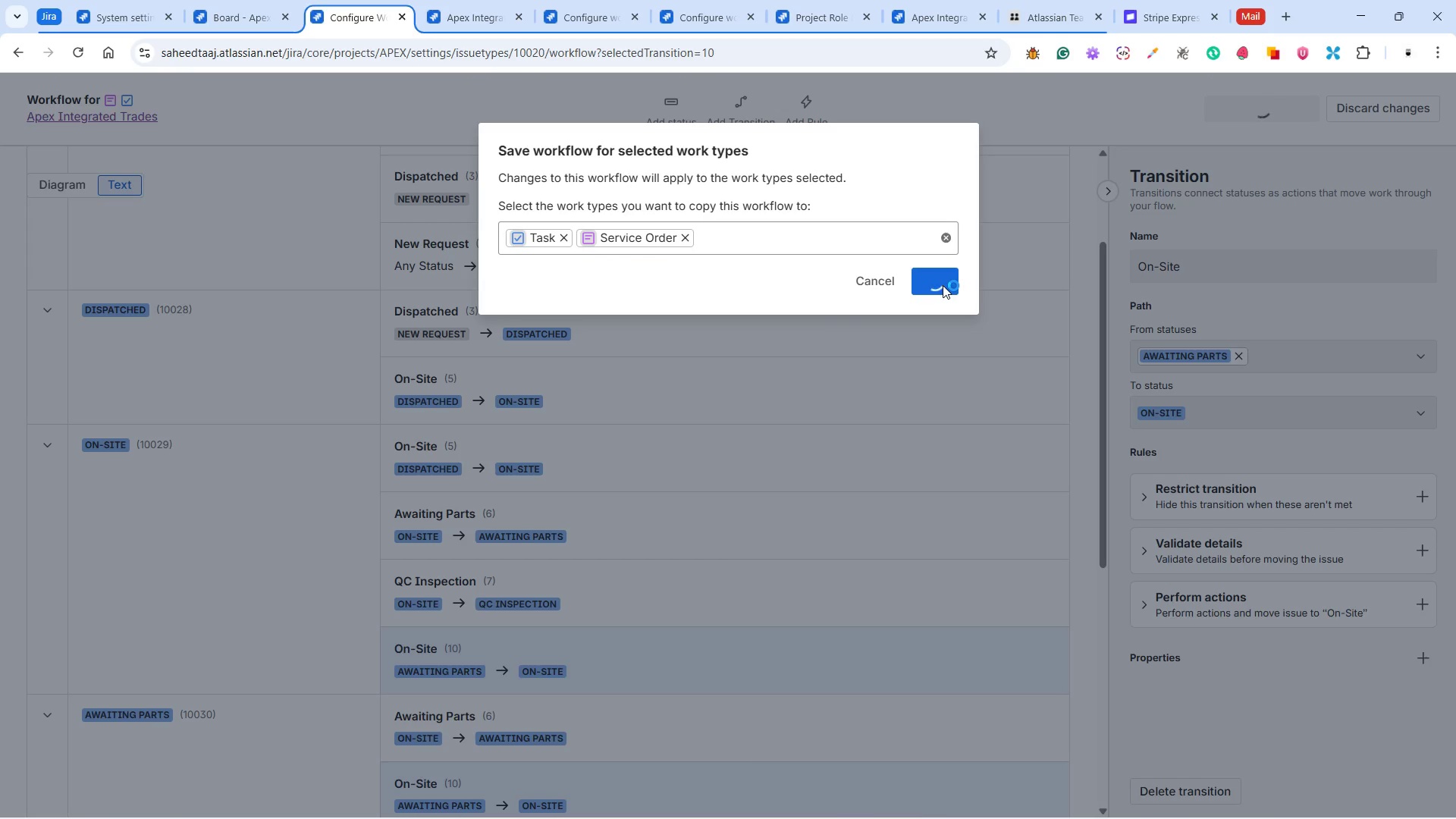 
scroll: coordinate [478, 588], scroll_direction: down, amount: 3.0
 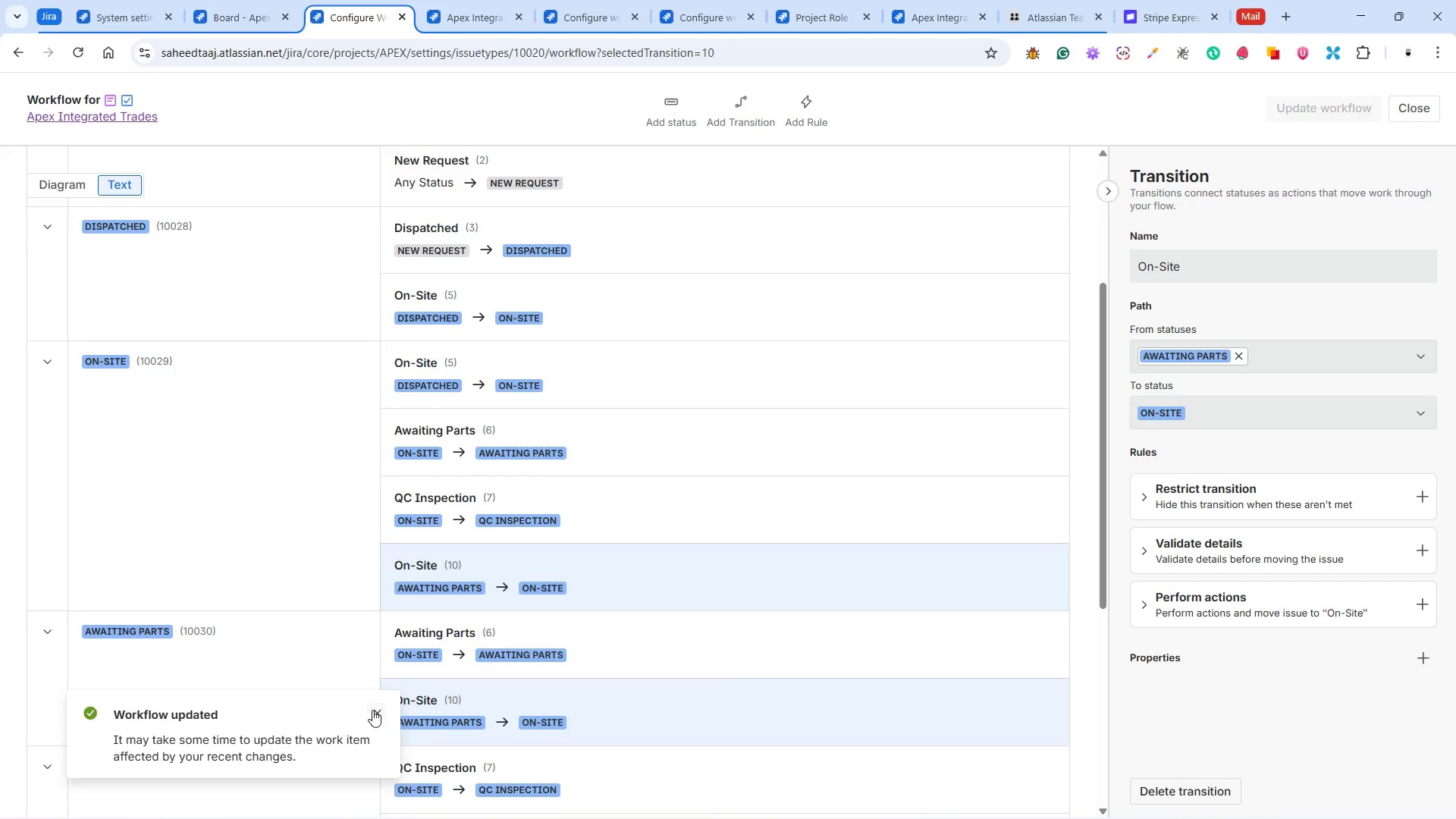 
left_click([377, 711])
 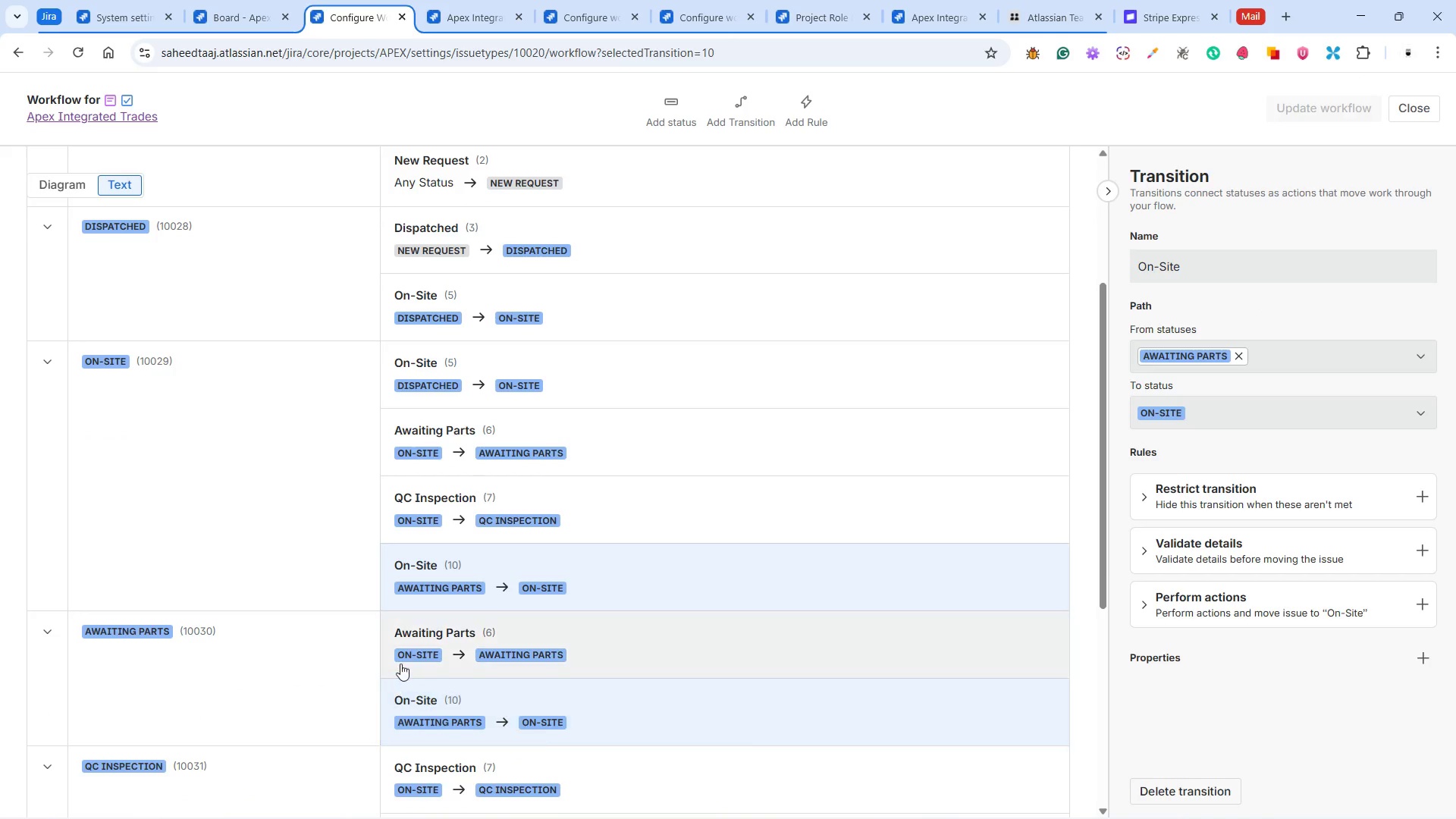 
scroll: coordinate [407, 626], scroll_direction: down, amount: 9.0
 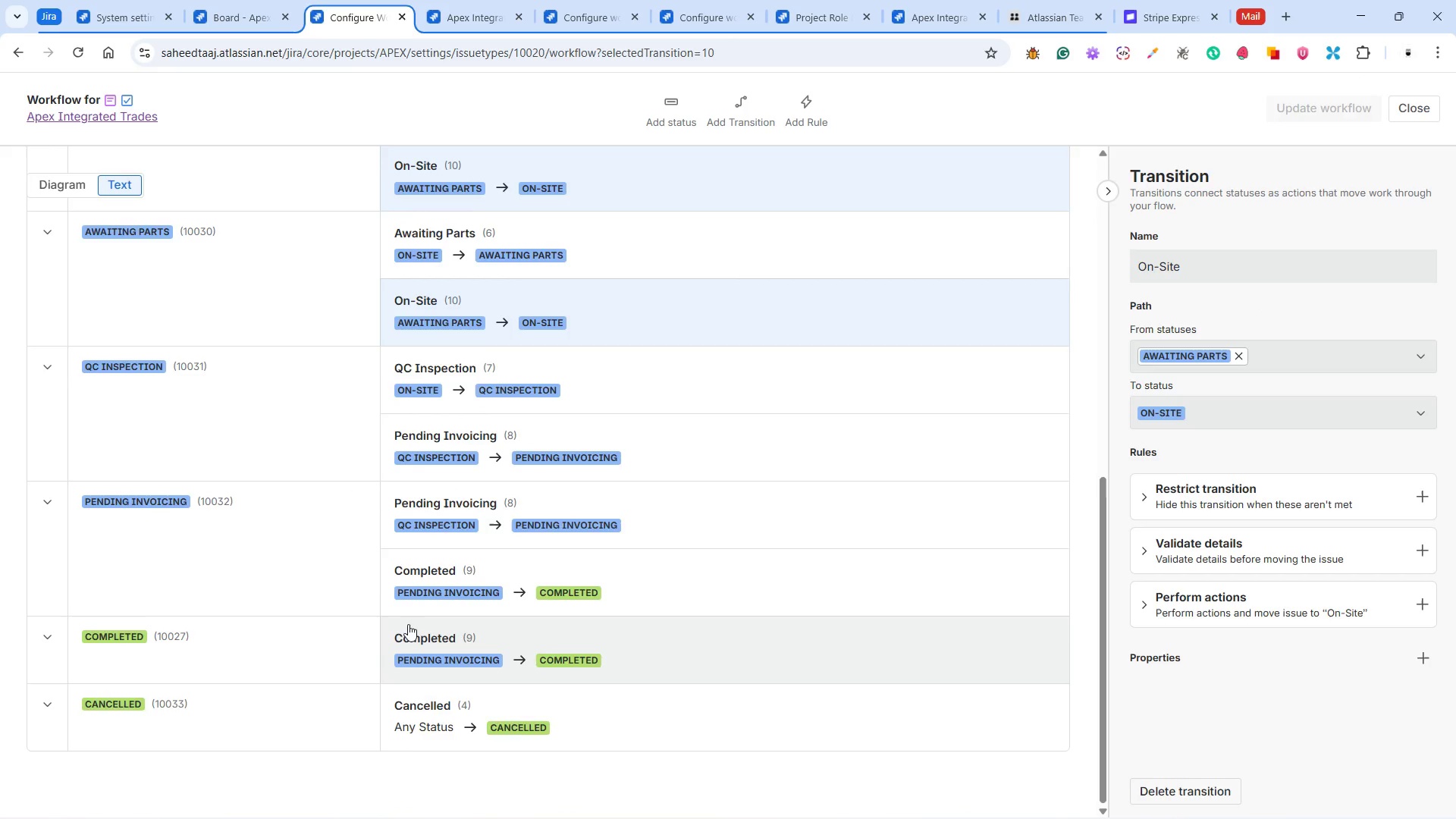 
scroll: coordinate [453, 543], scroll_direction: up, amount: 16.0
 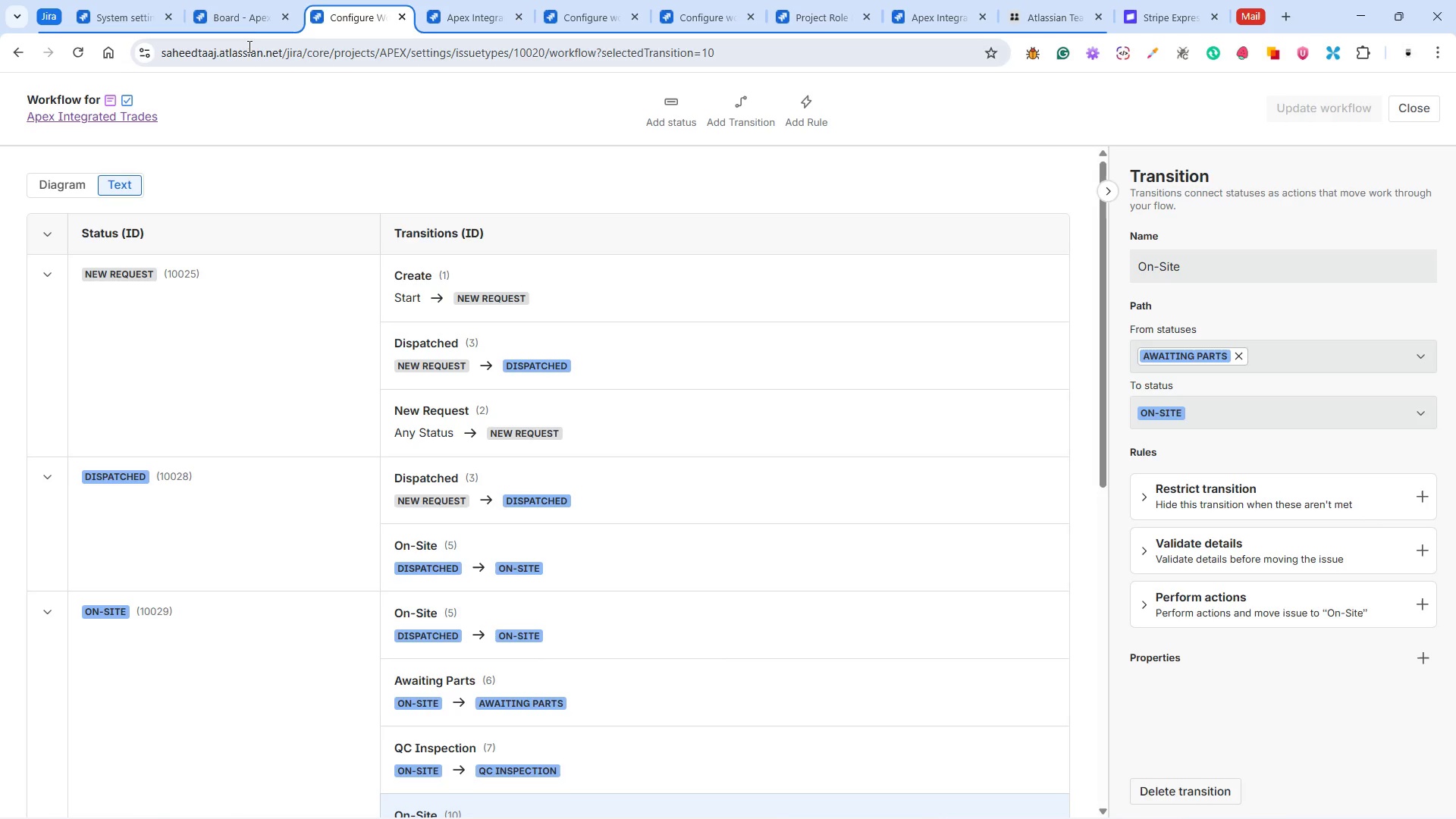 
left_click([245, 24])
 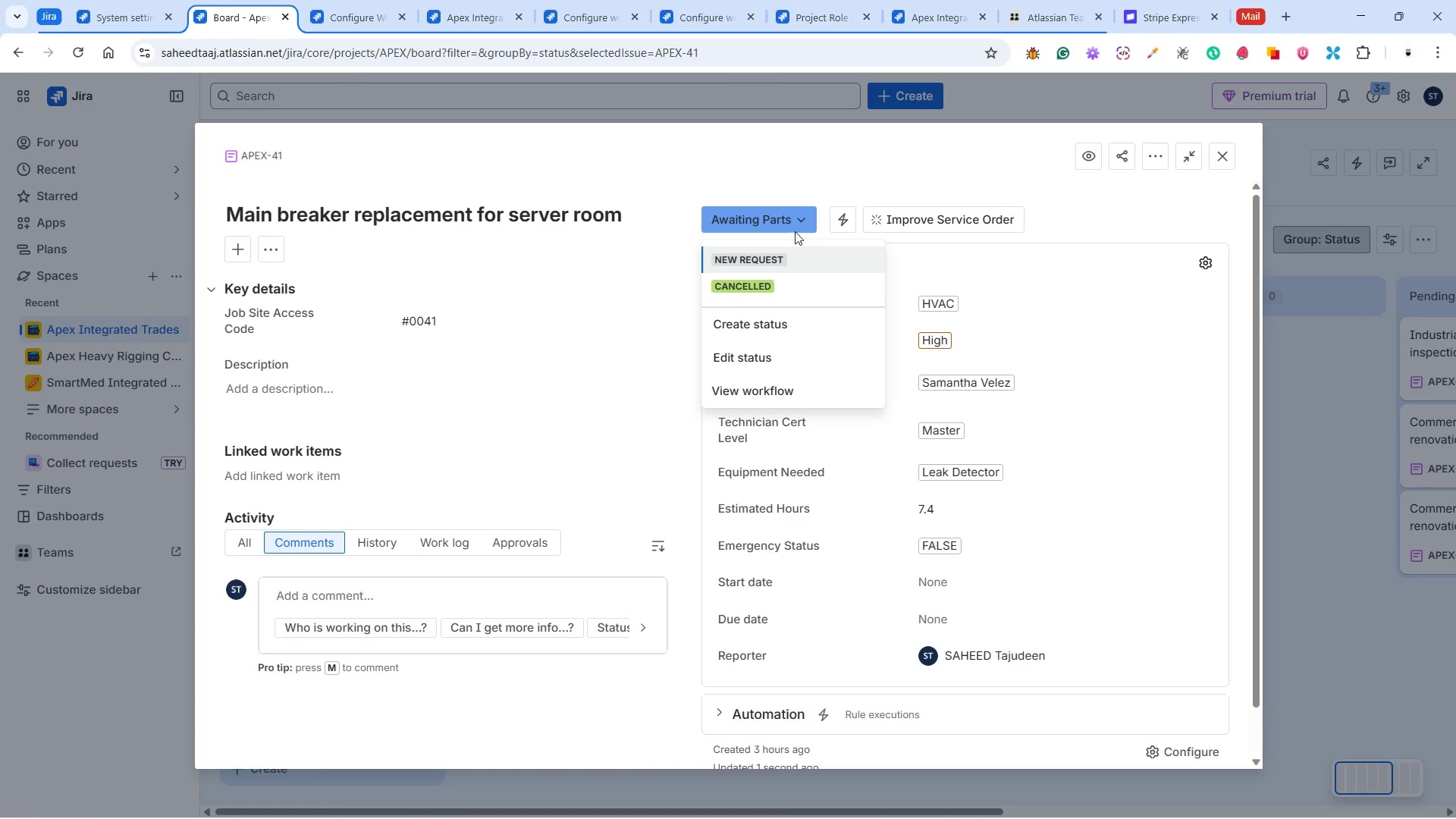 
left_click([787, 168])
 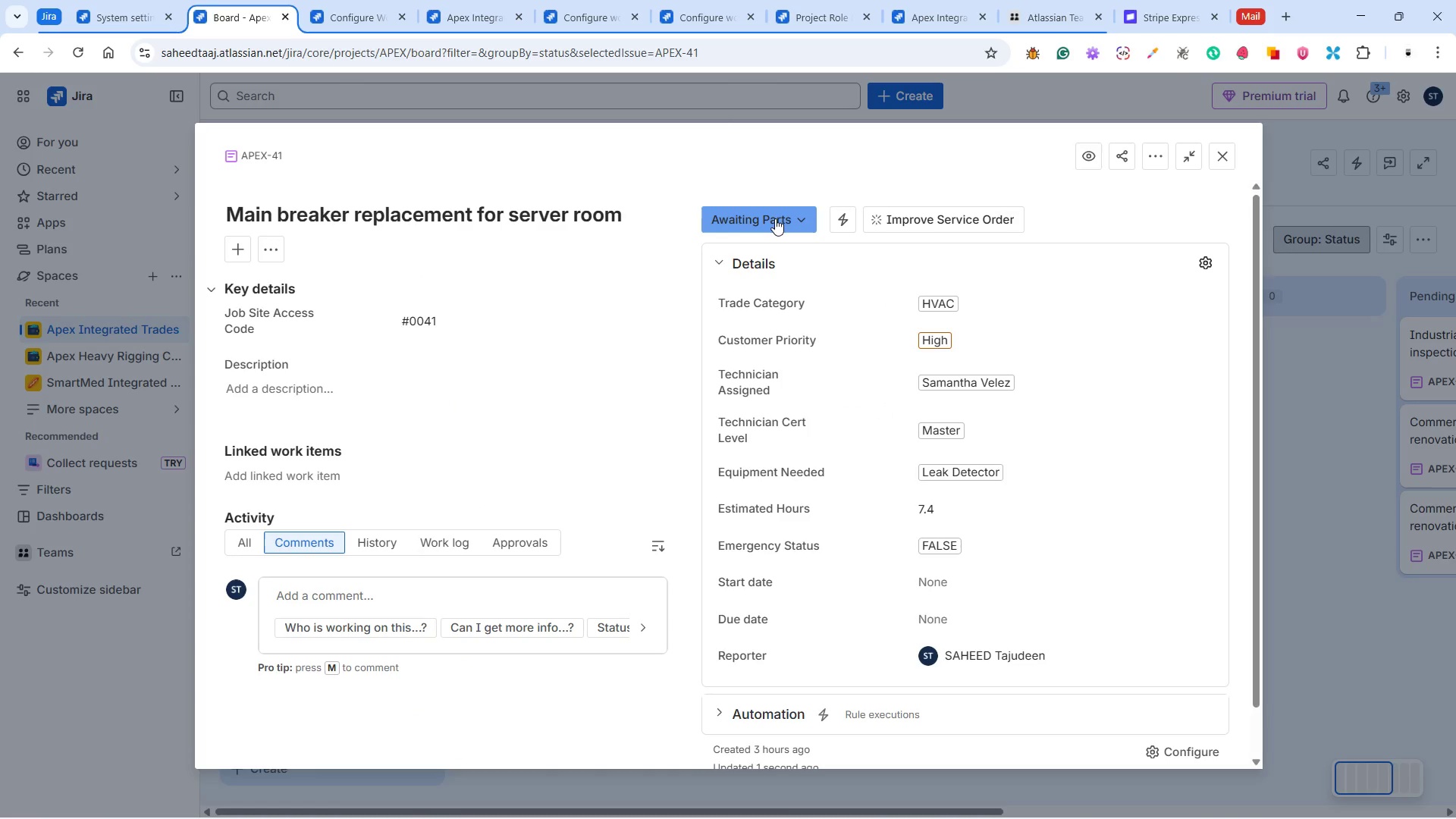 
left_click([774, 218])
 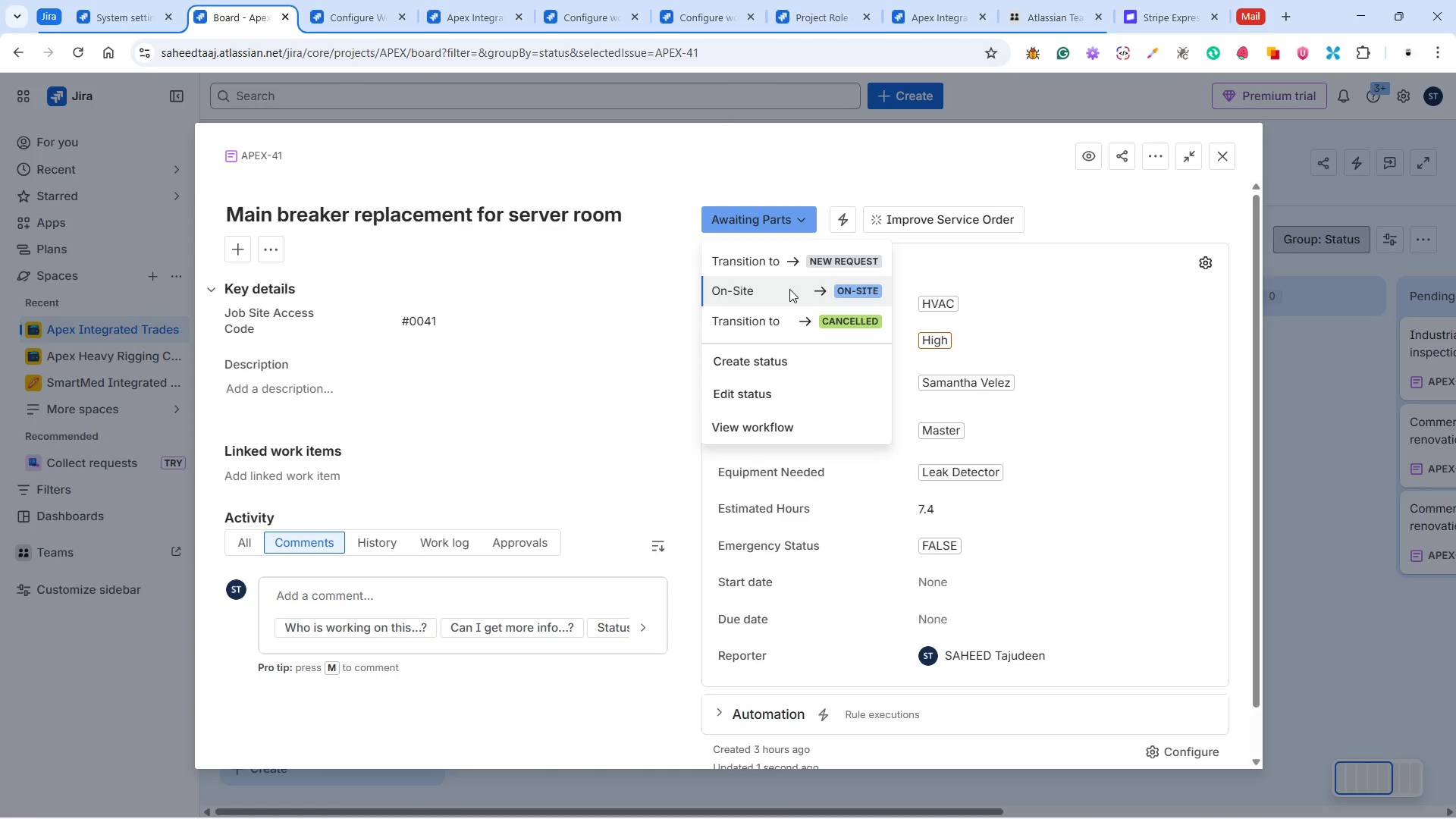 
left_click([789, 289])
 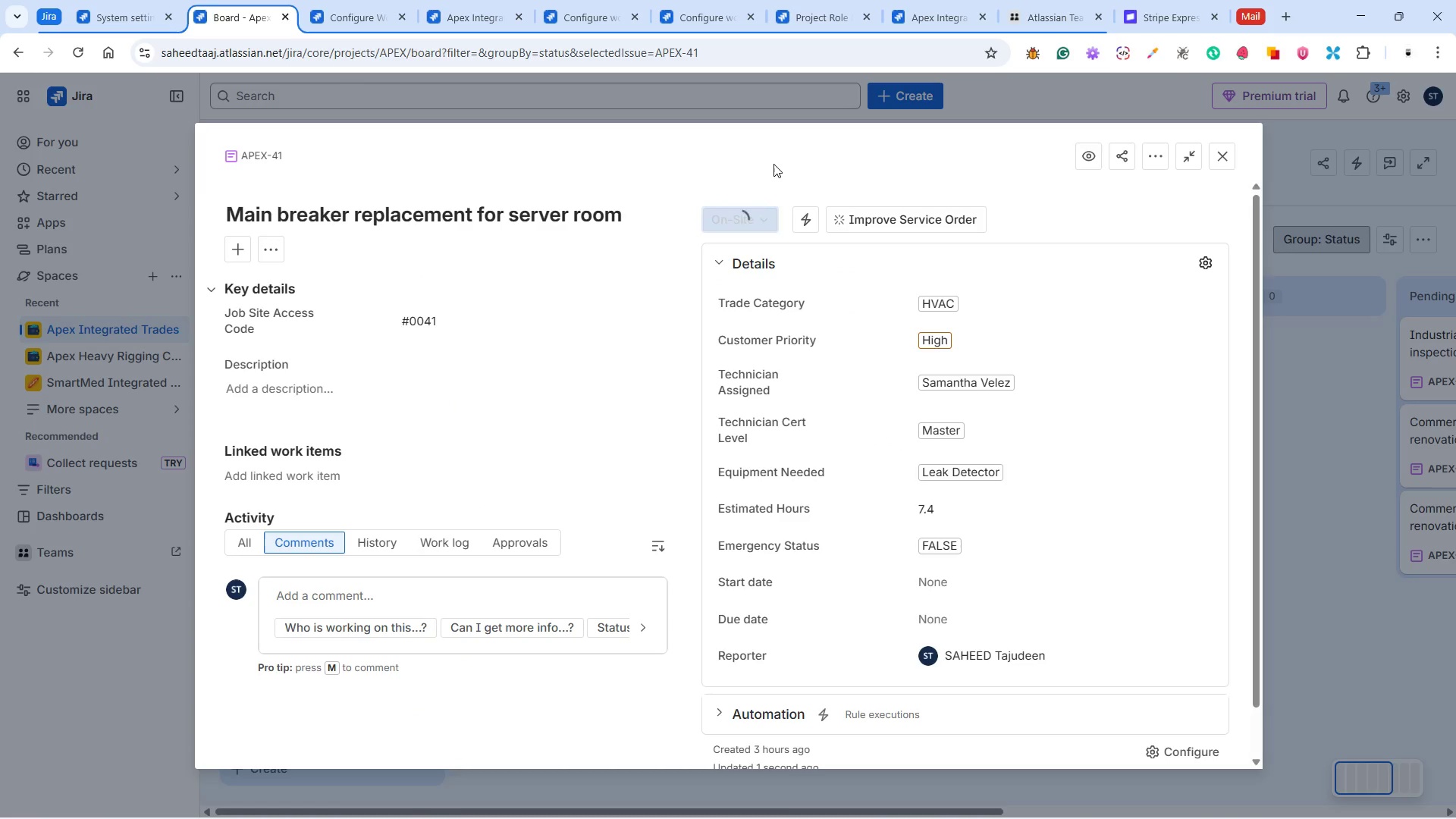 
left_click([774, 164])
 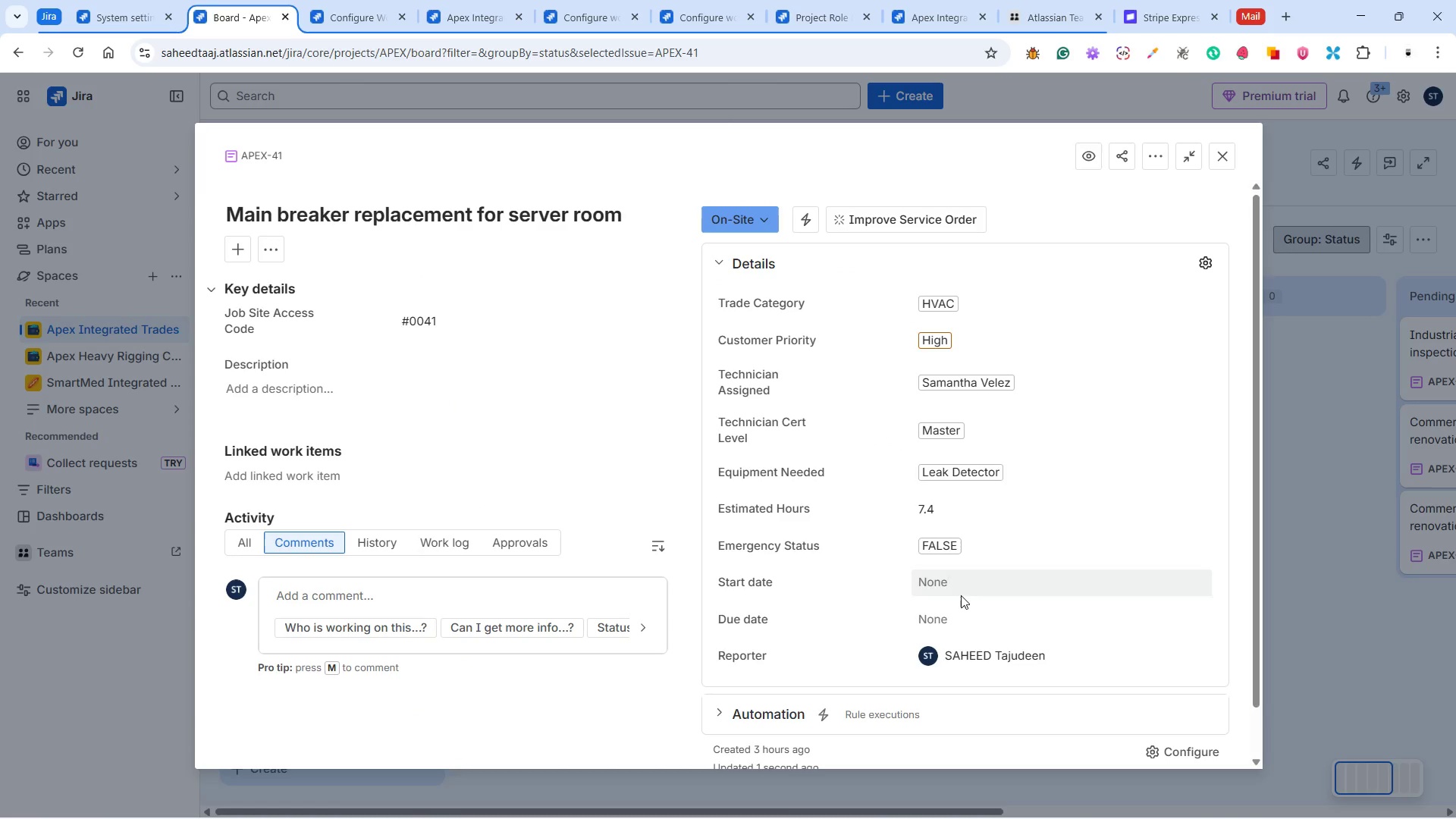 
left_click([952, 583])
 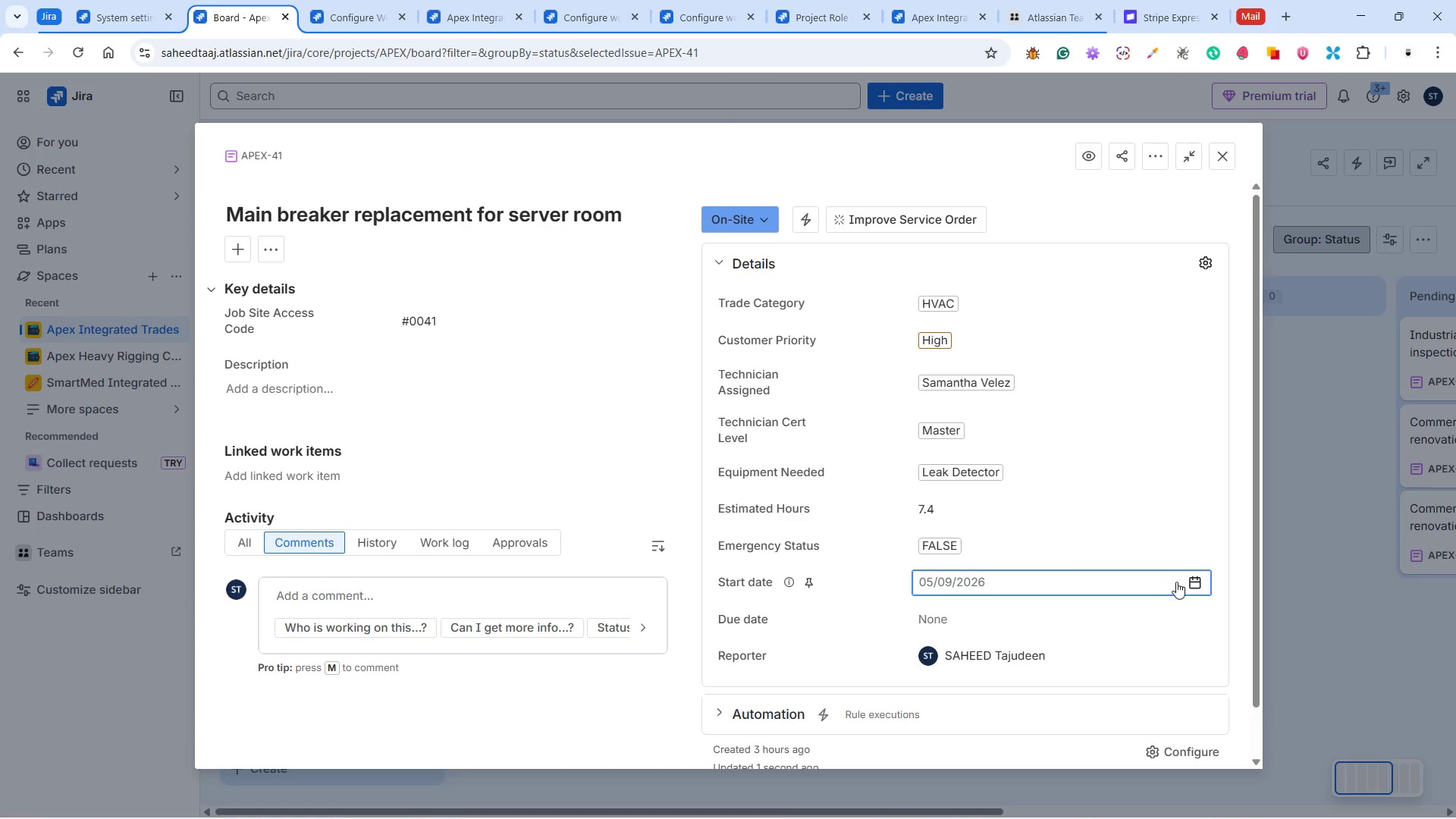 
left_click([1197, 576])
 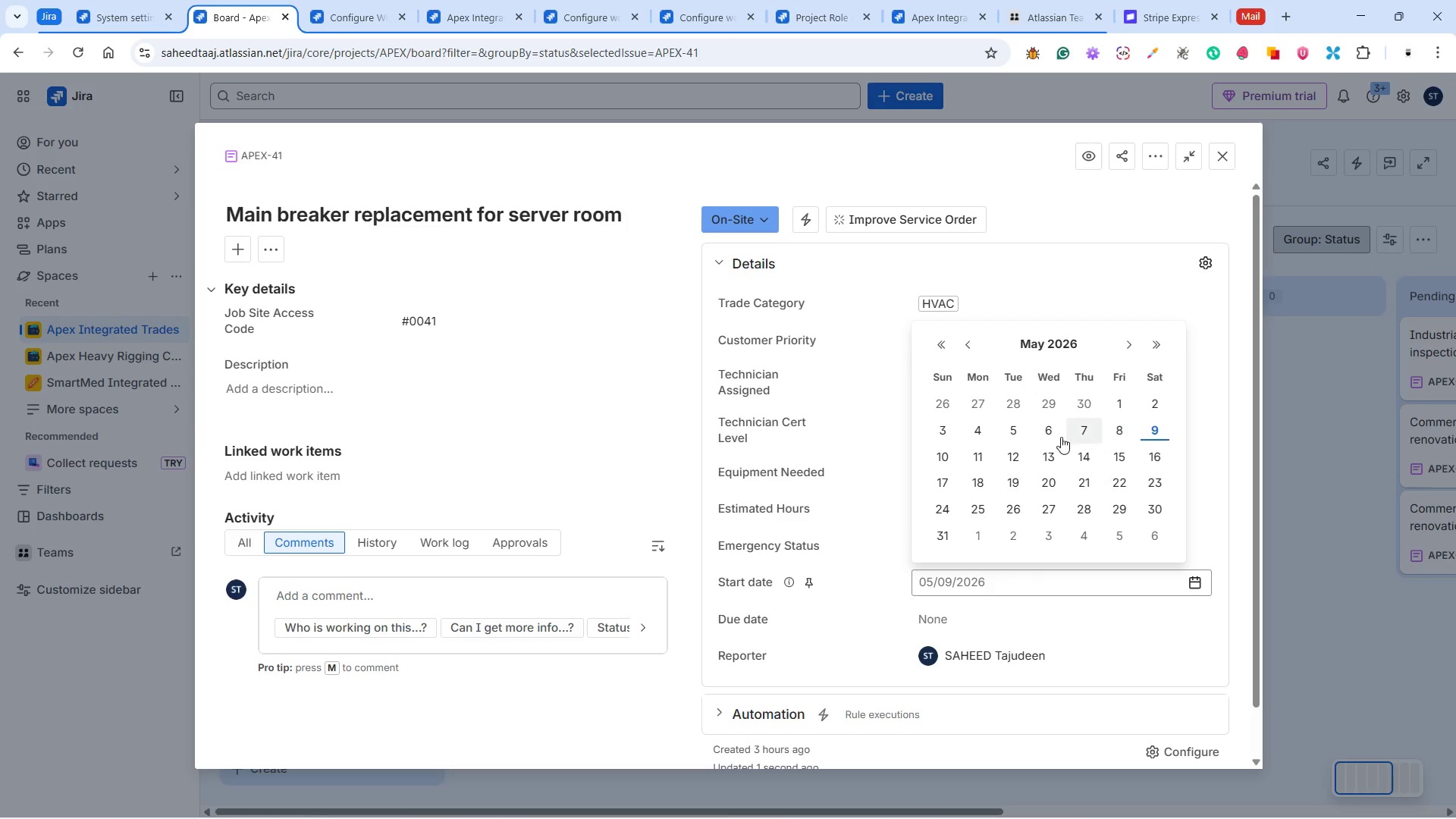 
left_click([1015, 429])
 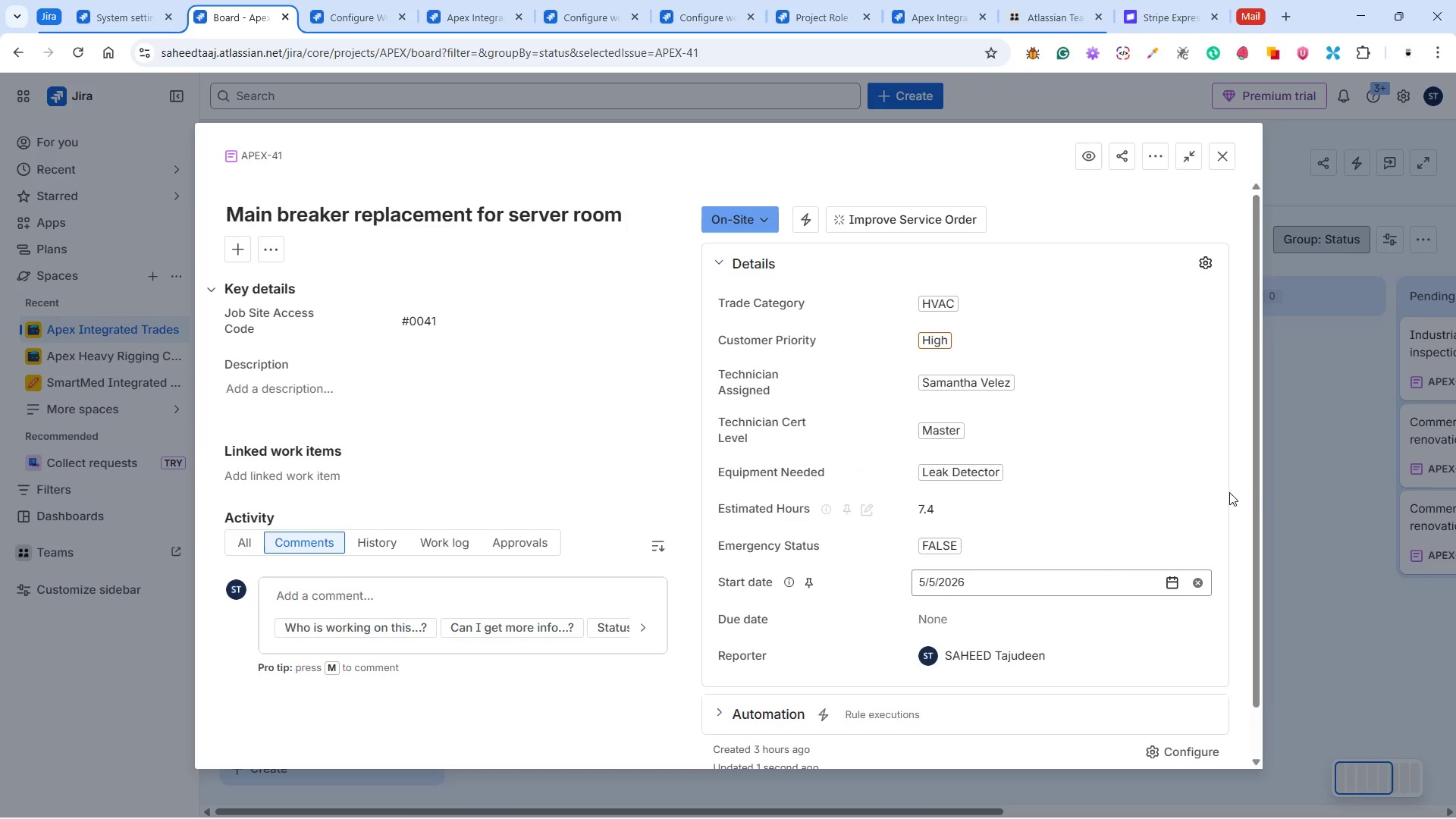 
left_click([1233, 486])
 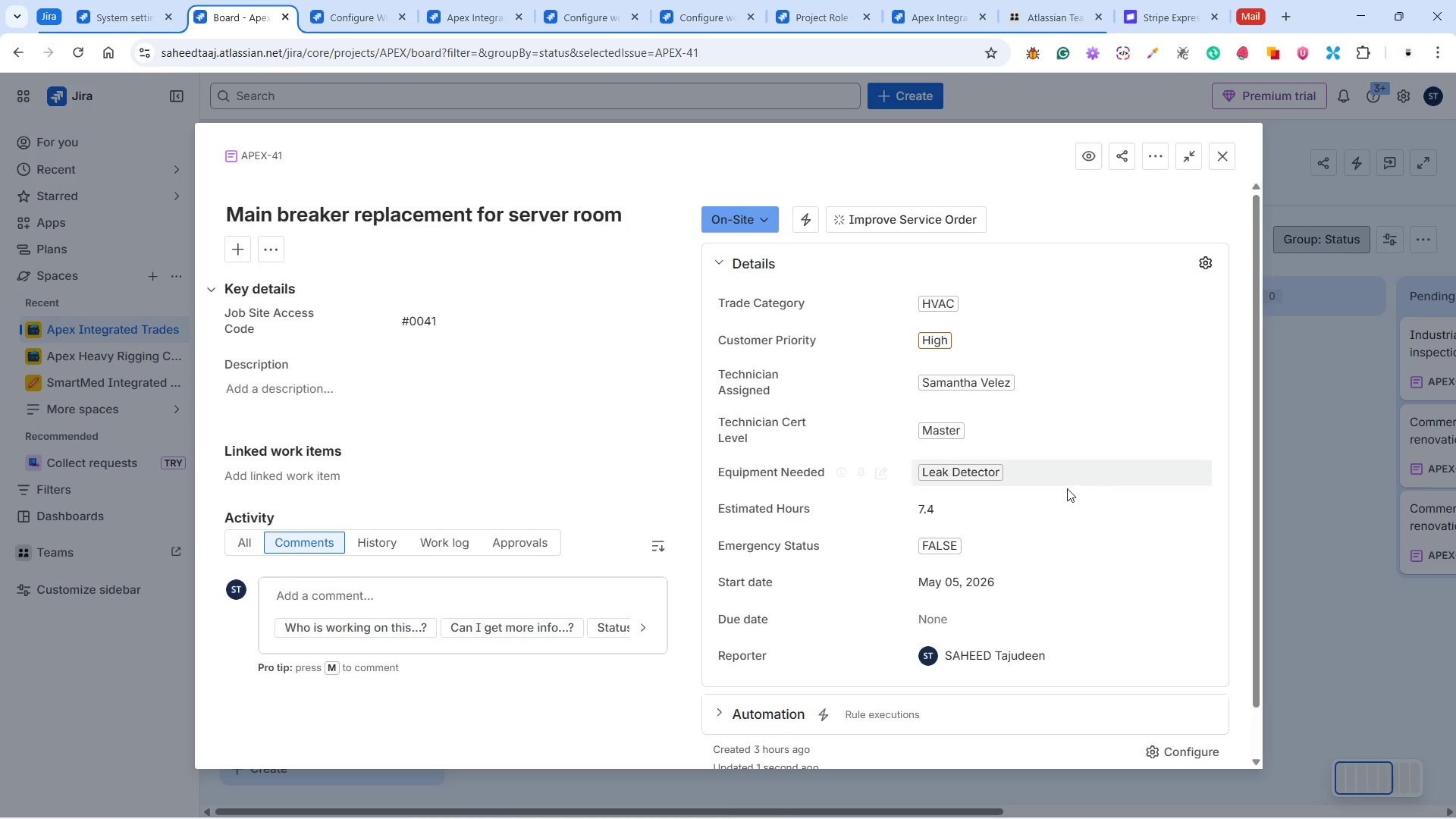 
scroll: coordinate [972, 521], scroll_direction: none, amount: 0.0
 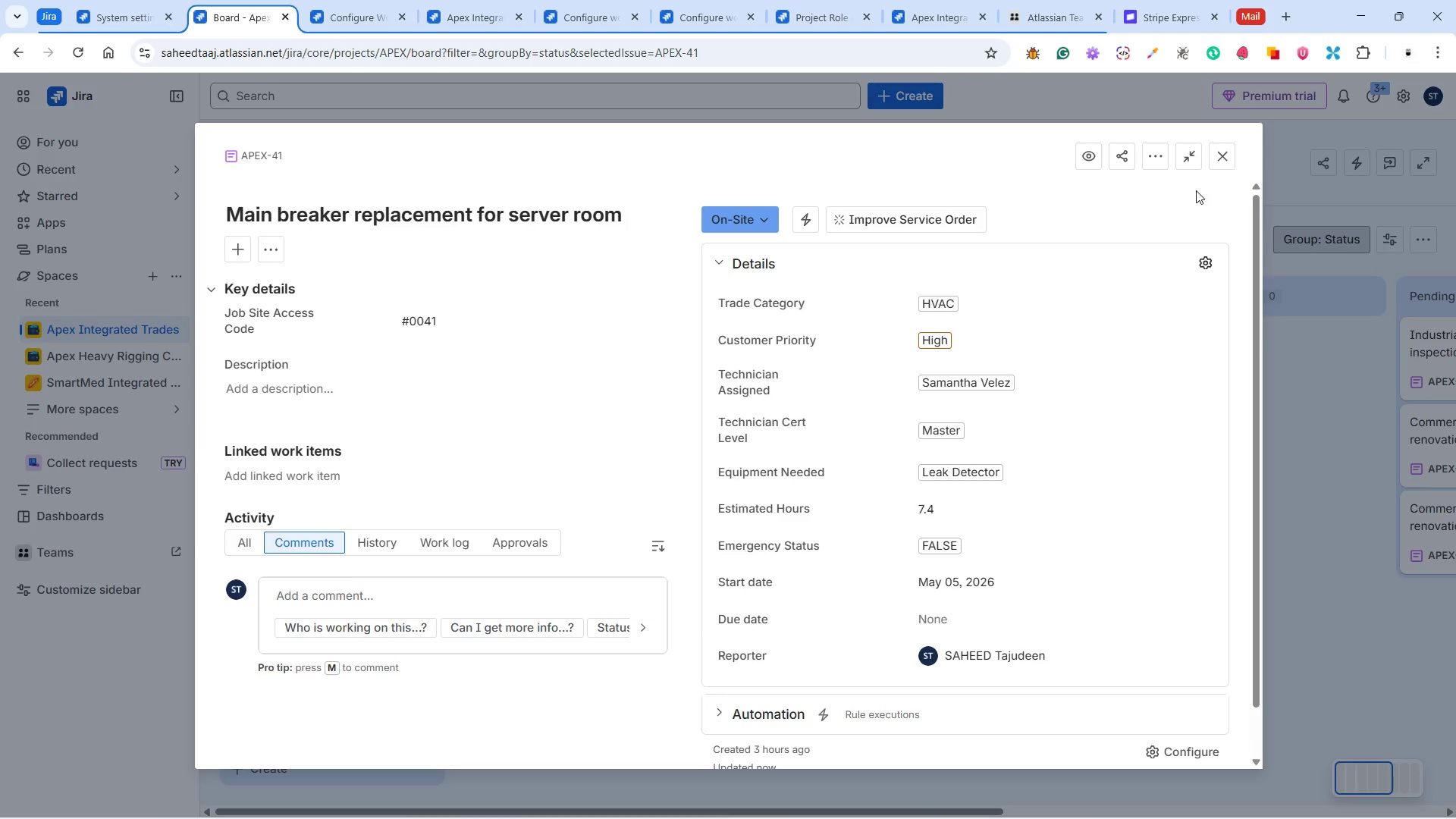 
left_click([1227, 158])
 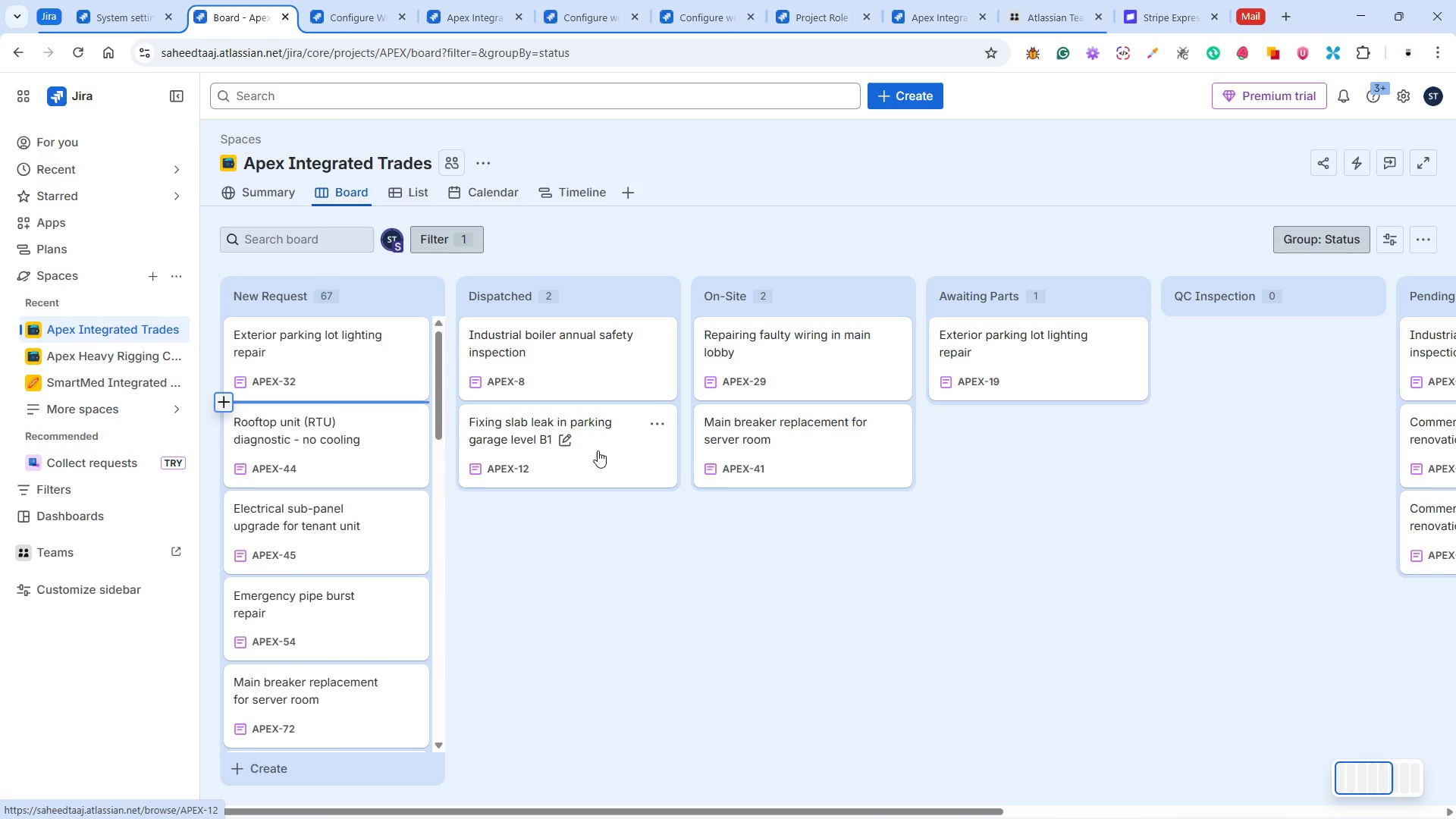 
wait(24.73)
 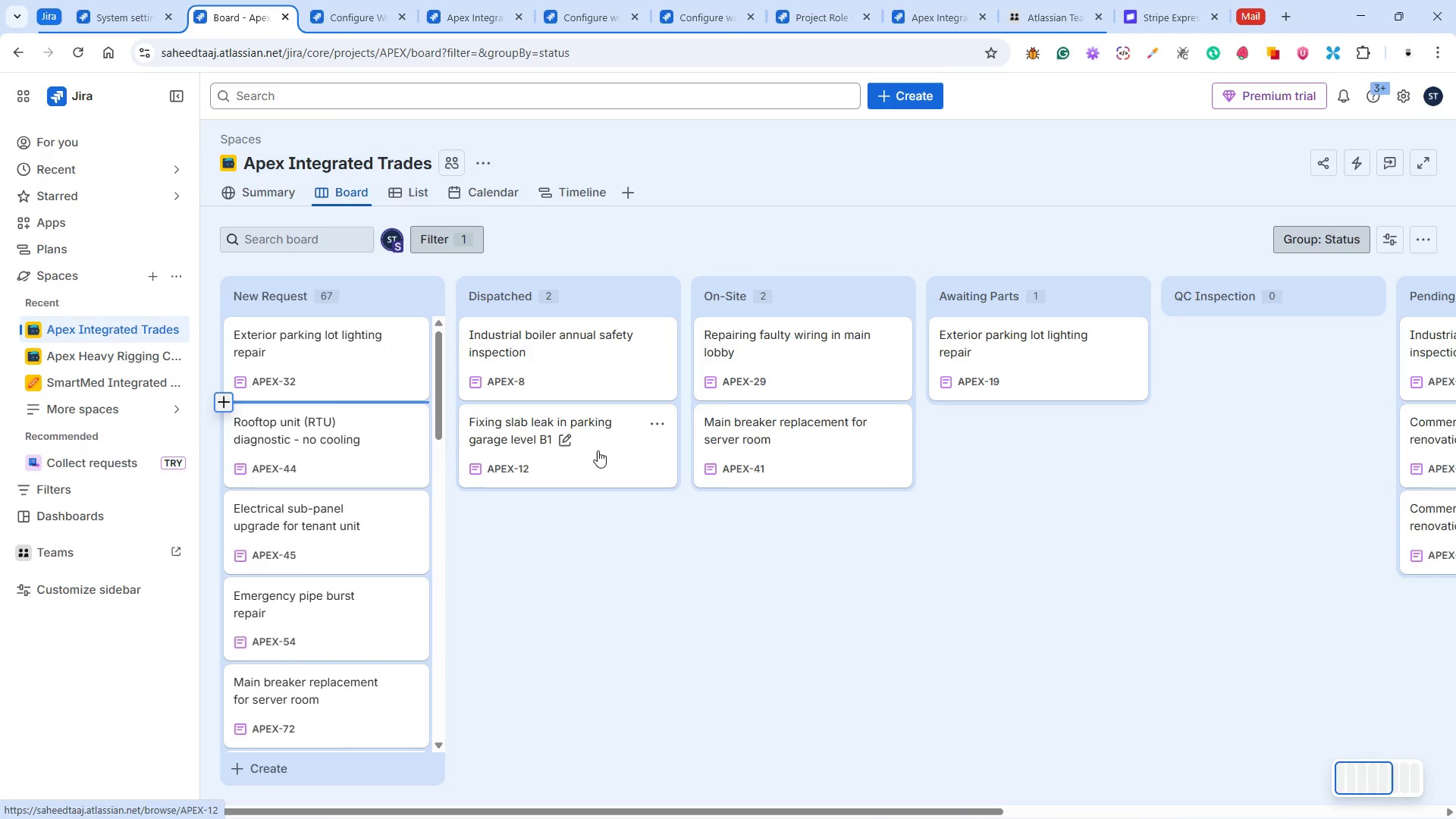 
left_click([369, 463])
 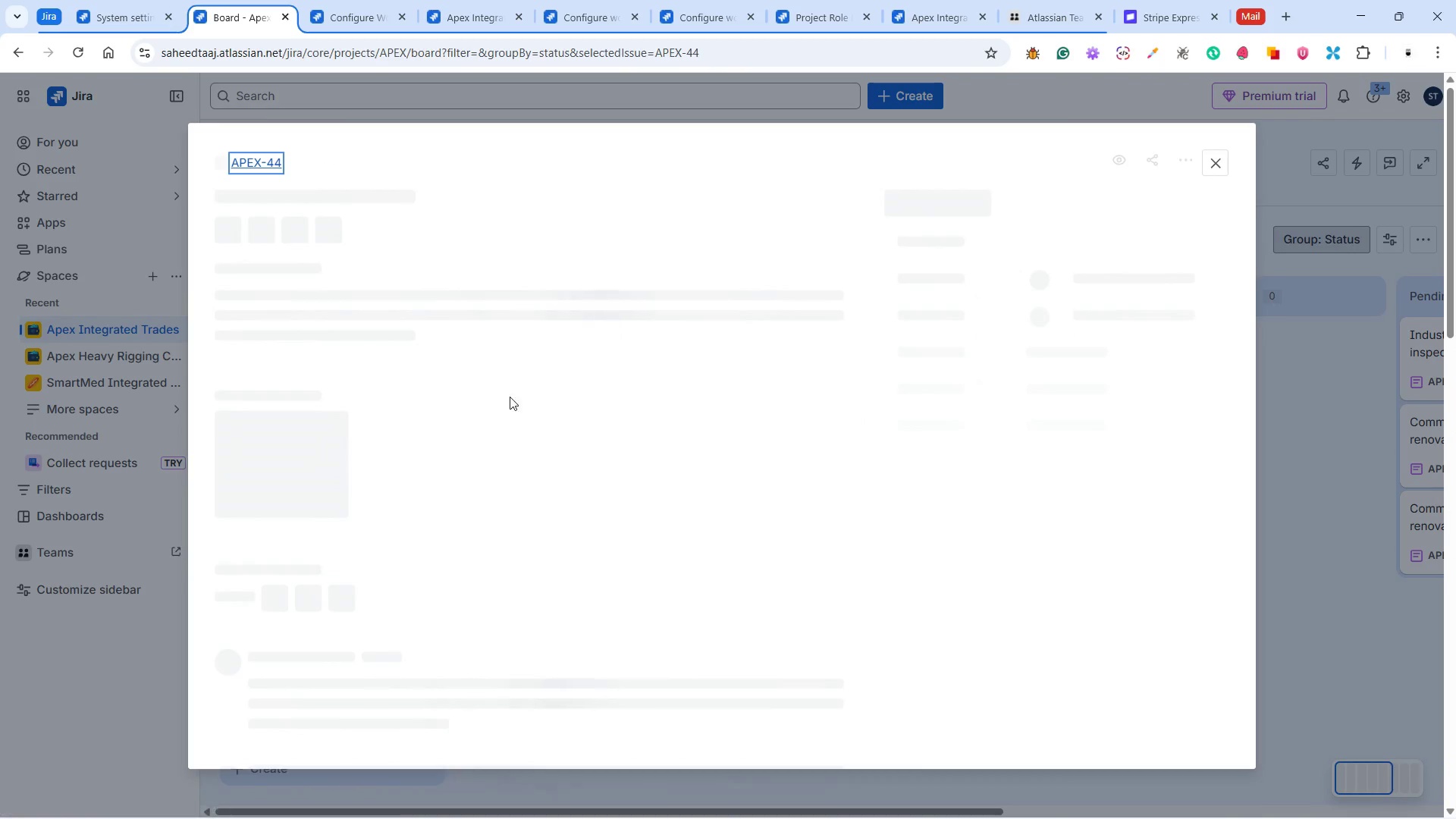 
mouse_move([559, 332])
 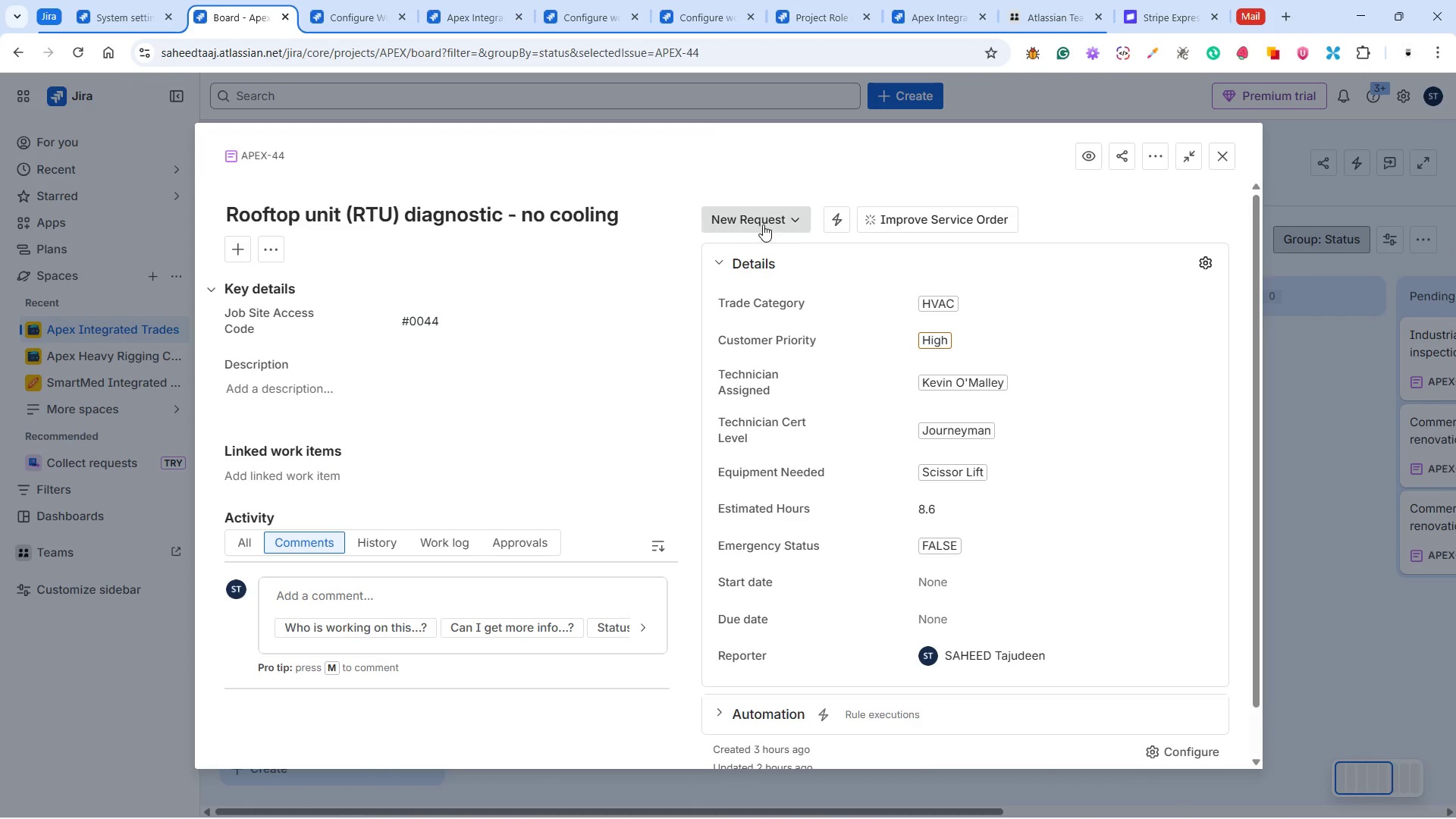 
left_click([763, 224])
 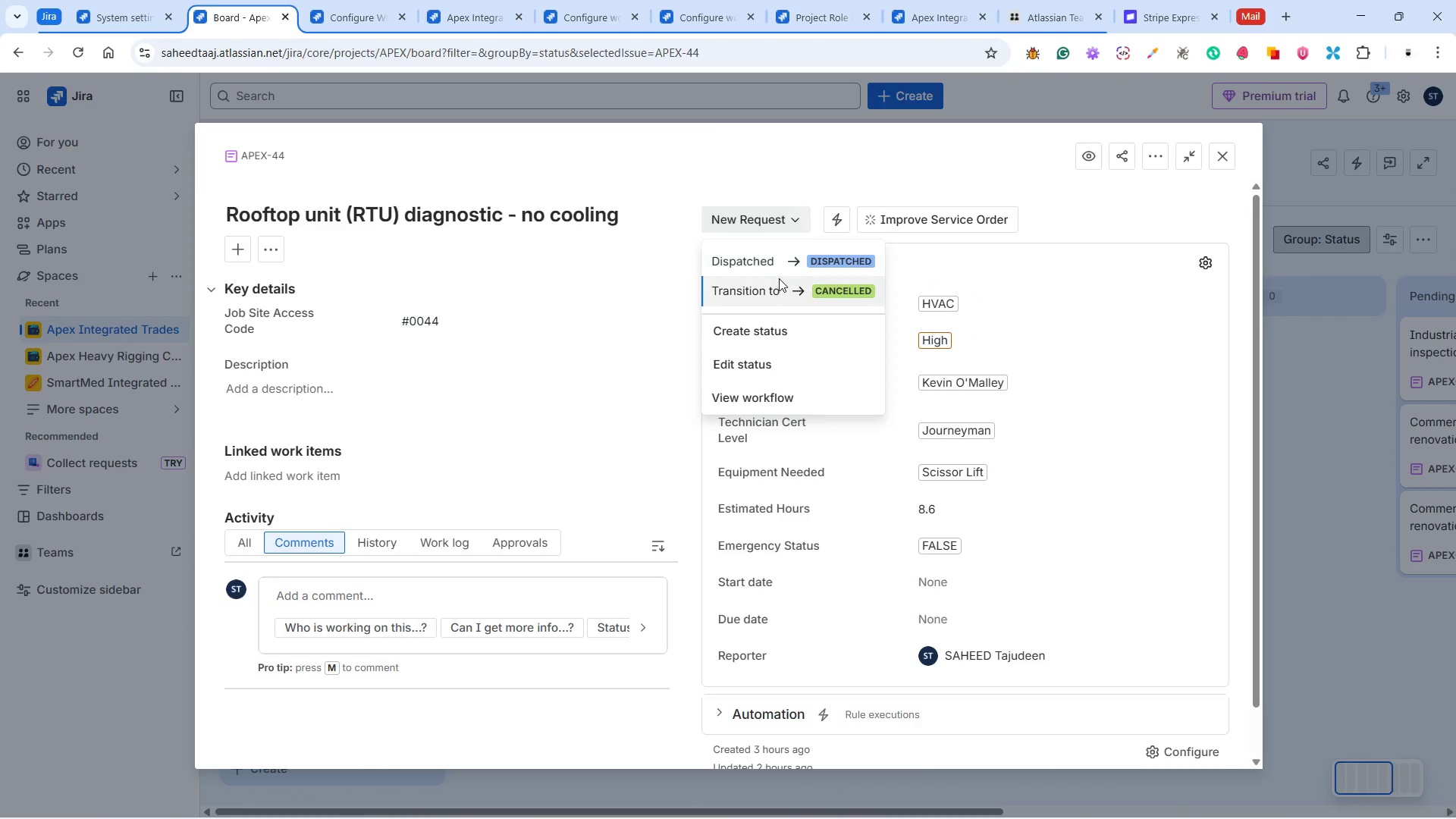 
left_click([772, 261])
 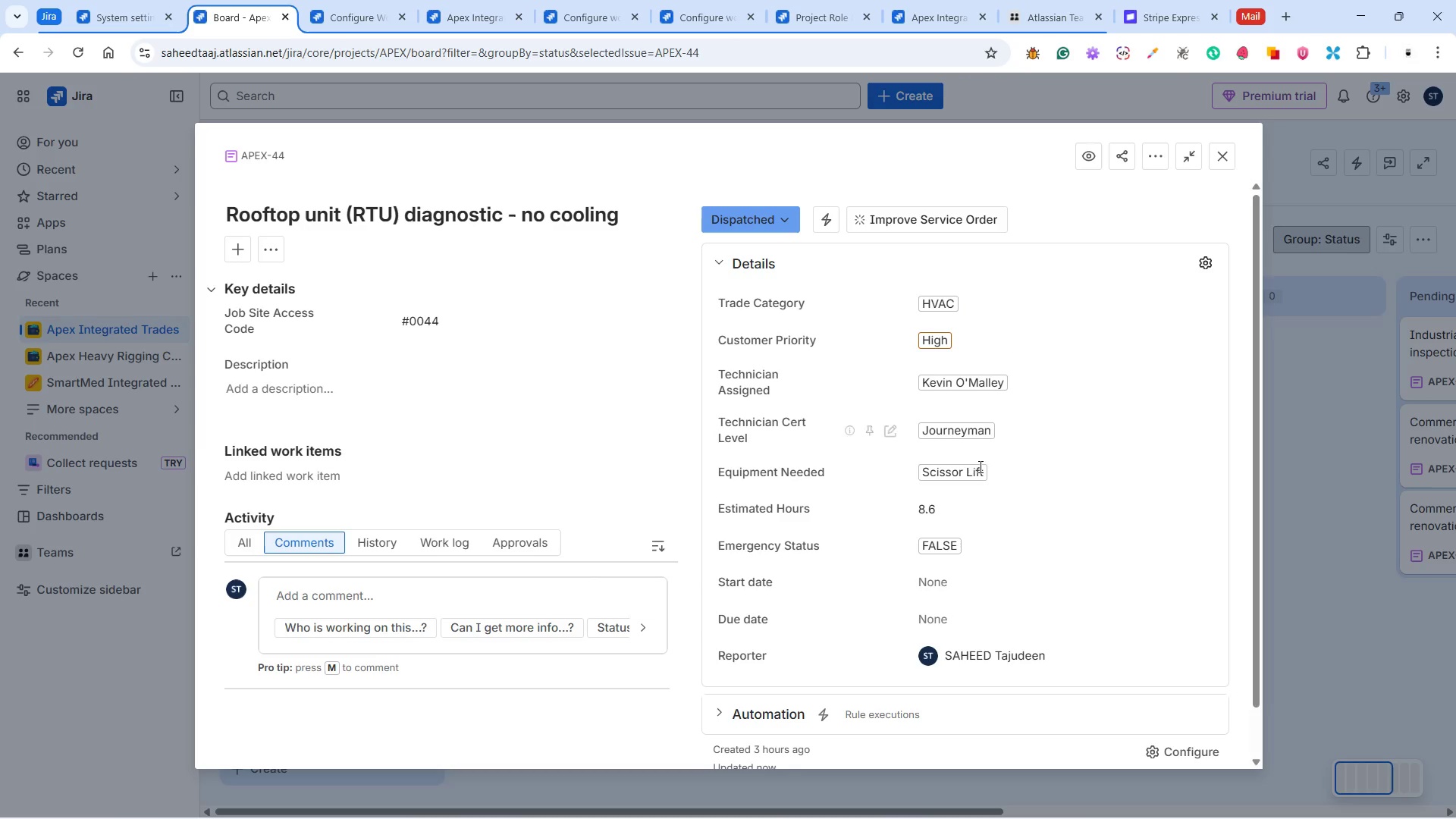 
wait(5.06)
 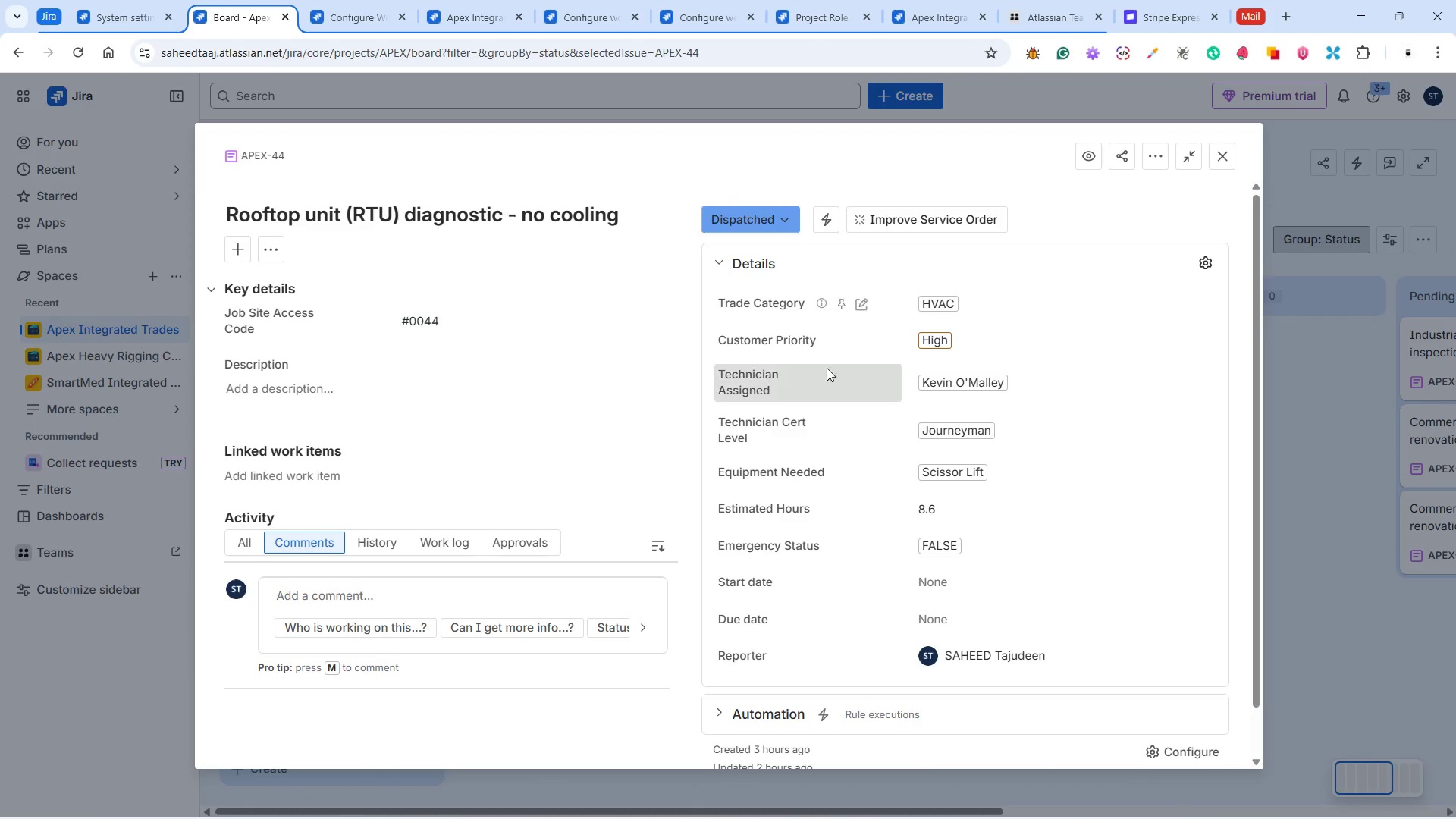 
left_click([946, 585])
 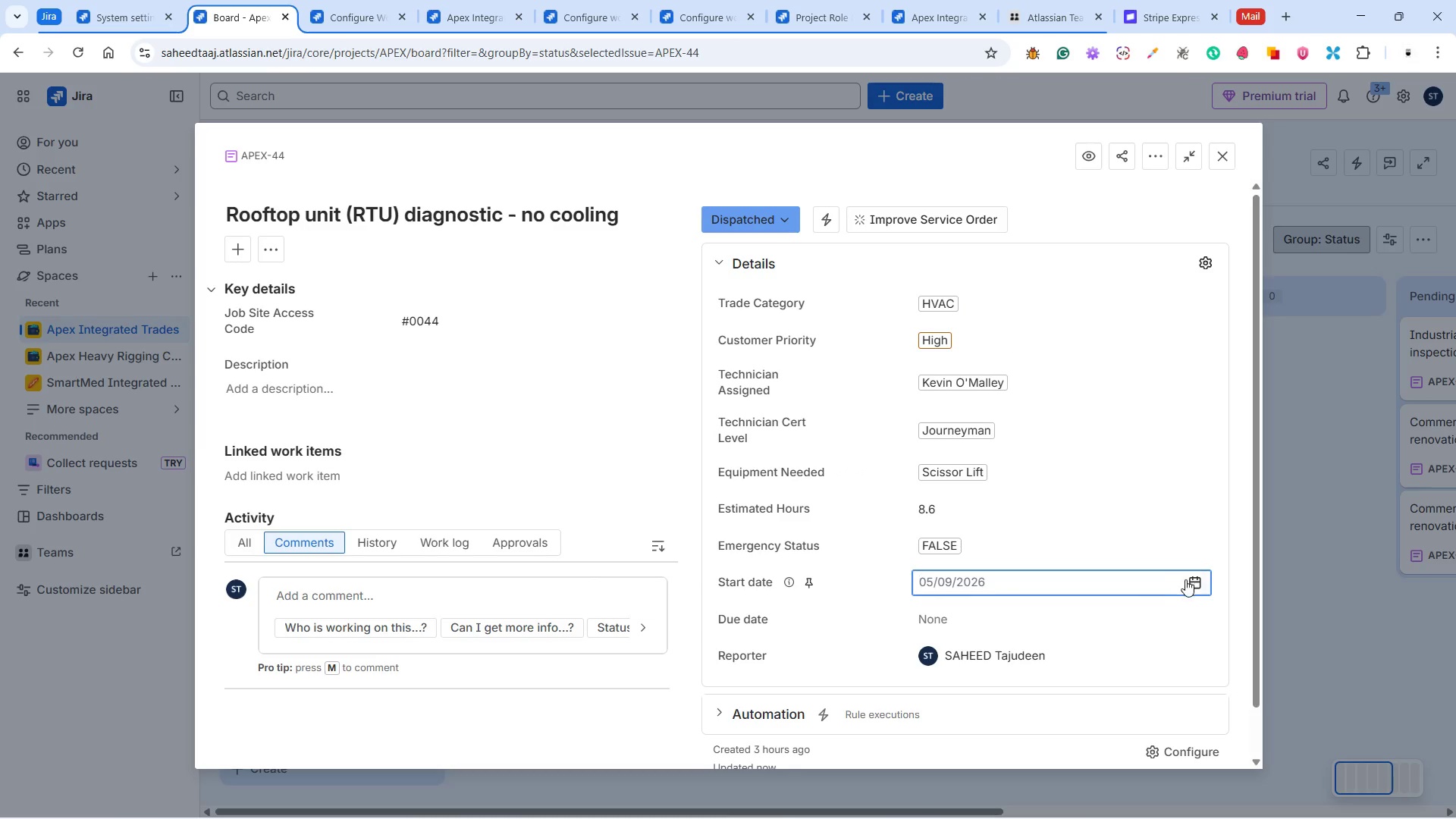 
left_click([1206, 585])
 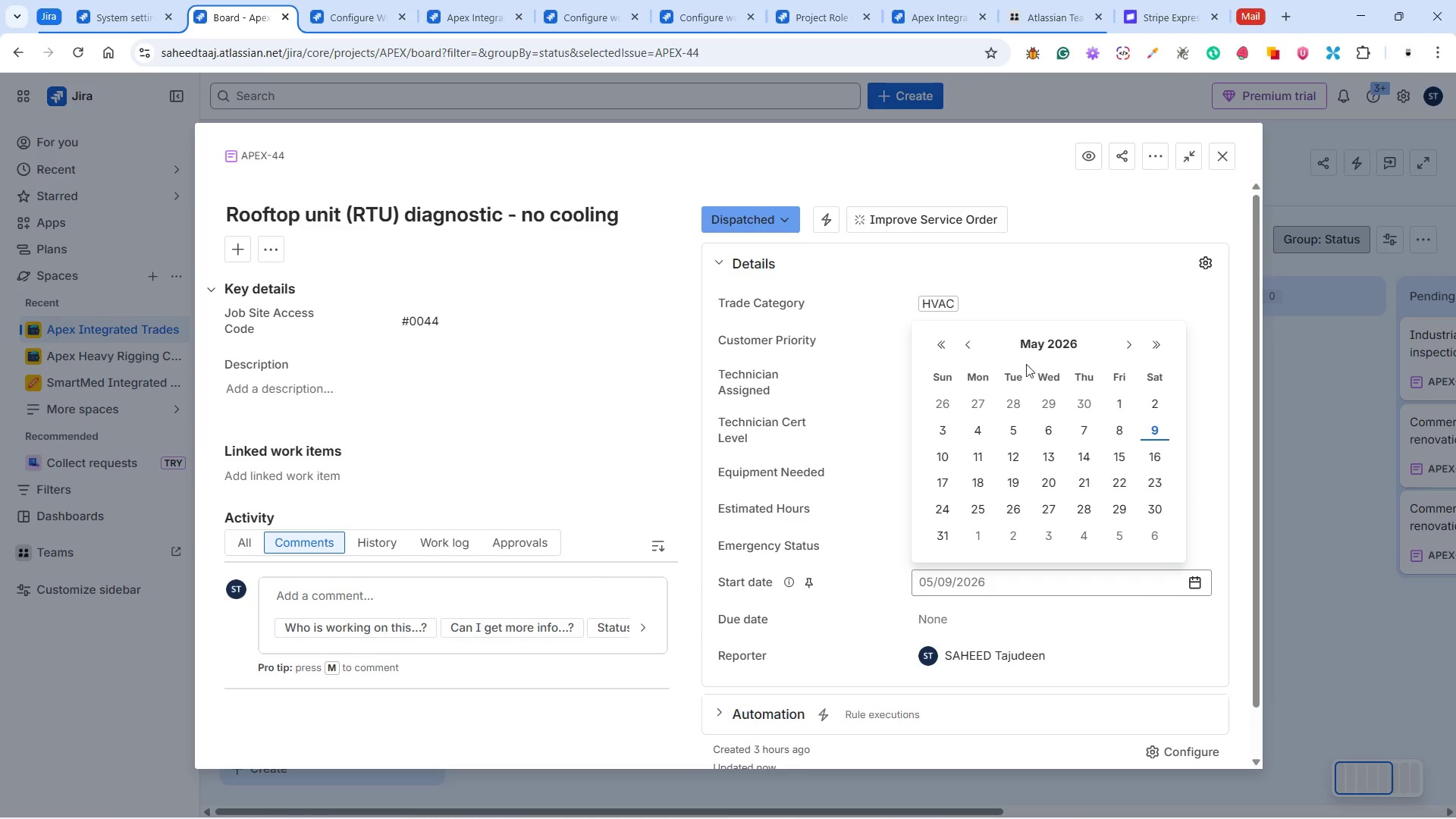 
left_click([971, 347])
 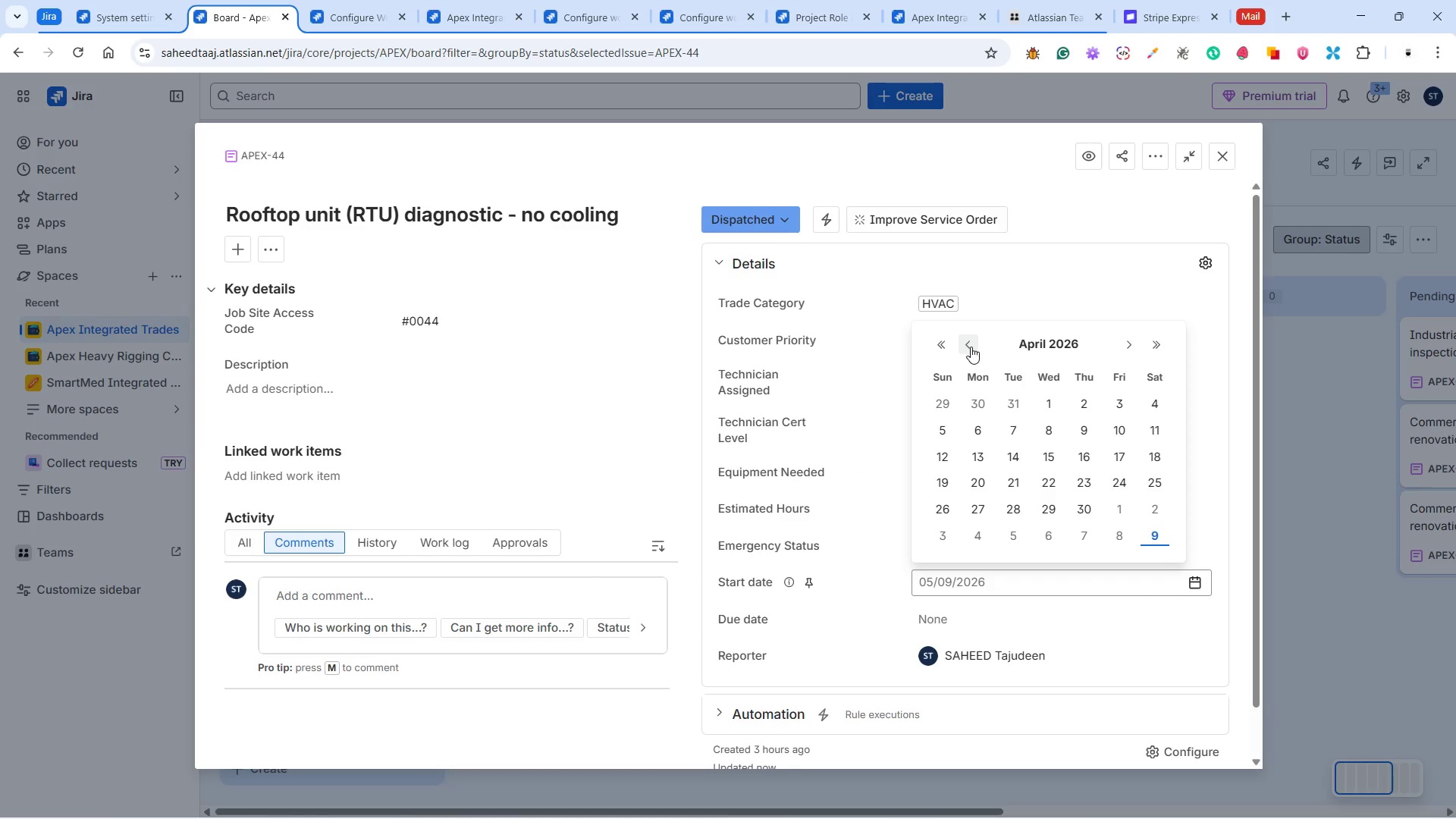 
wait(12.77)
 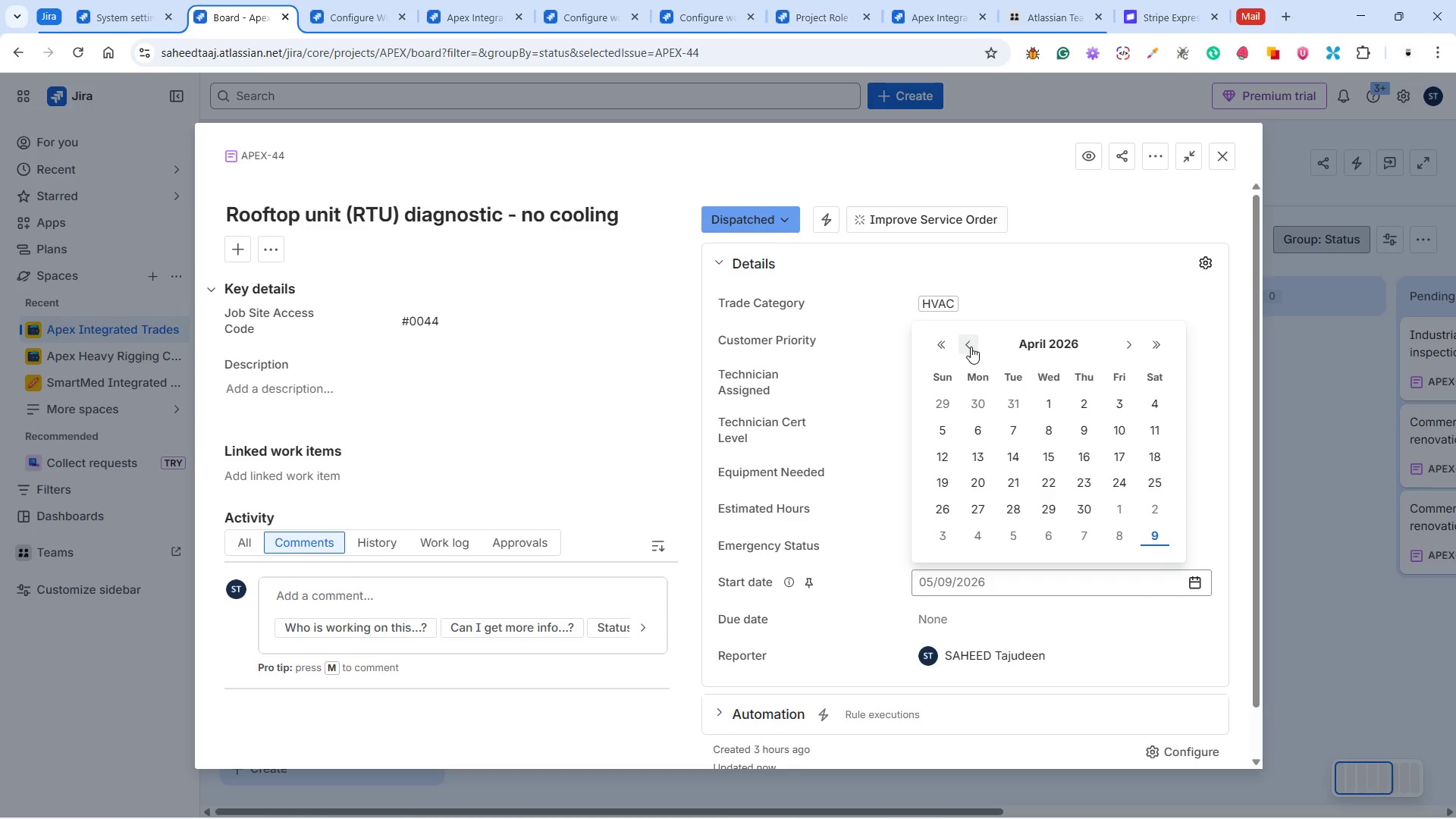 
left_click([1048, 433])
 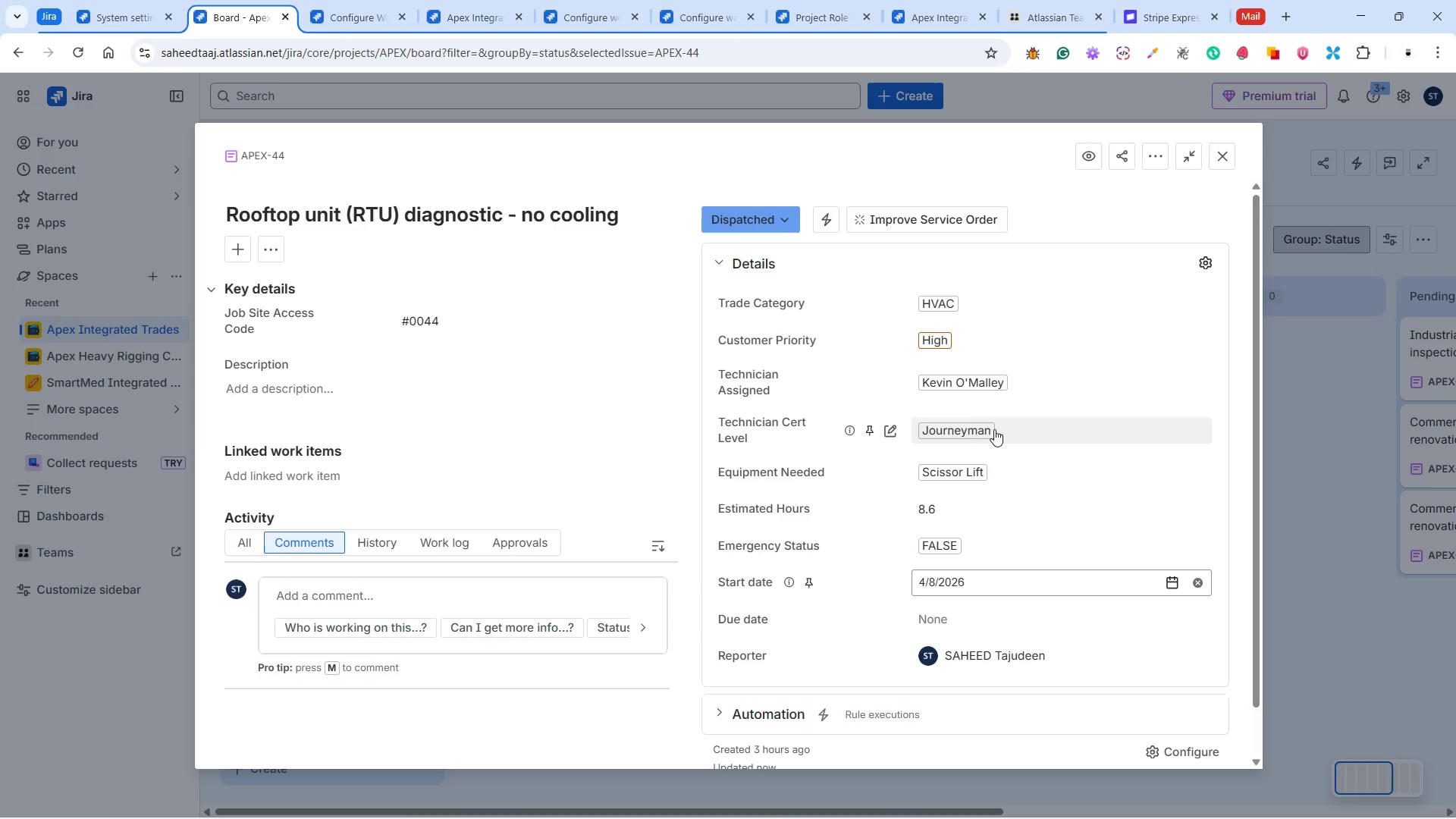 
wait(6.23)
 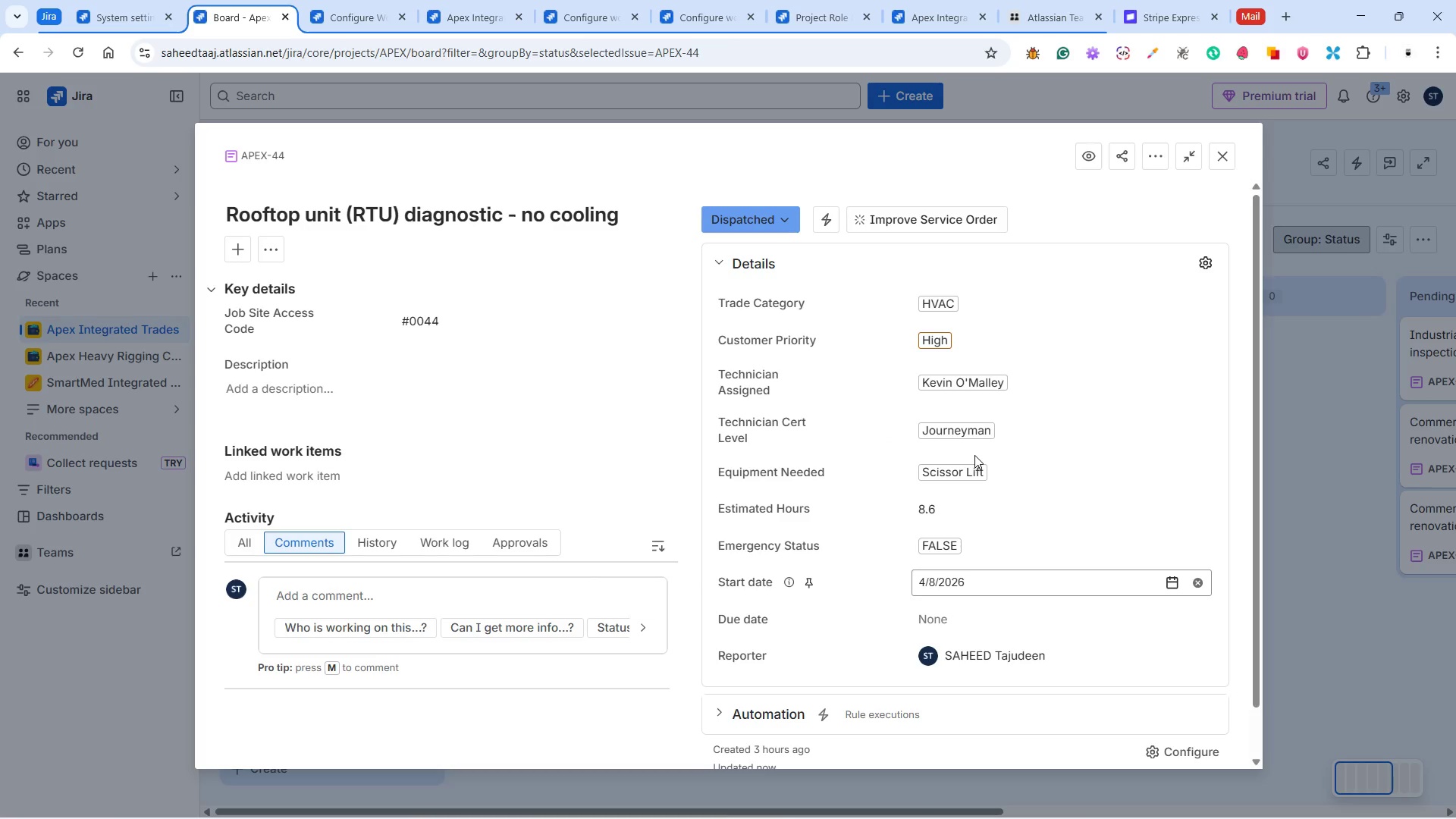 
left_click([1169, 589])
 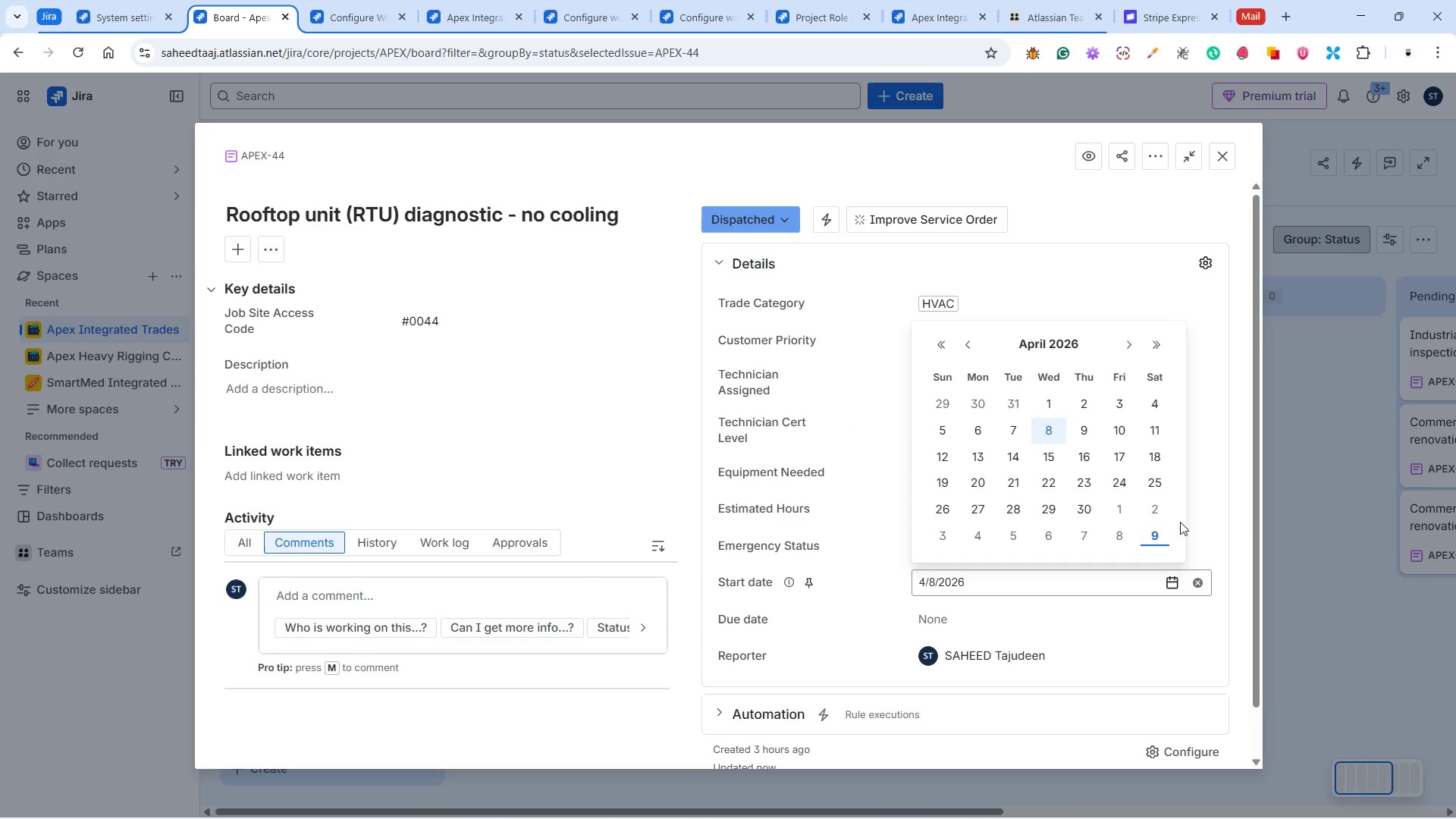 
wait(5.62)
 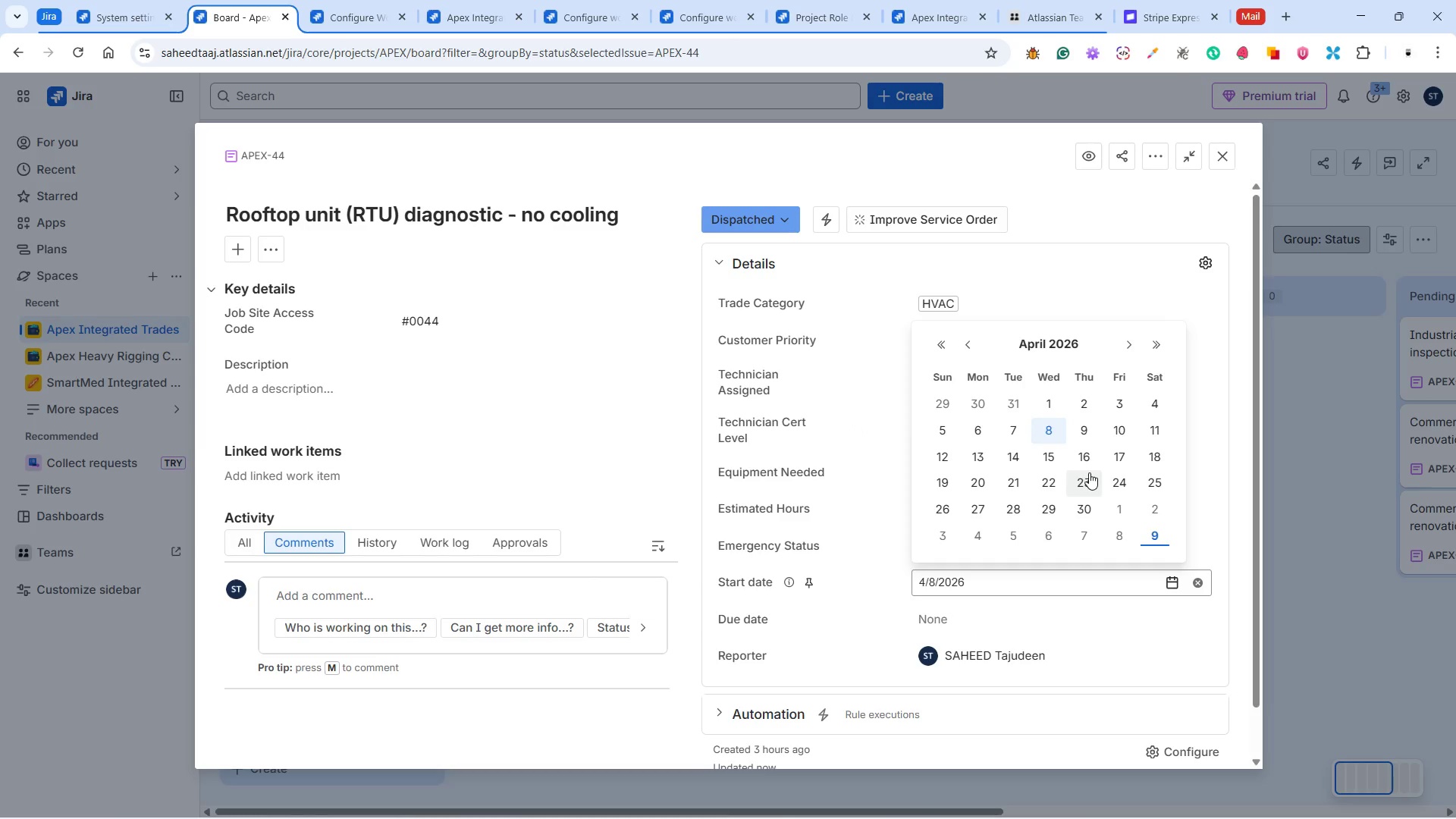 
left_click([1002, 536])
 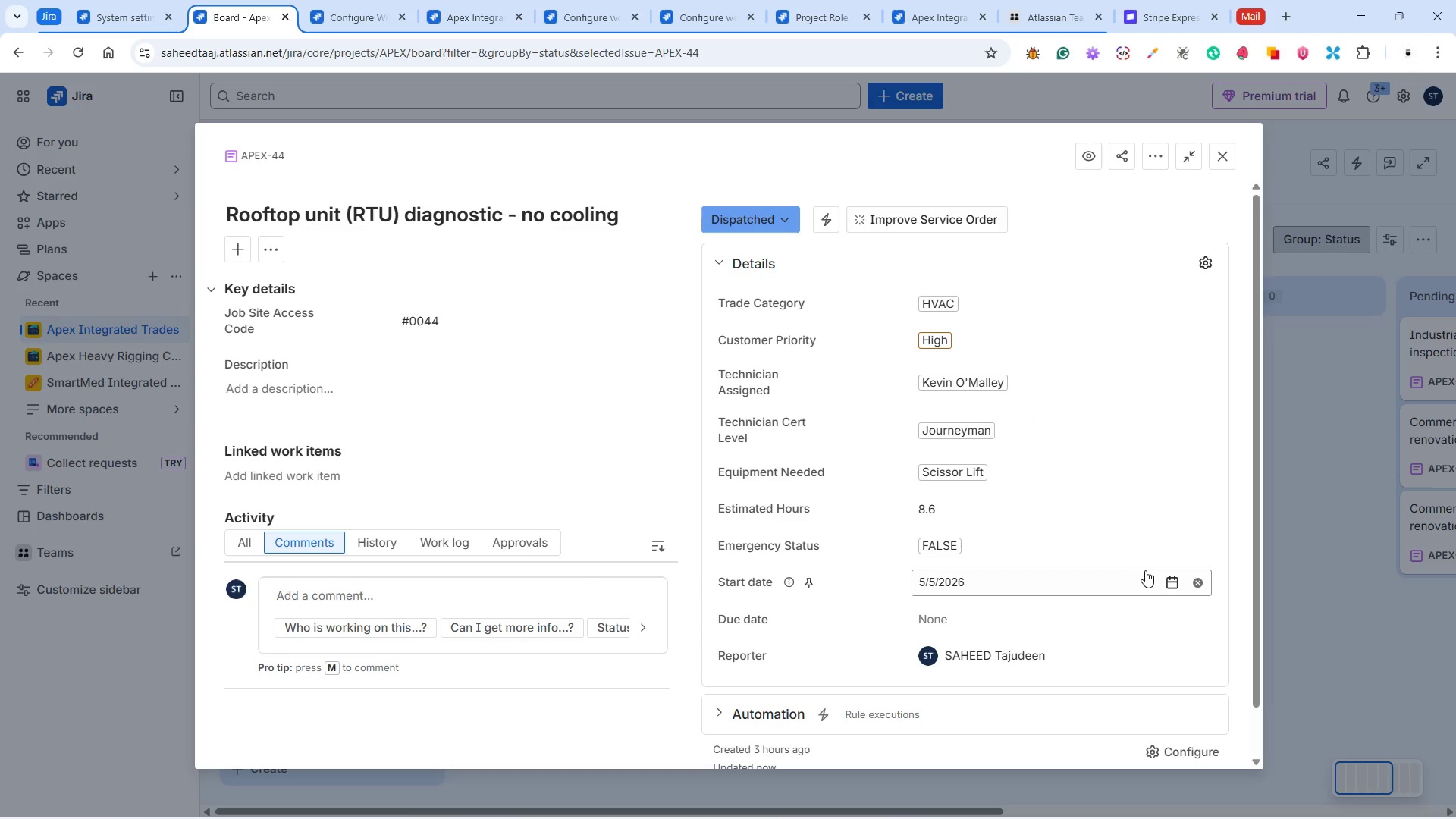 
left_click([1172, 580])
 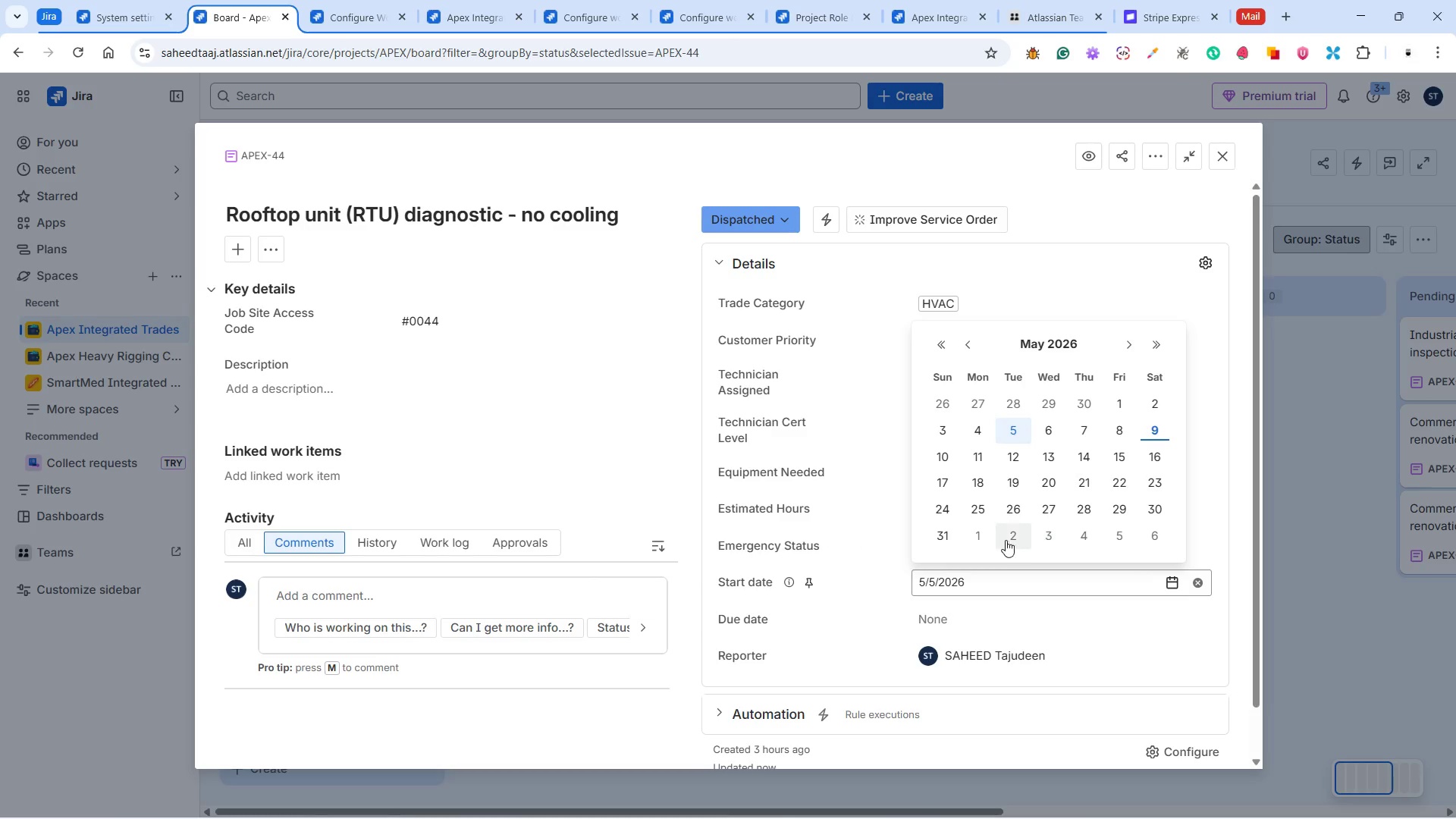 
left_click([989, 532])
 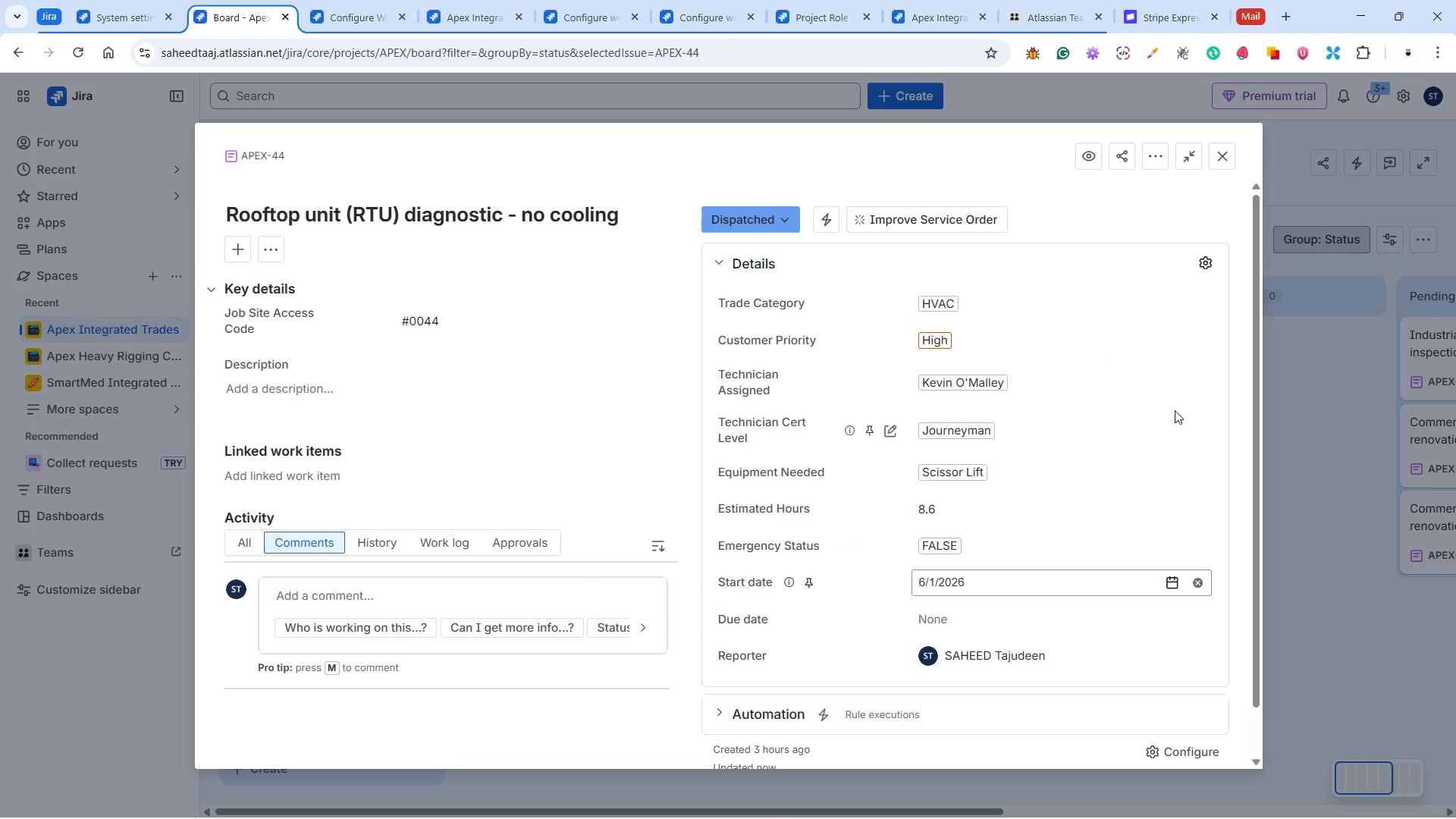 
scroll: coordinate [988, 550], scroll_direction: up, amount: 1.0
 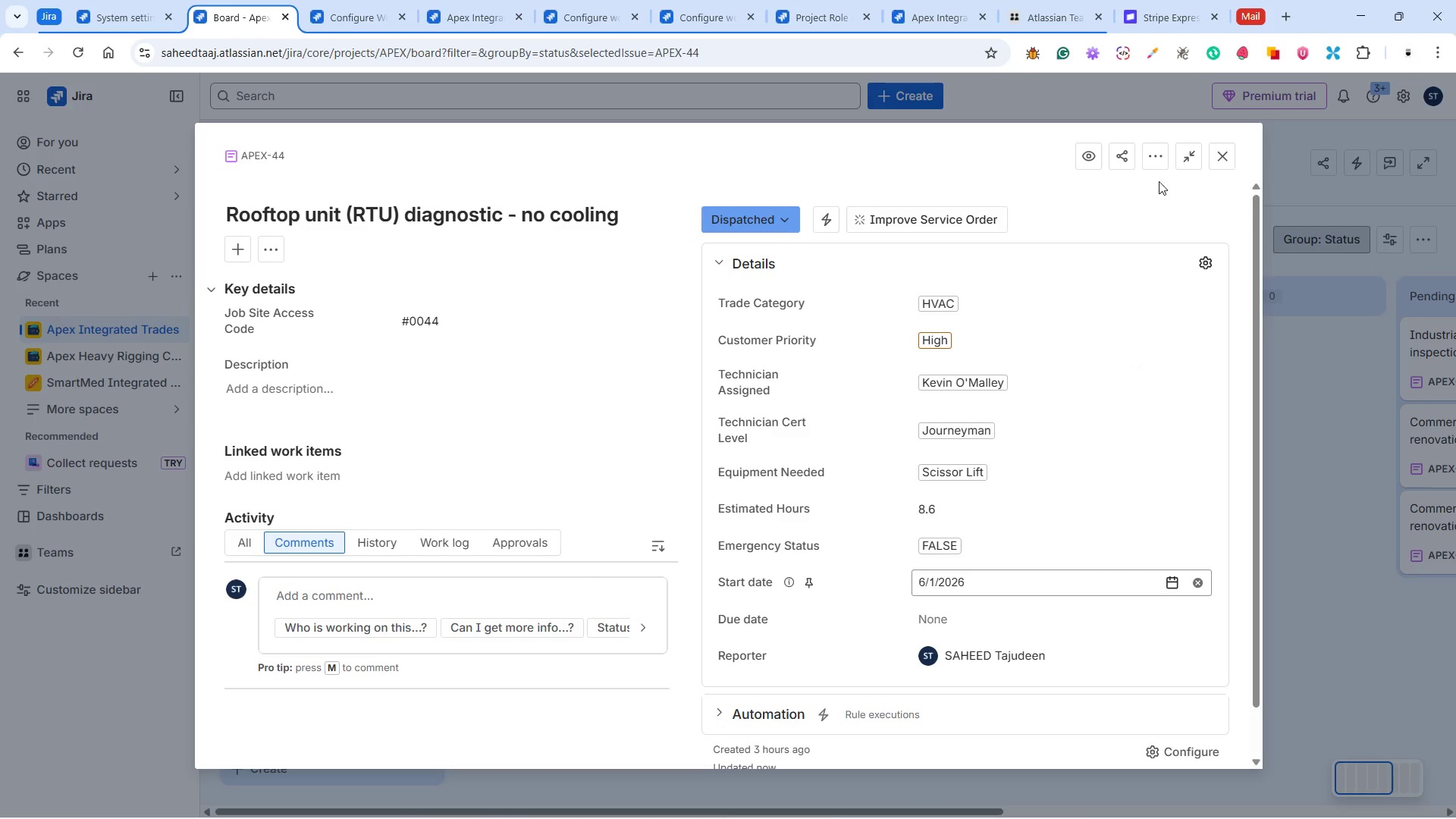 
left_click([1219, 157])
 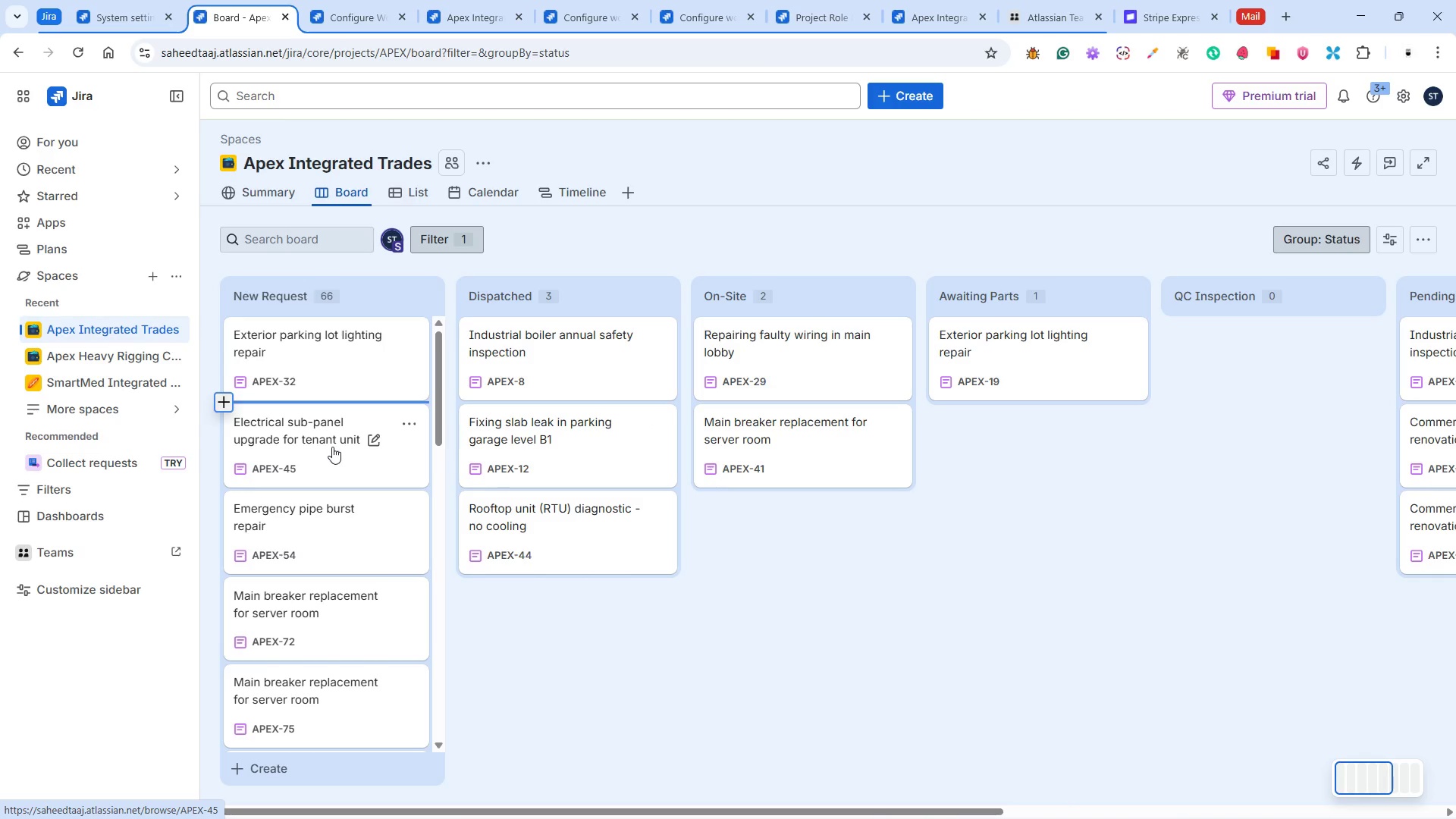 
left_click([331, 447])
 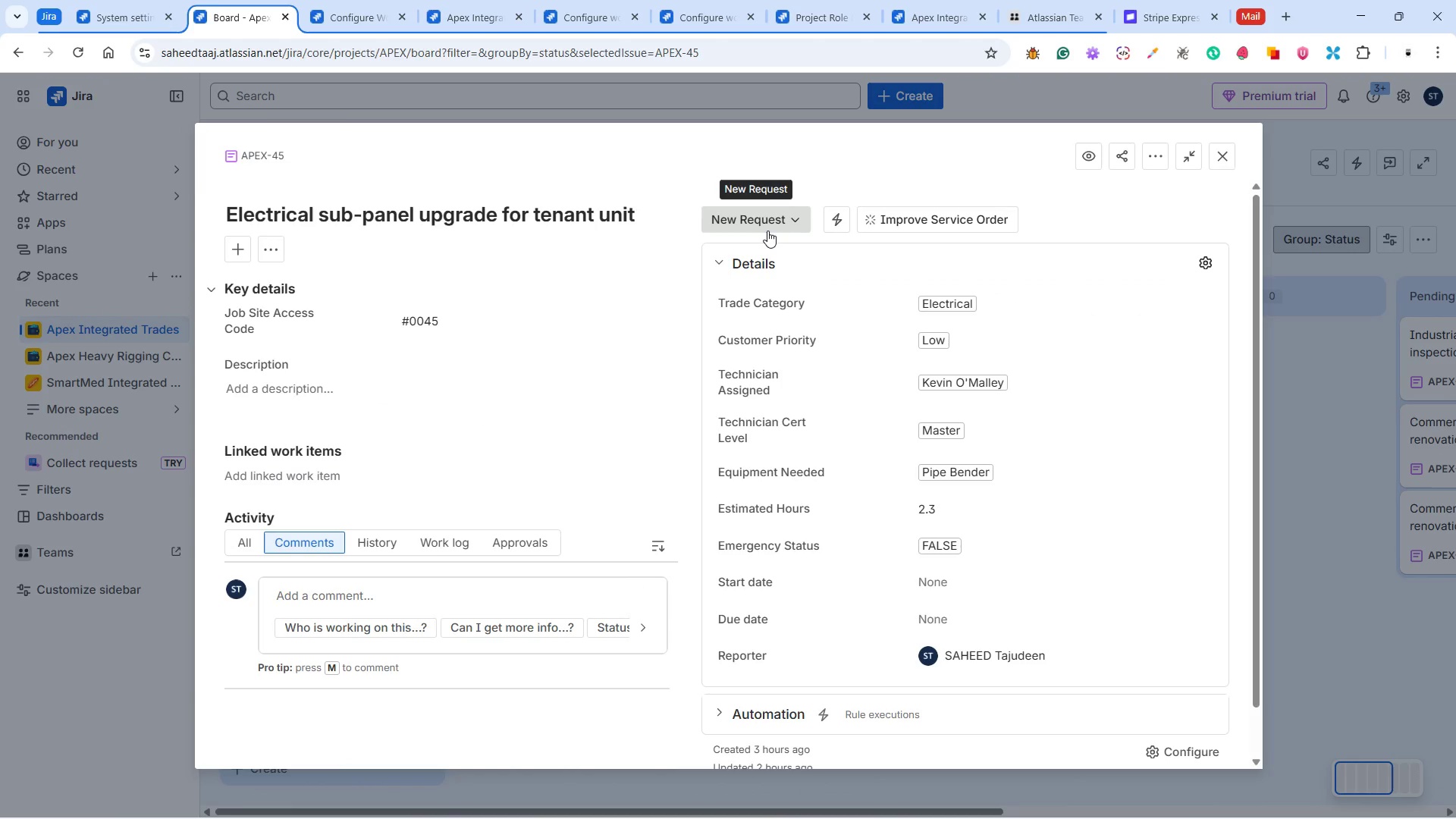 
wait(10.56)
 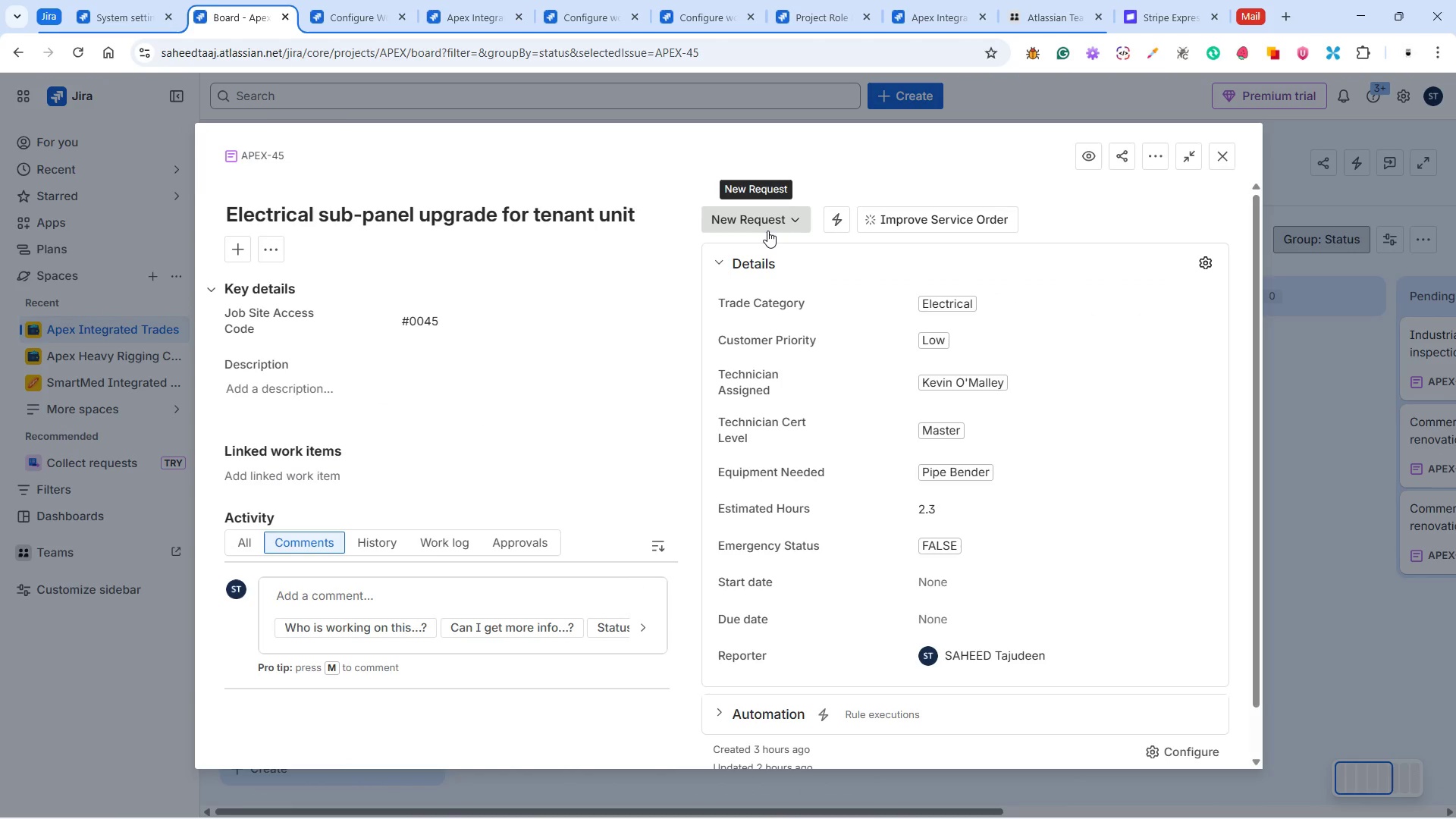 
left_click([780, 221])
 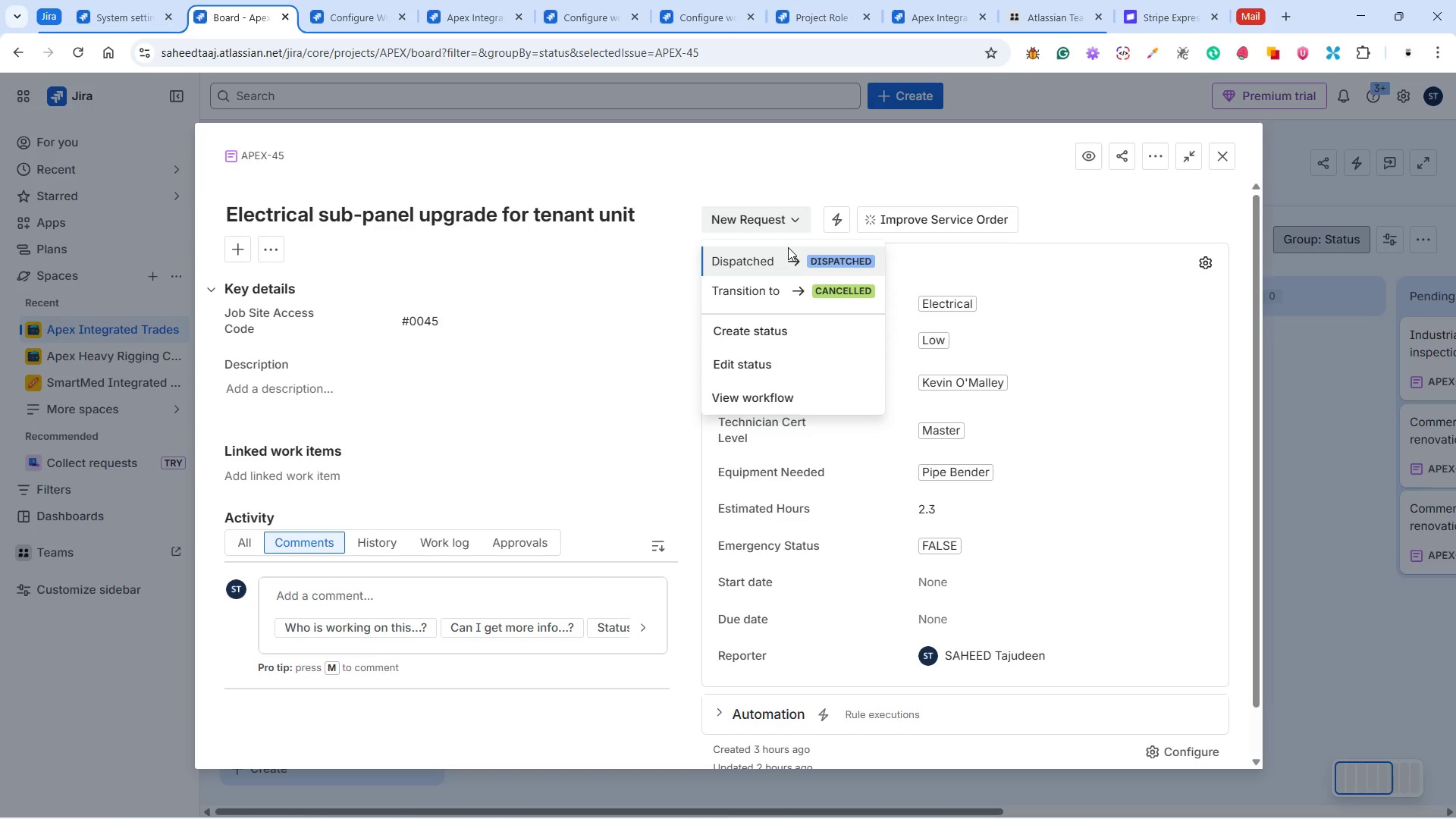 
left_click([778, 261])
 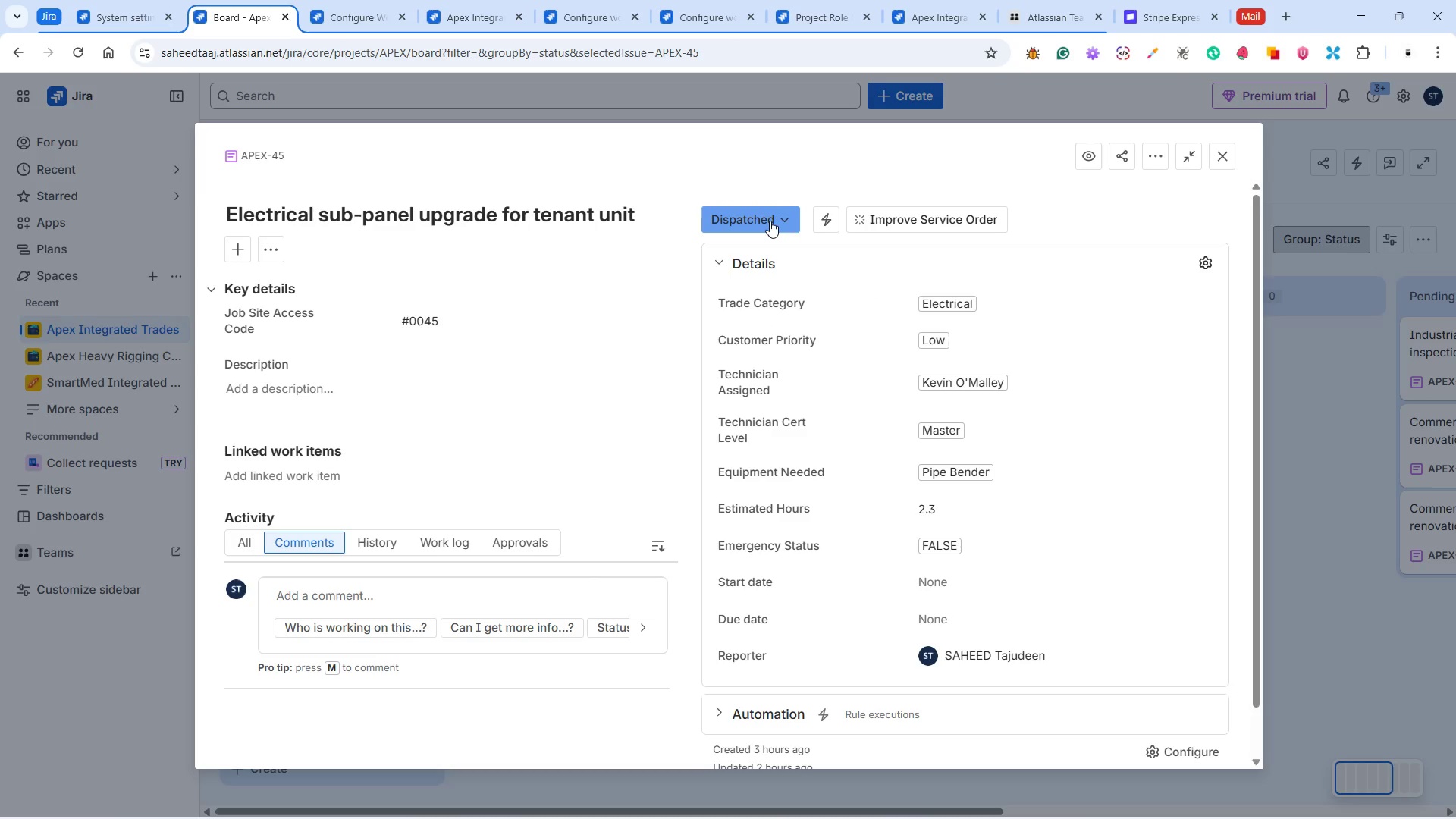 
left_click([770, 221])
 